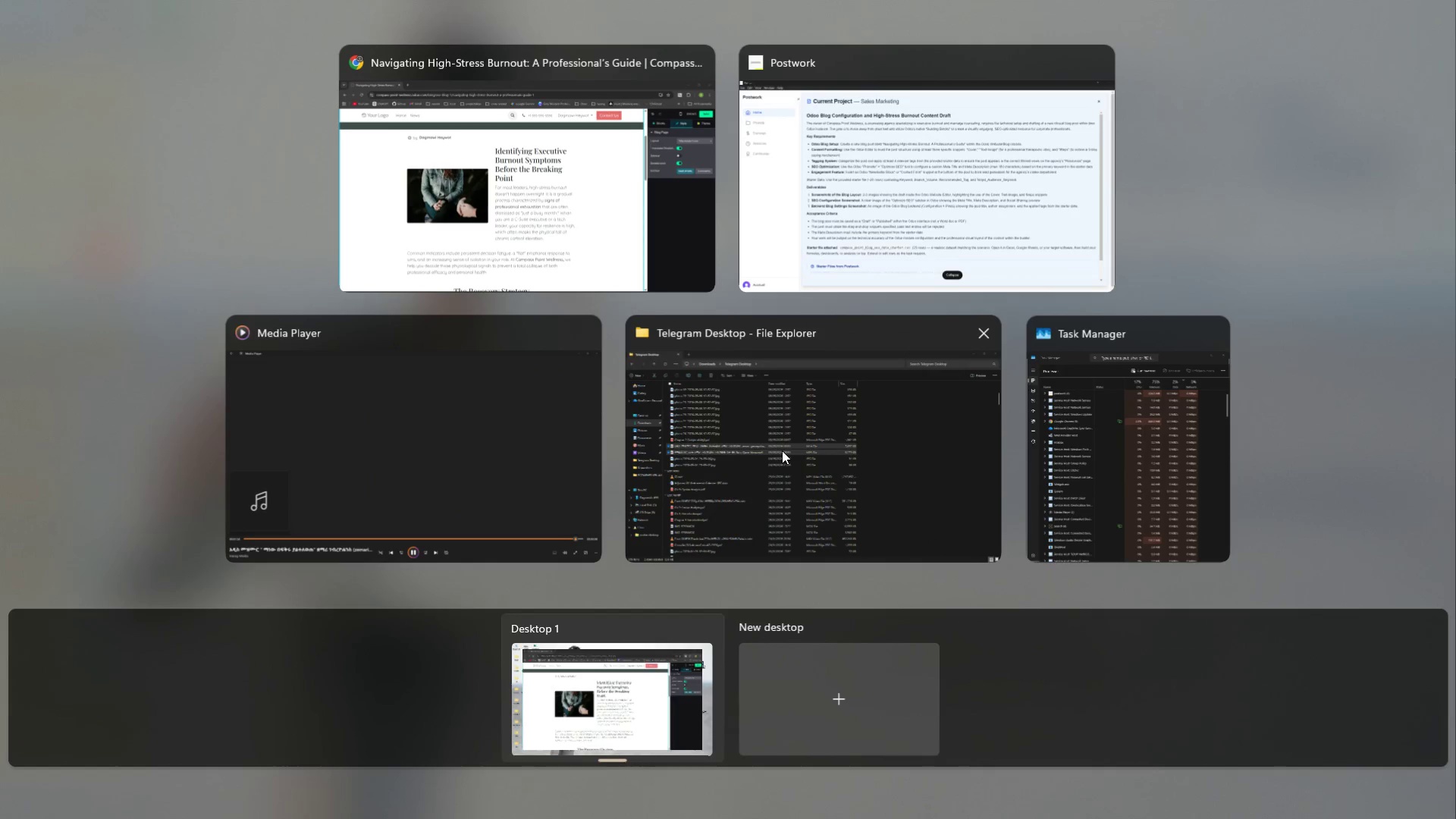 
wait(5.53)
 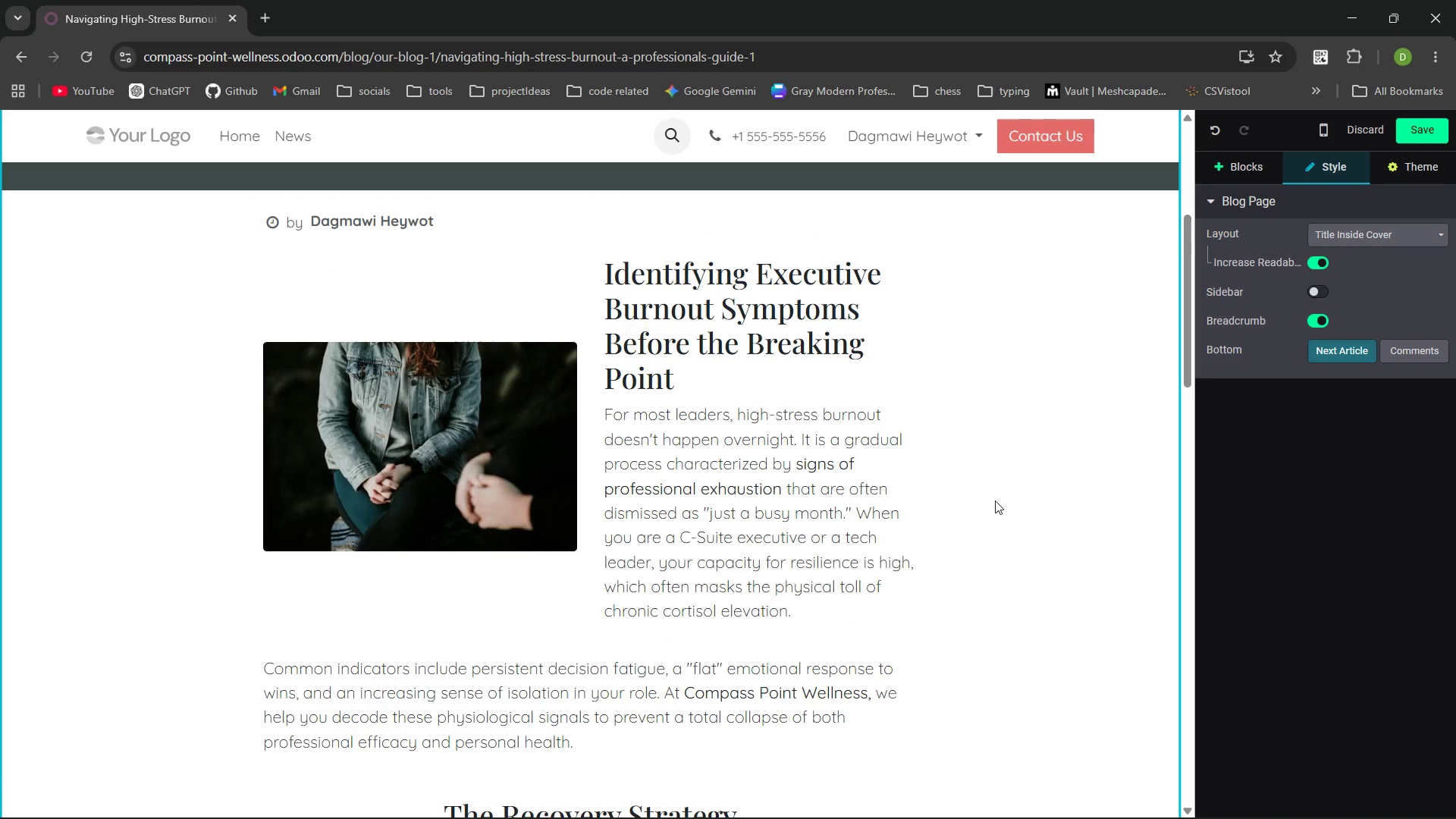 
left_click([554, 230])
 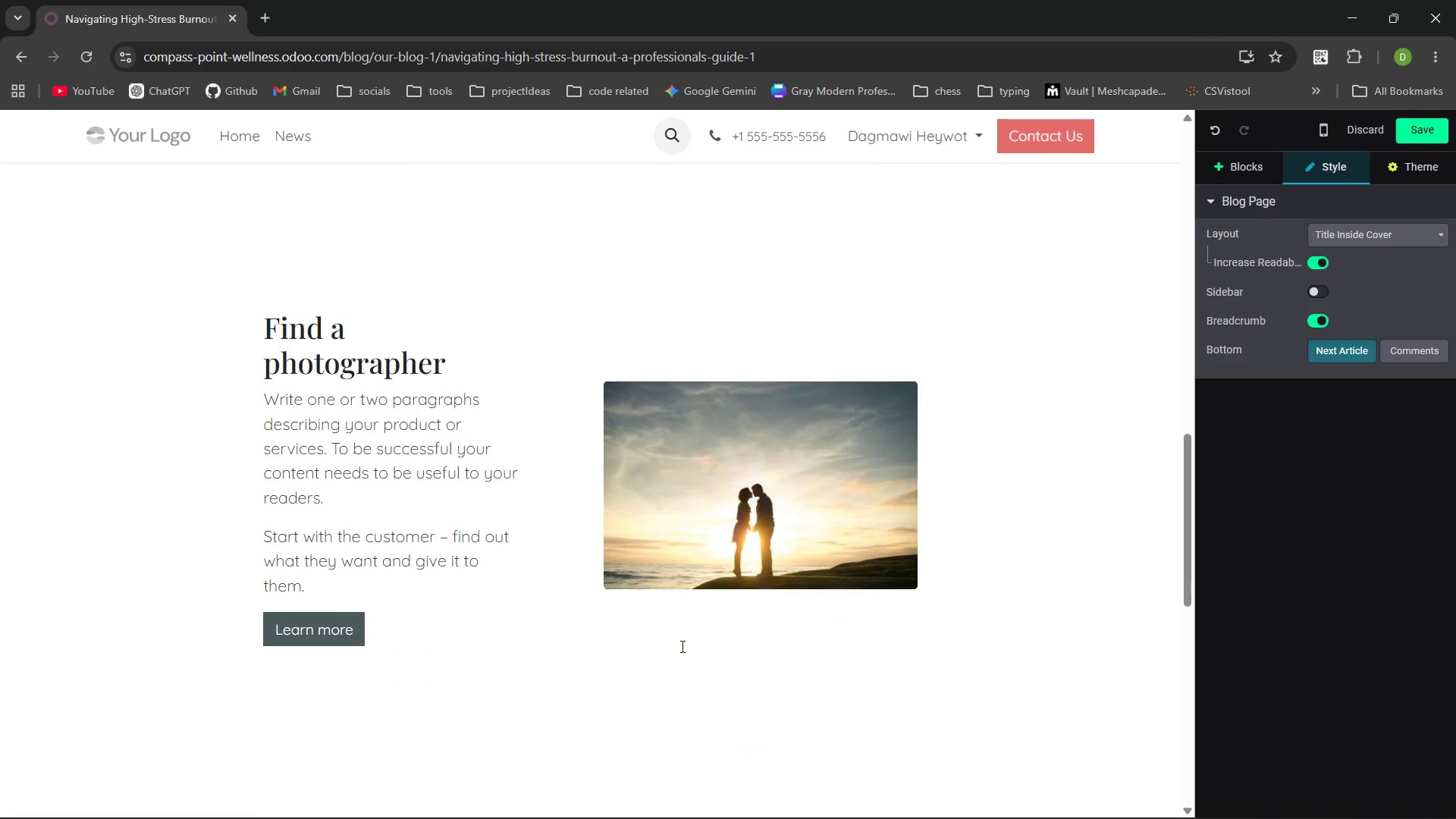 
wait(5.08)
 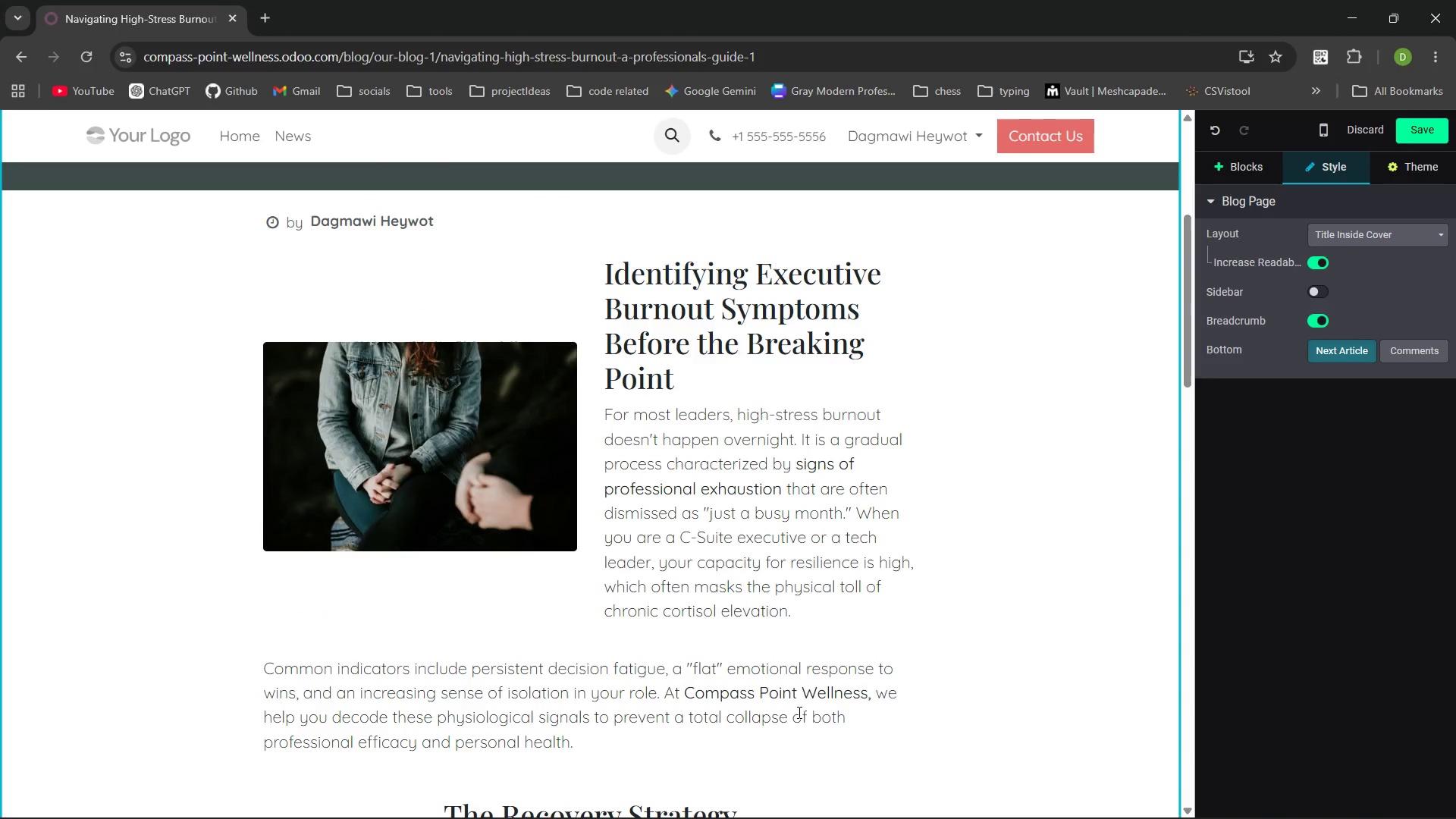 
left_click([555, 438])
 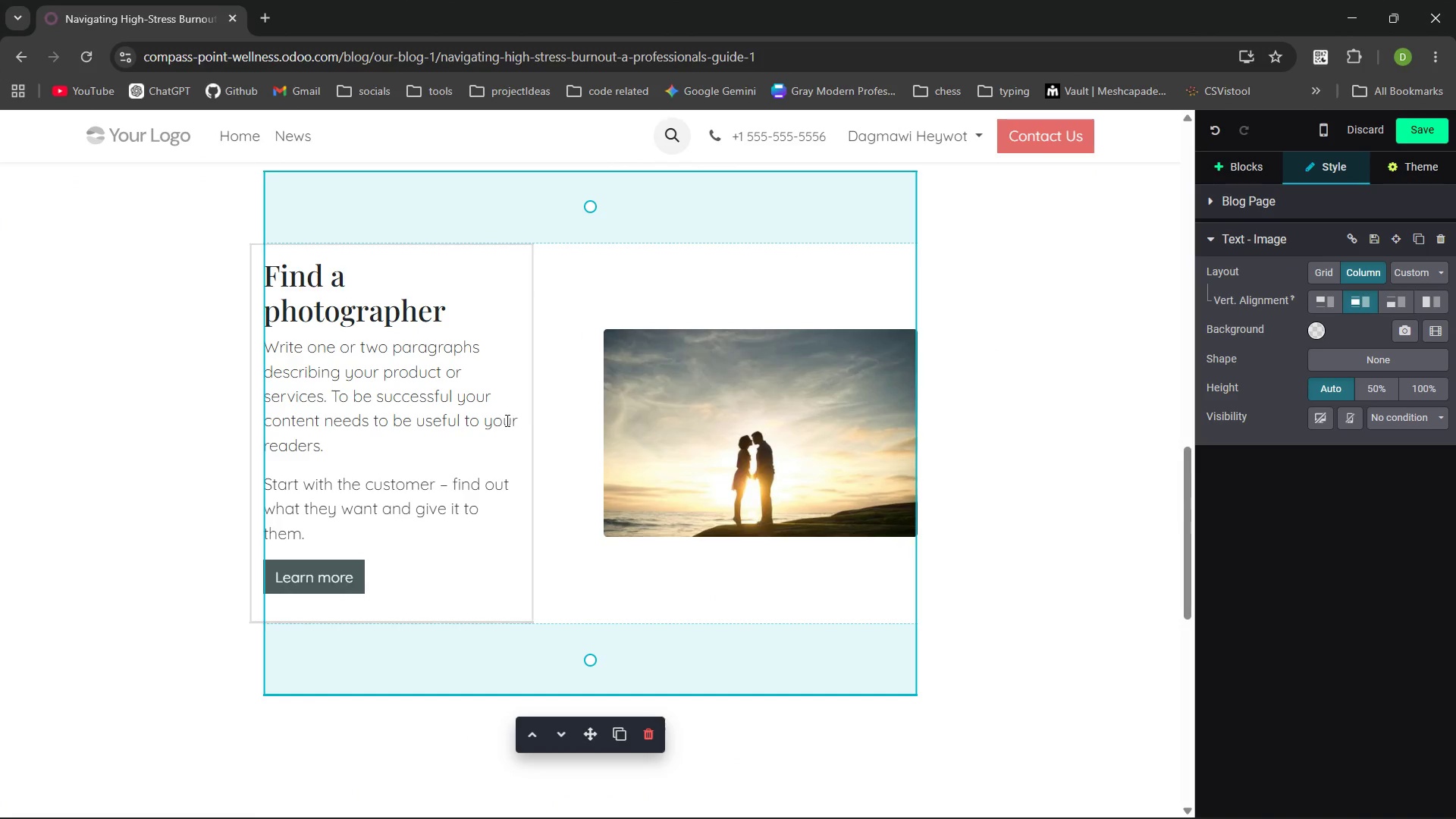 
left_click([484, 419])
 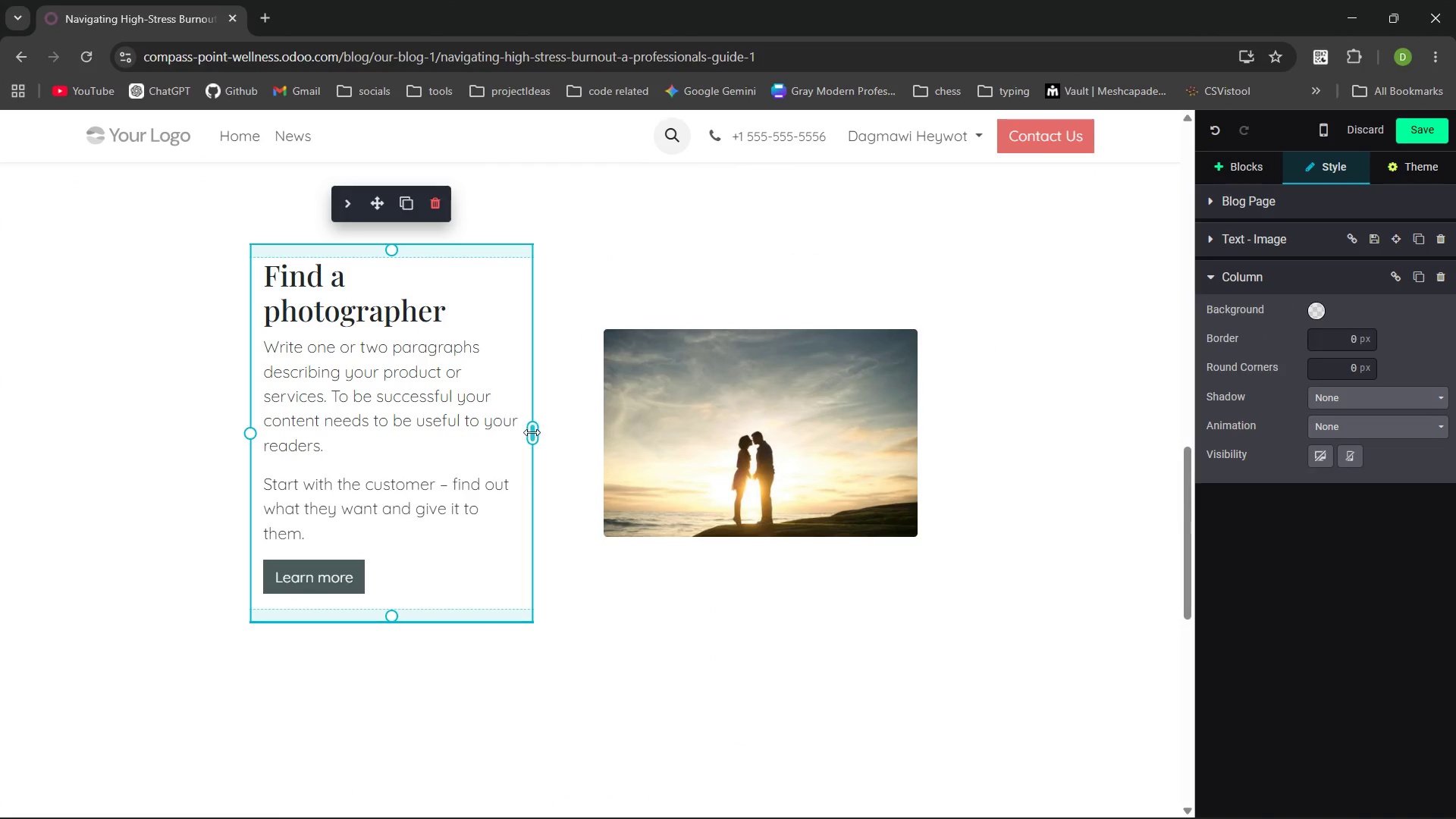 
left_click_drag(start_coordinate=[532, 432], to_coordinate=[546, 433])
 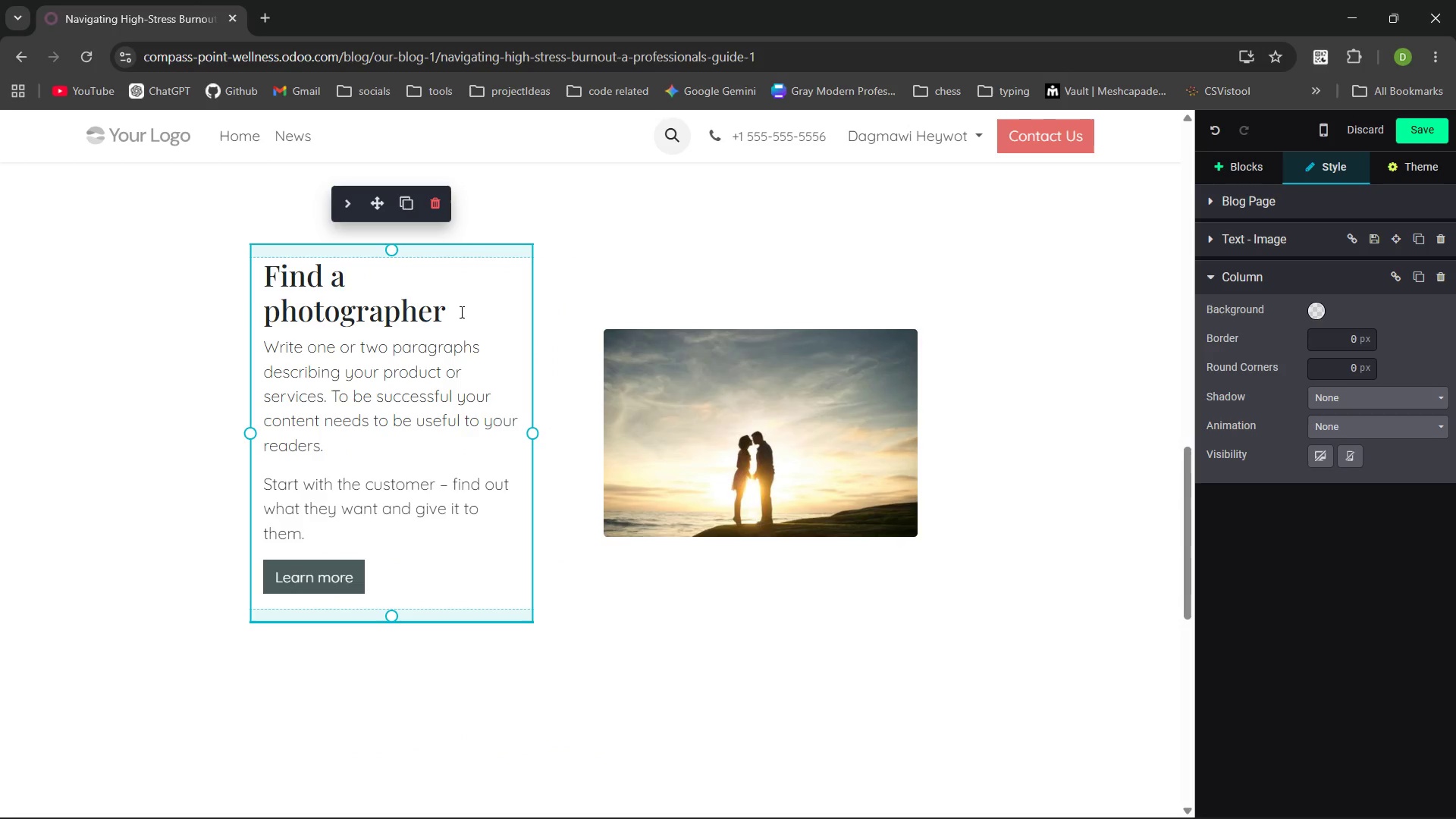 
left_click([460, 312])
 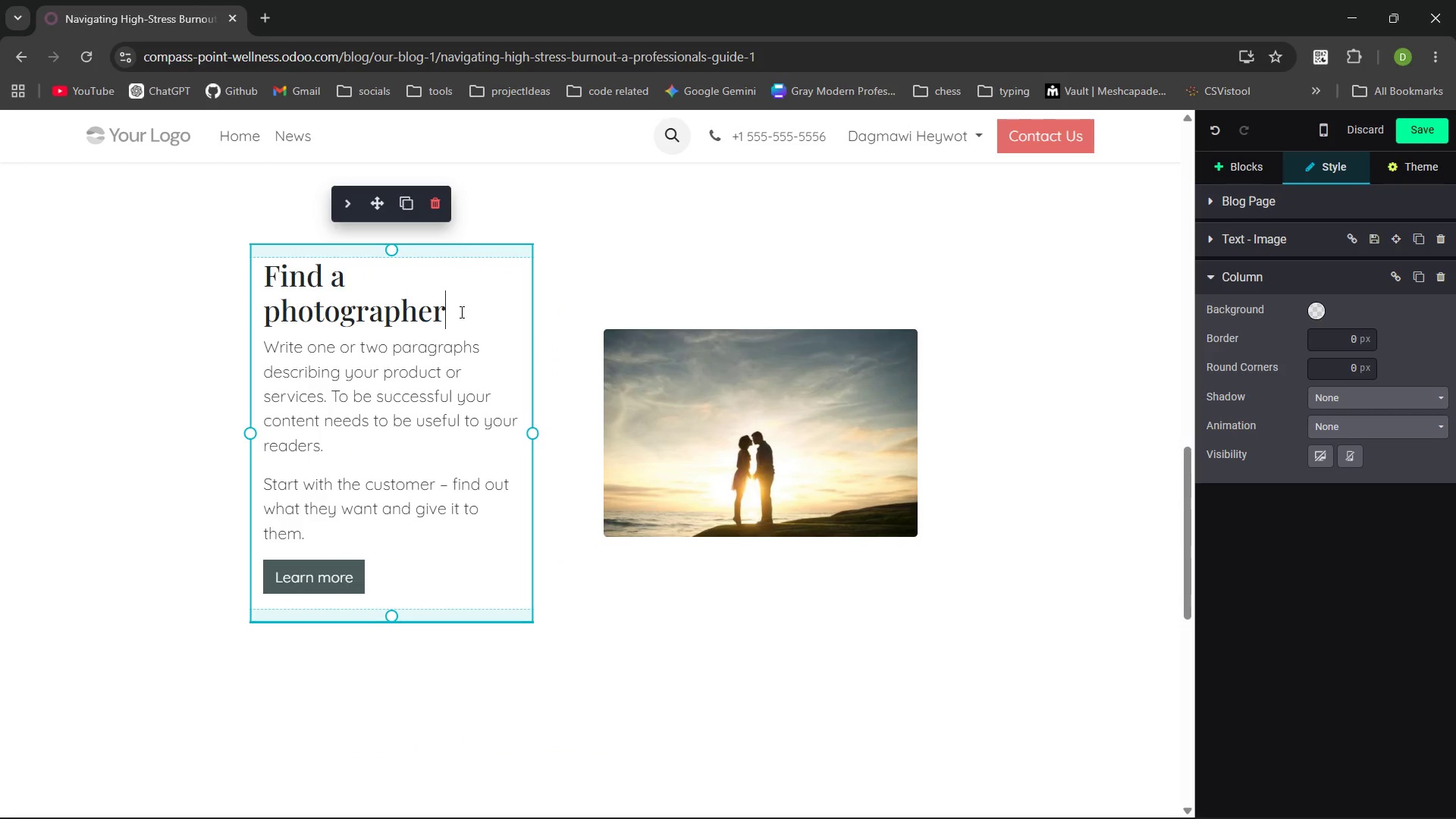 
key(Control+Backspace)
 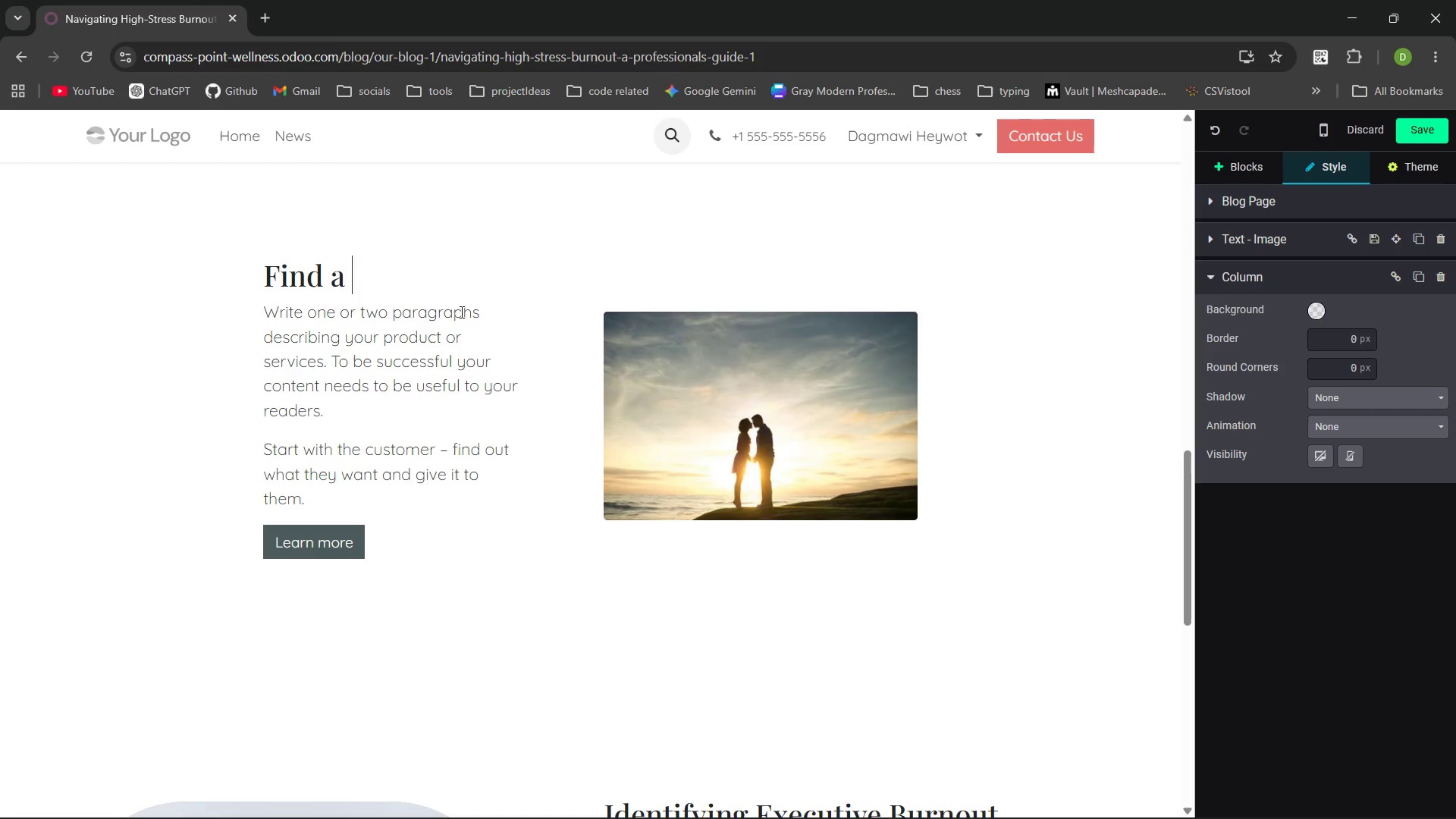 
key(Control+Backspace)
 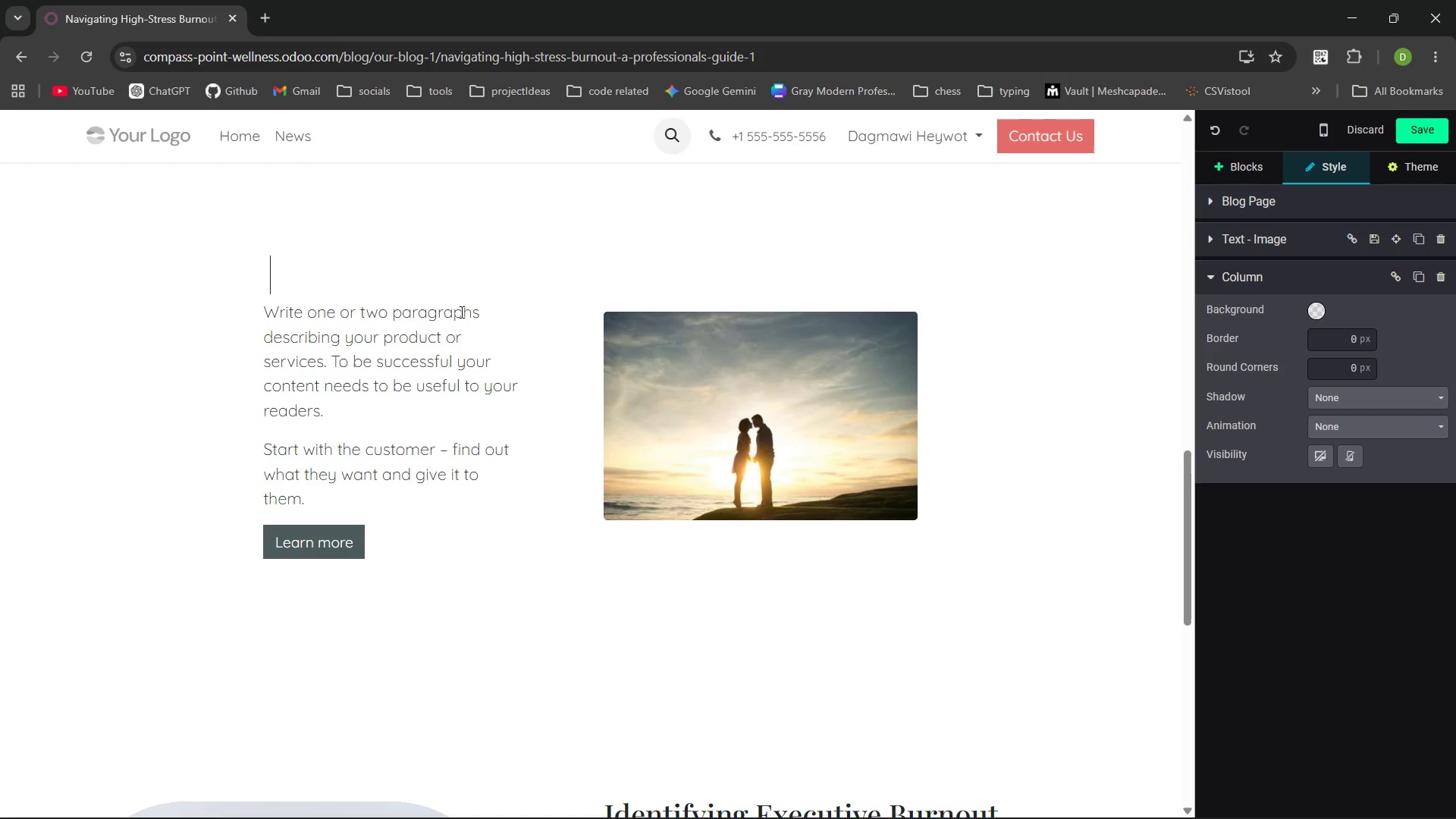 
key(Control+Backspace)
 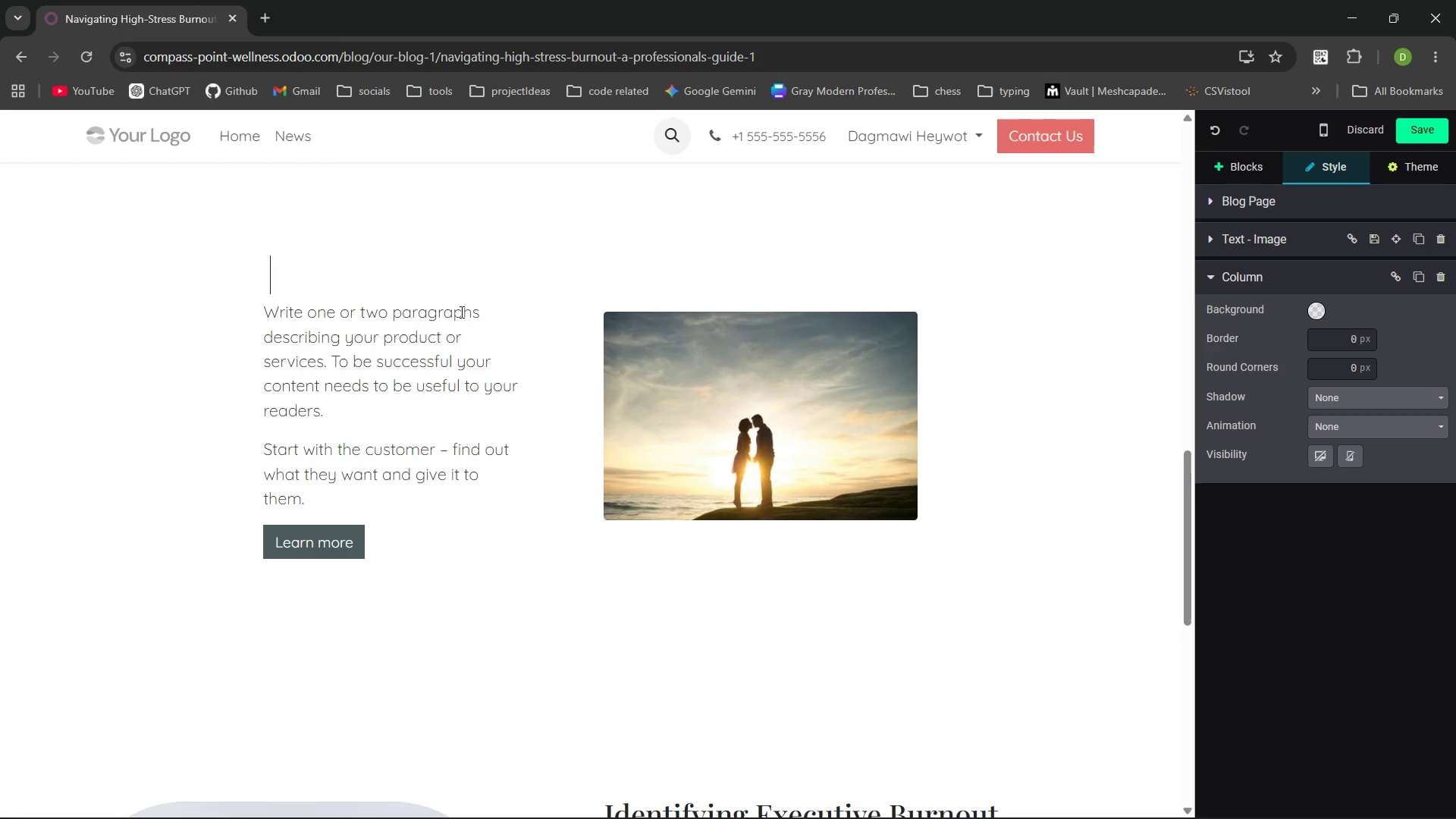 
type(Why Marraige )
 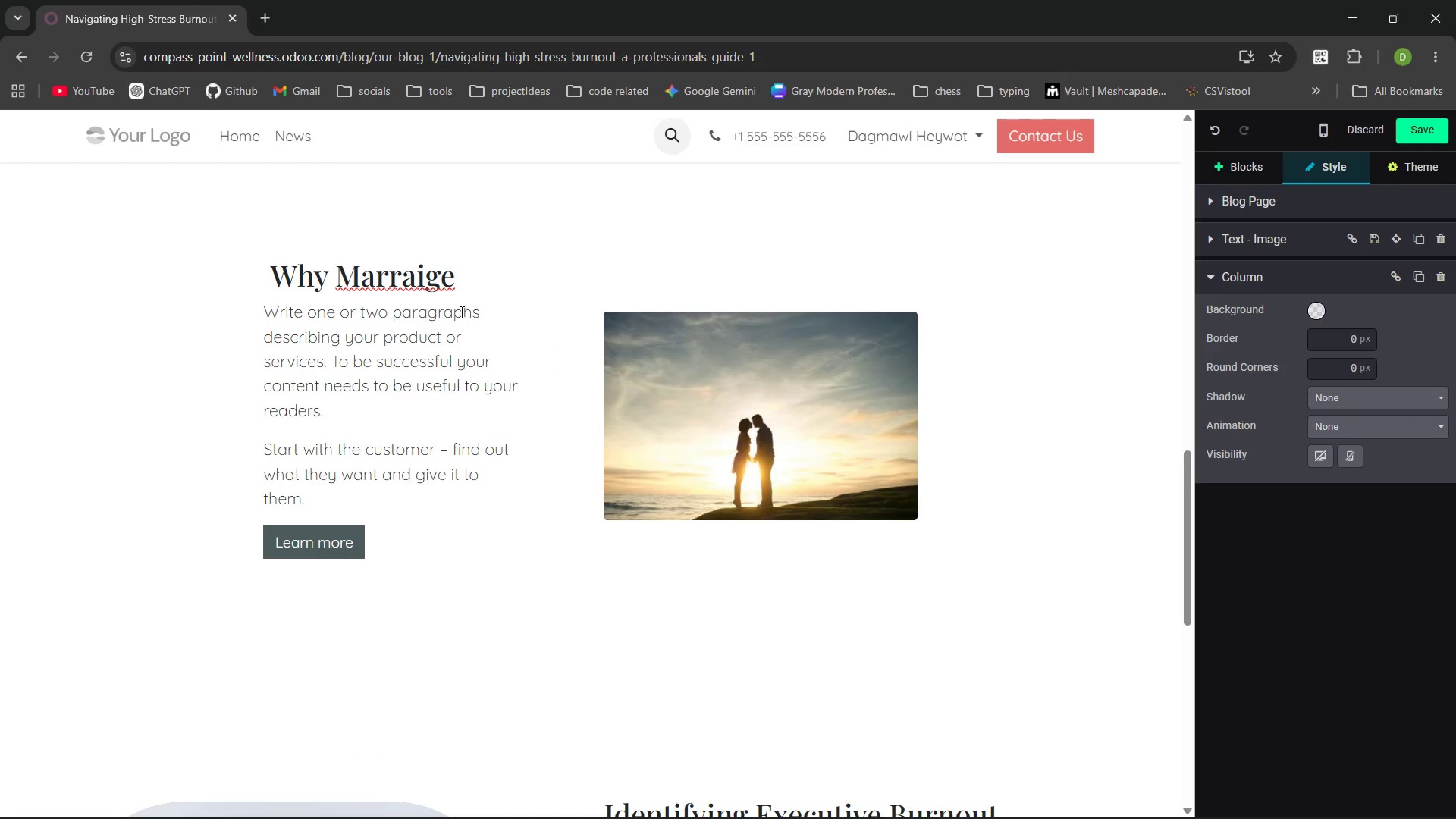 
key(Control+Backspace)
 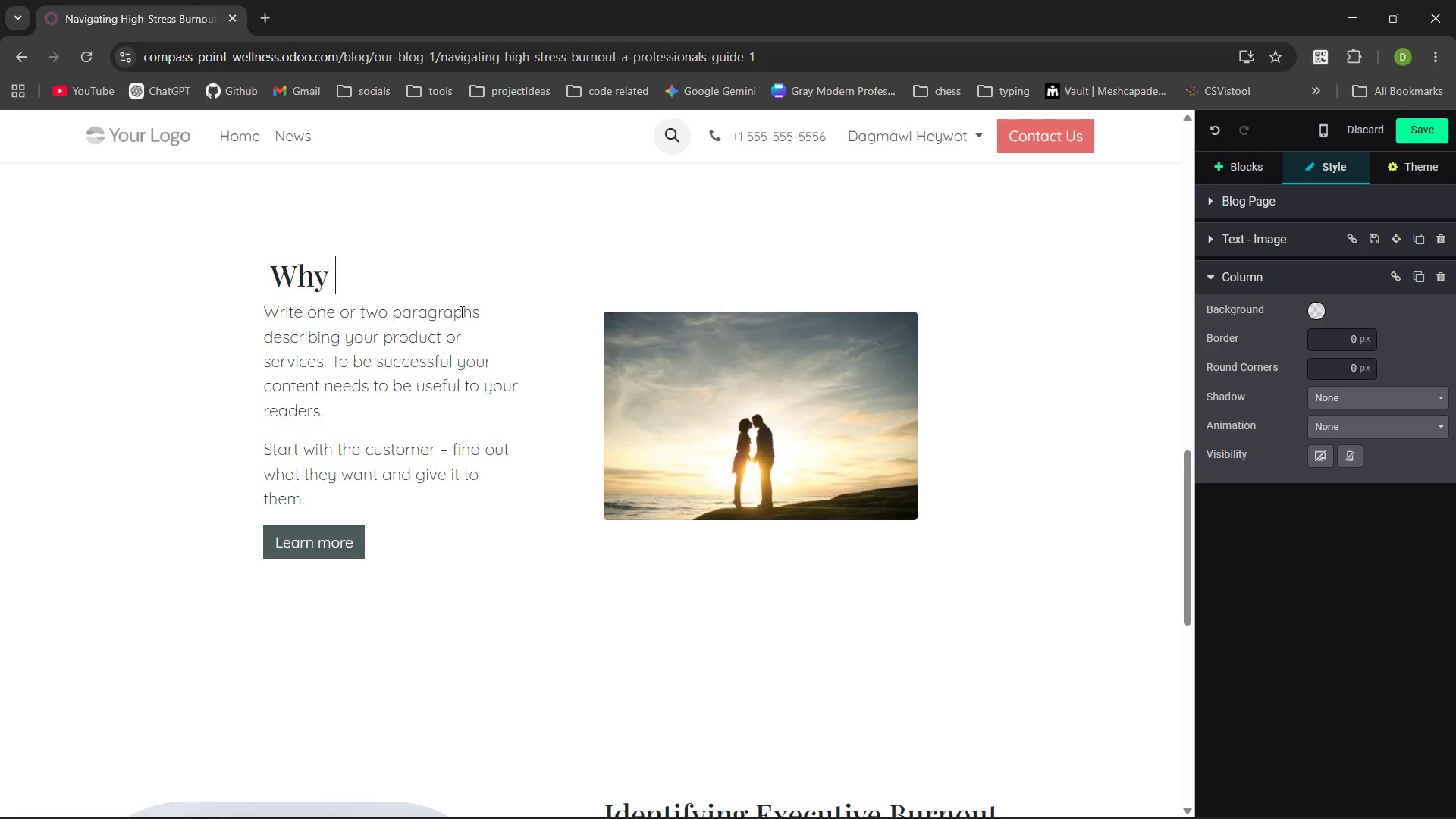 
type(Mariag Counceling )
 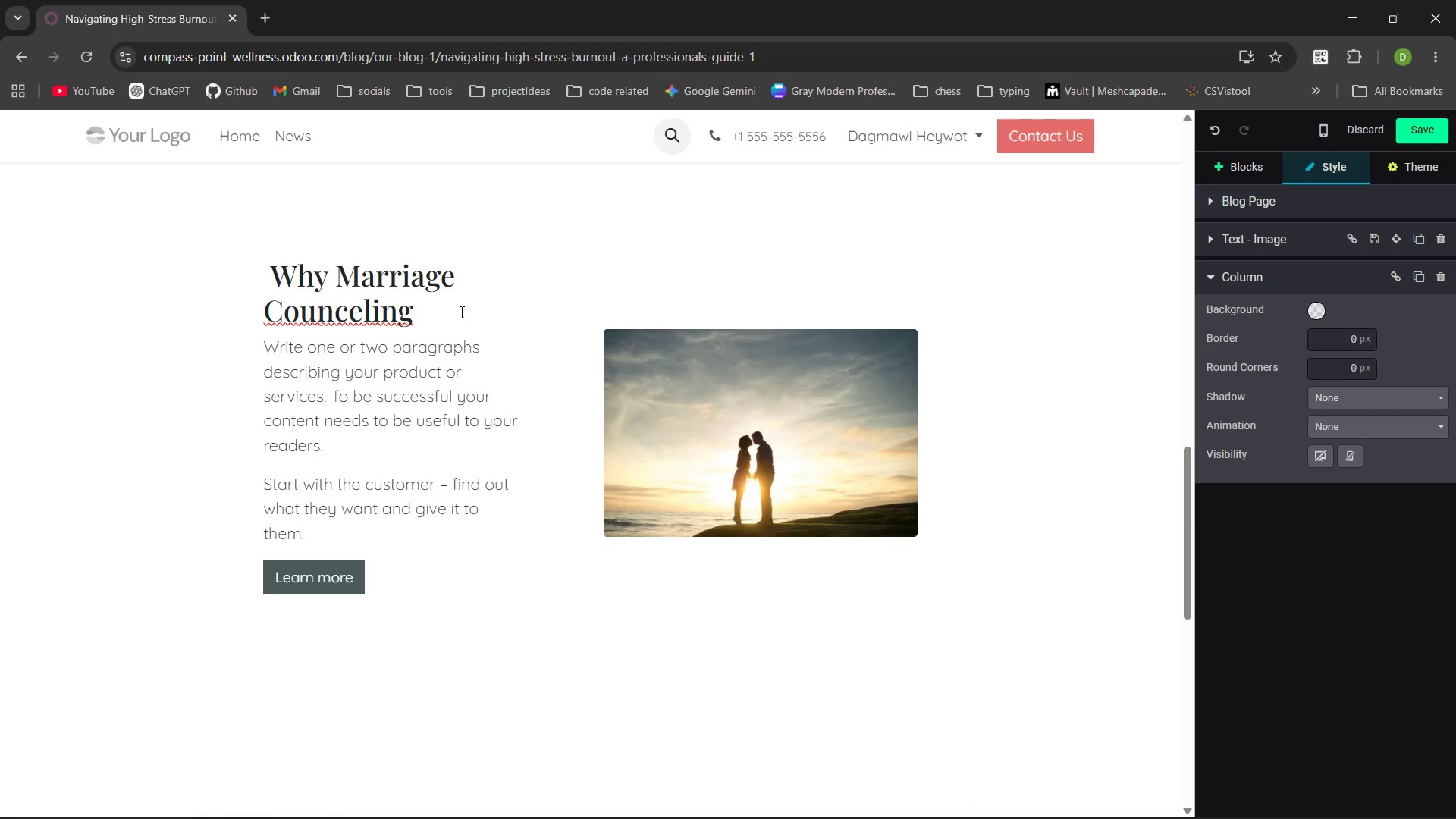 
key(Control+Backspace)
 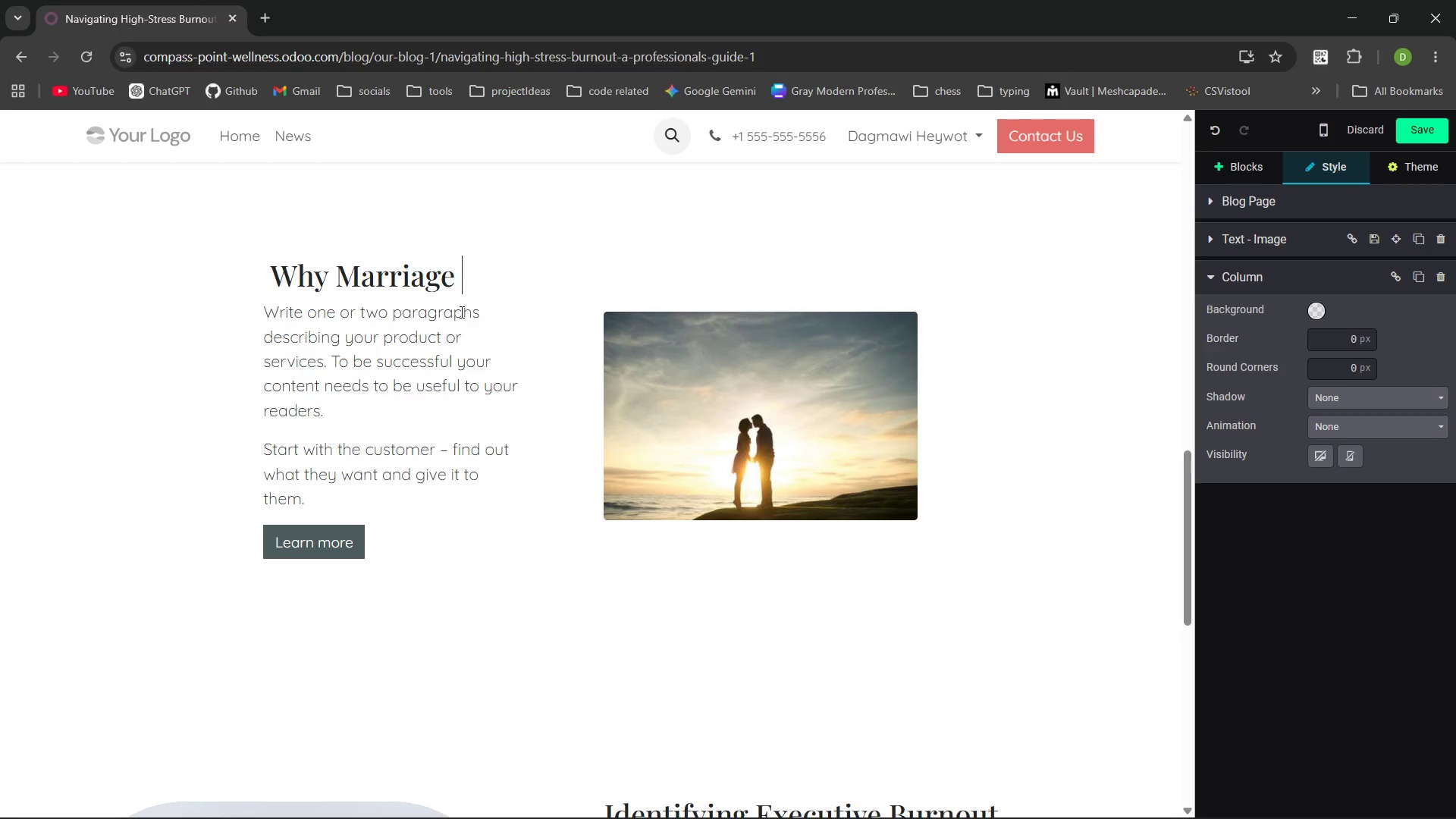 
hold_key(key=ShiftLeft, duration=0.44)
 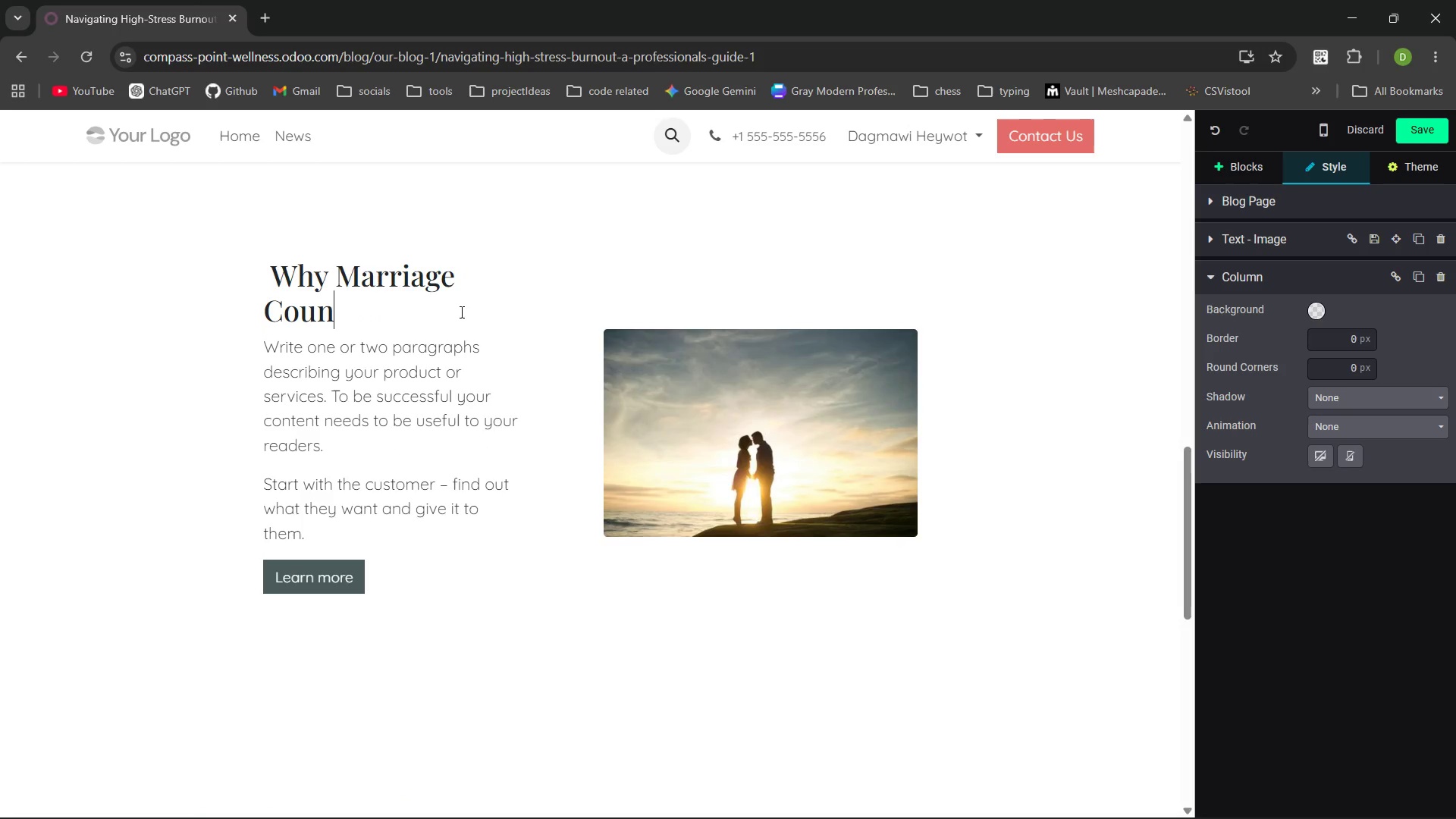 
hold_key(key=C, duration=1.33)
 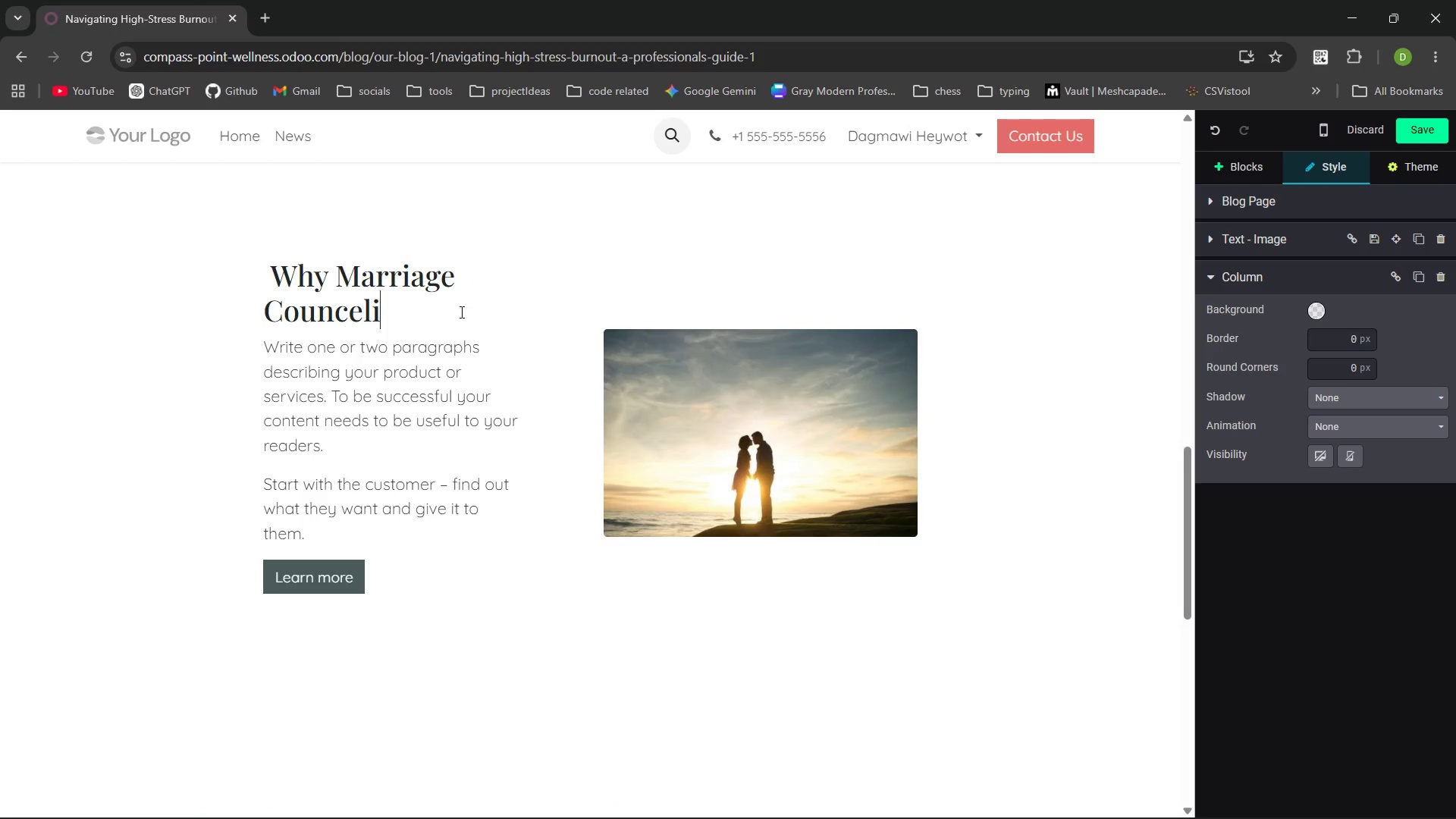 
type(ouneling )
 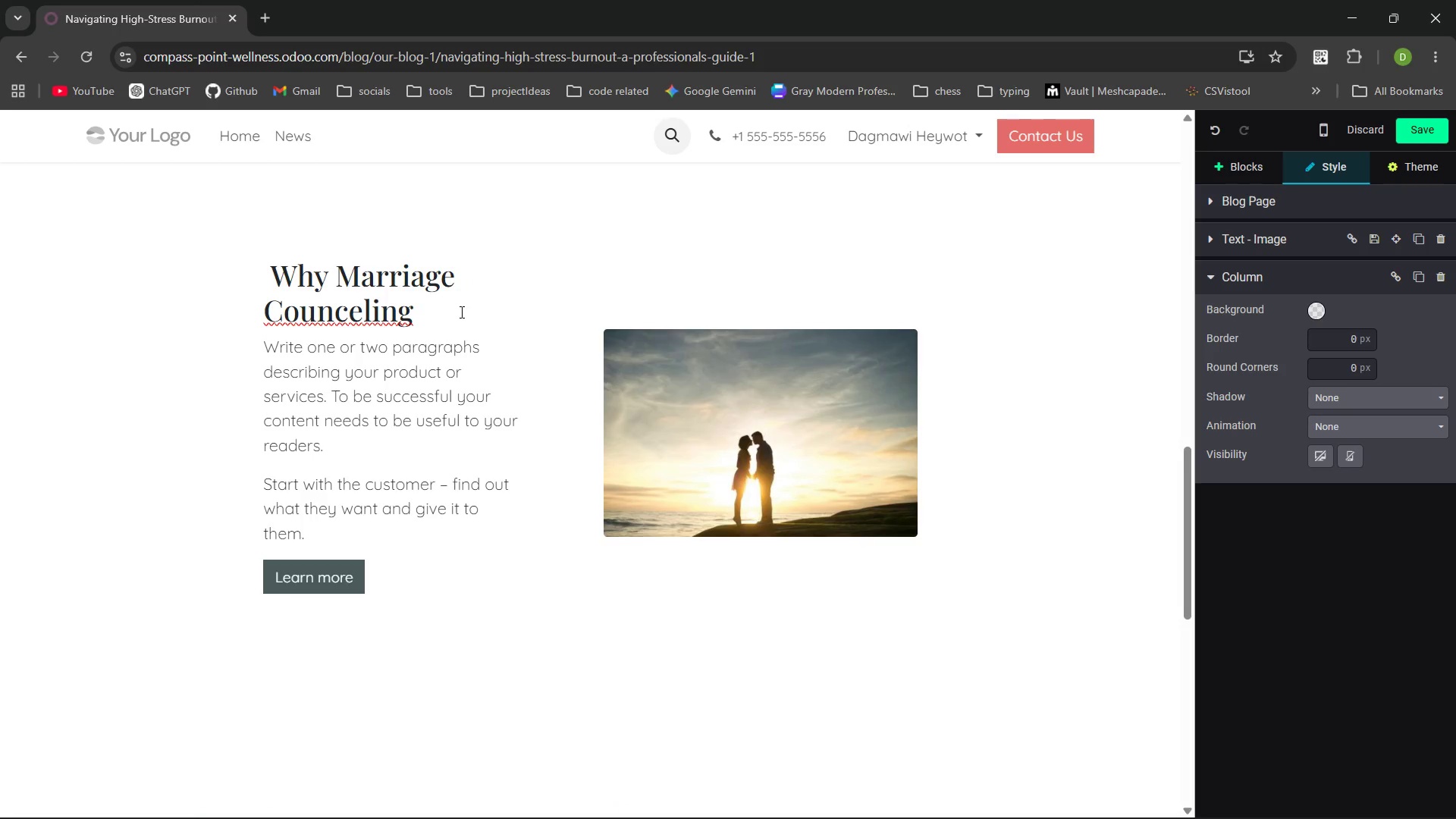 
key(Control+ControlLeft)
 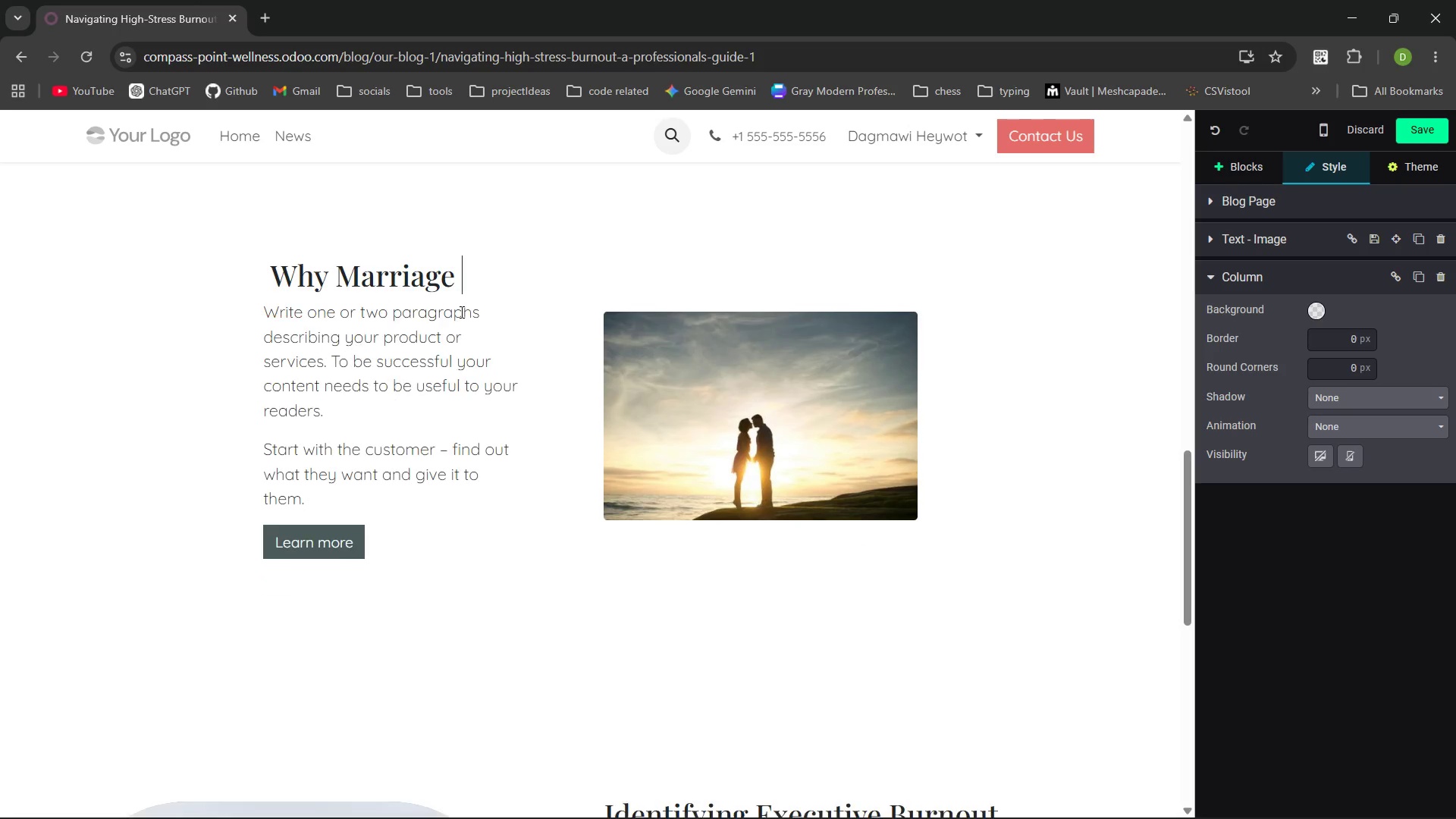 
key(Control+Backspace)
 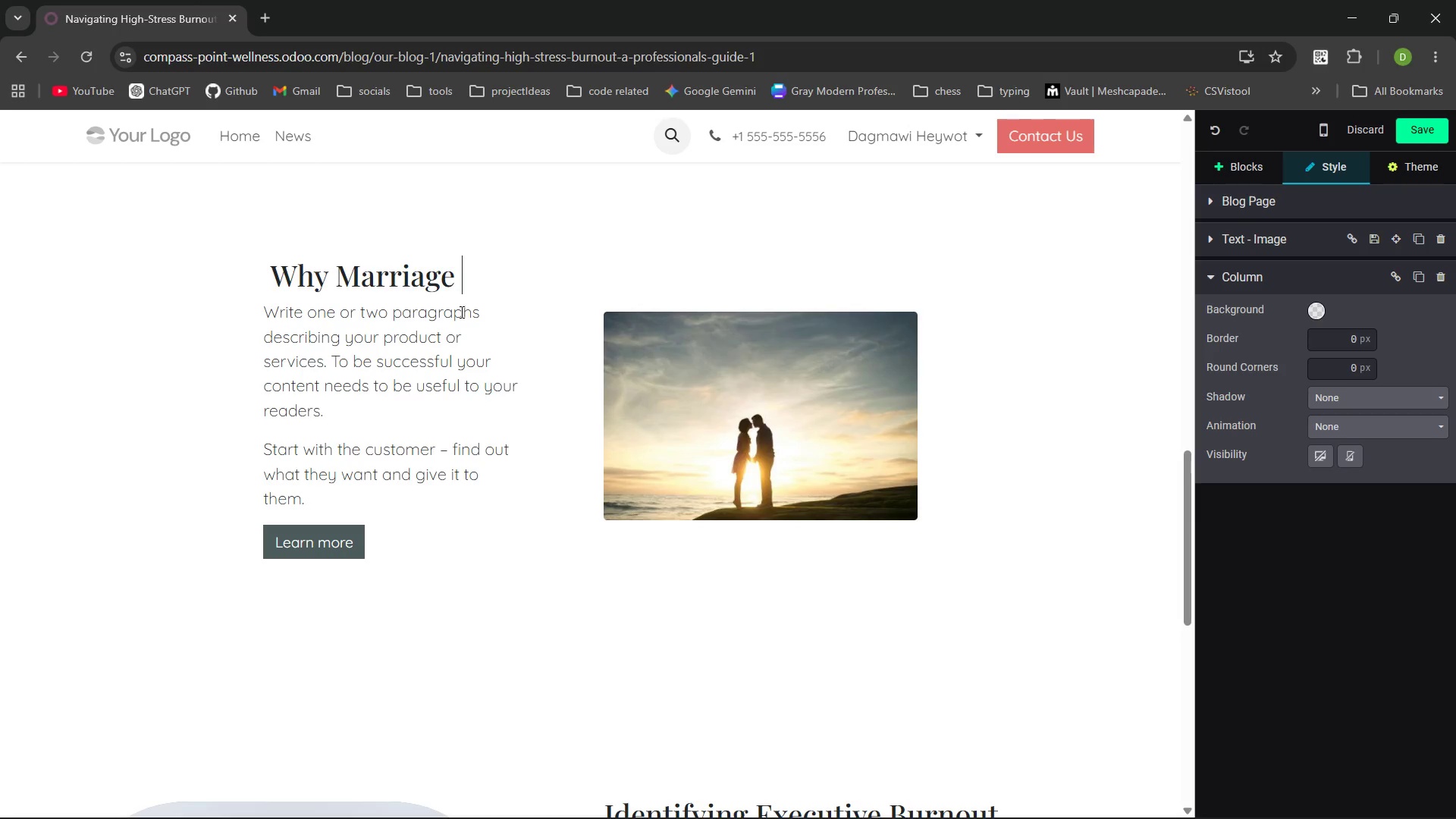 
type(Counseeling for )
 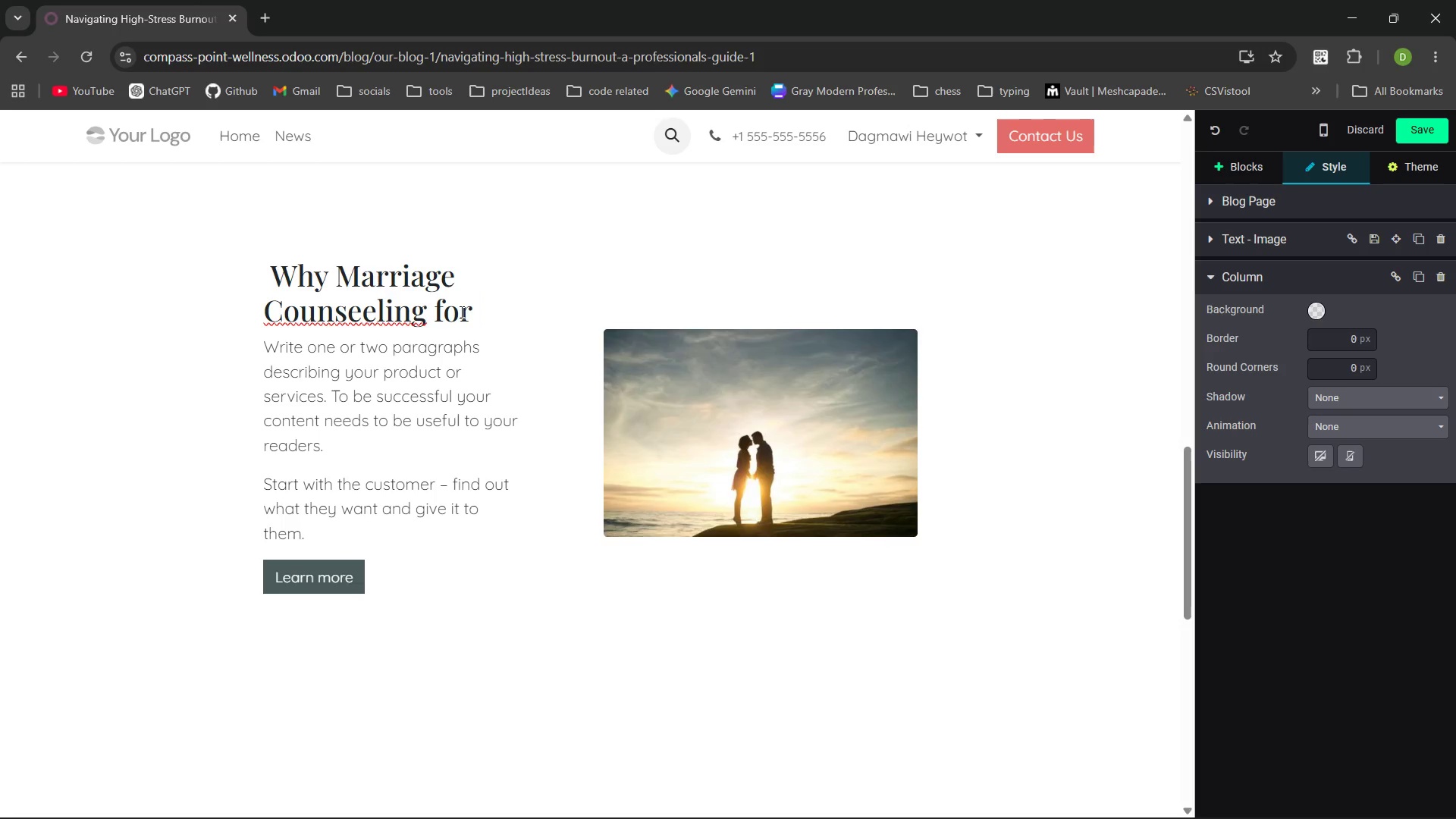 
key(ArrowLeft)
 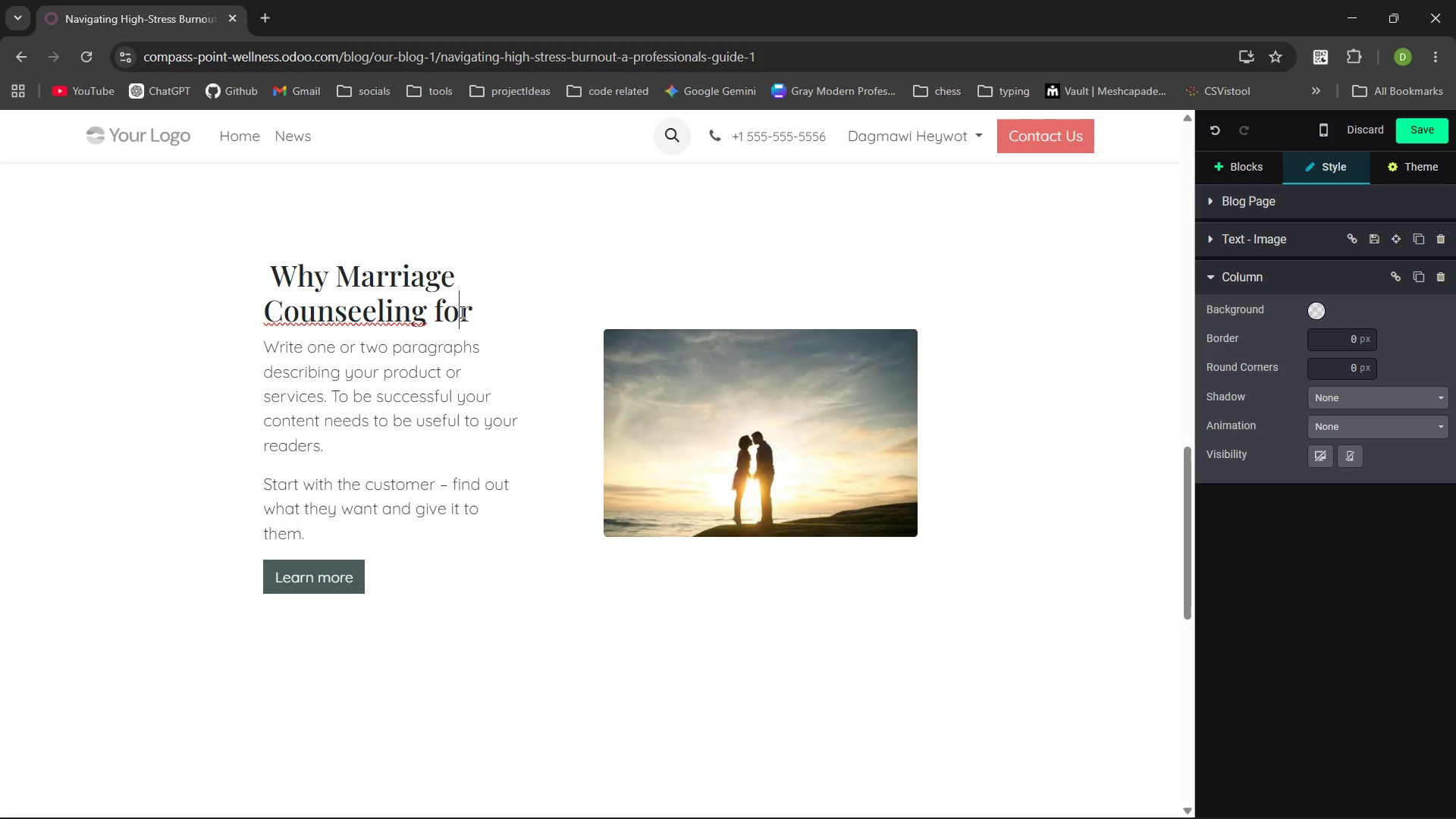 
key(ArrowLeft)
 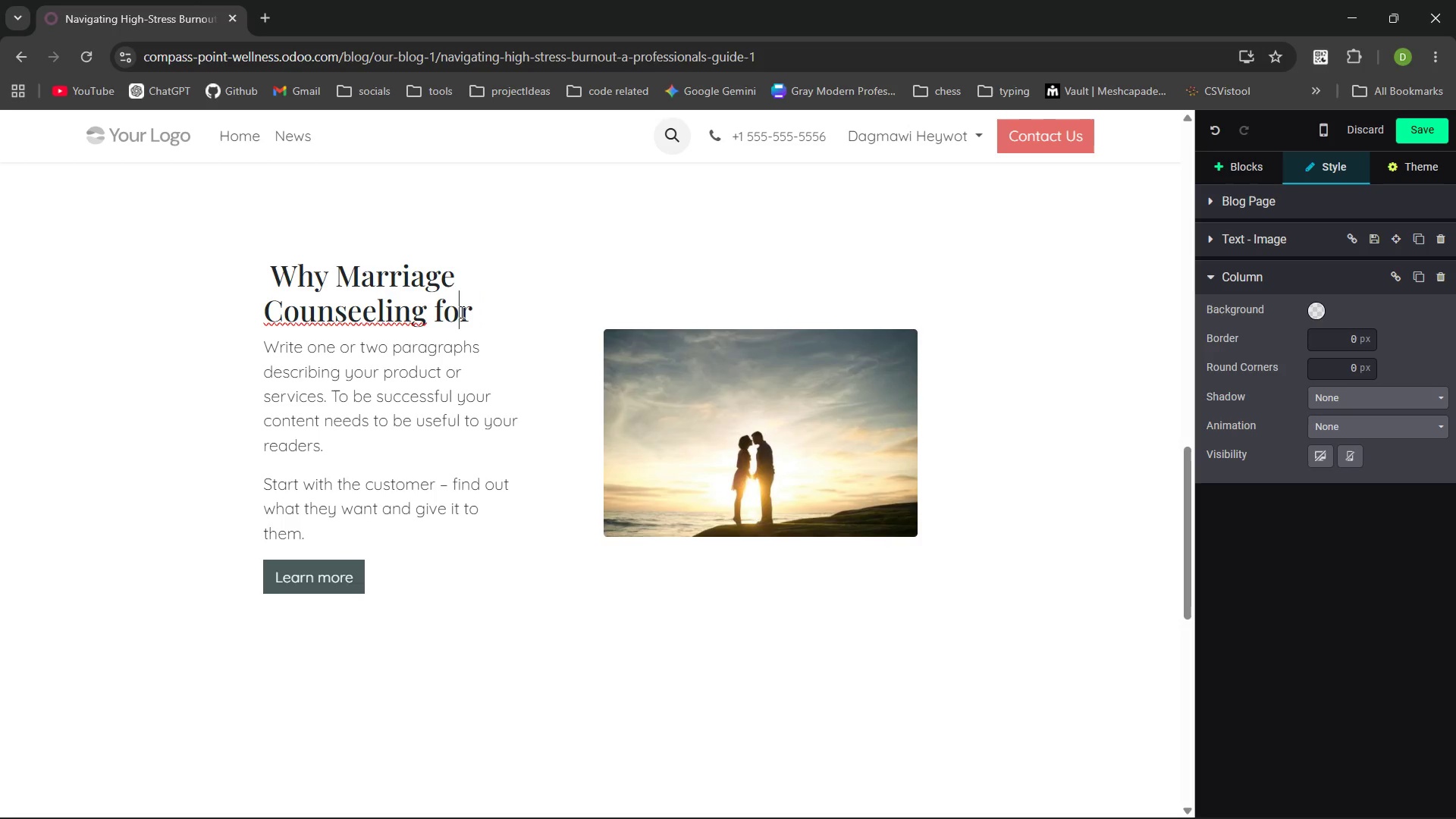 
key(ArrowLeft)
 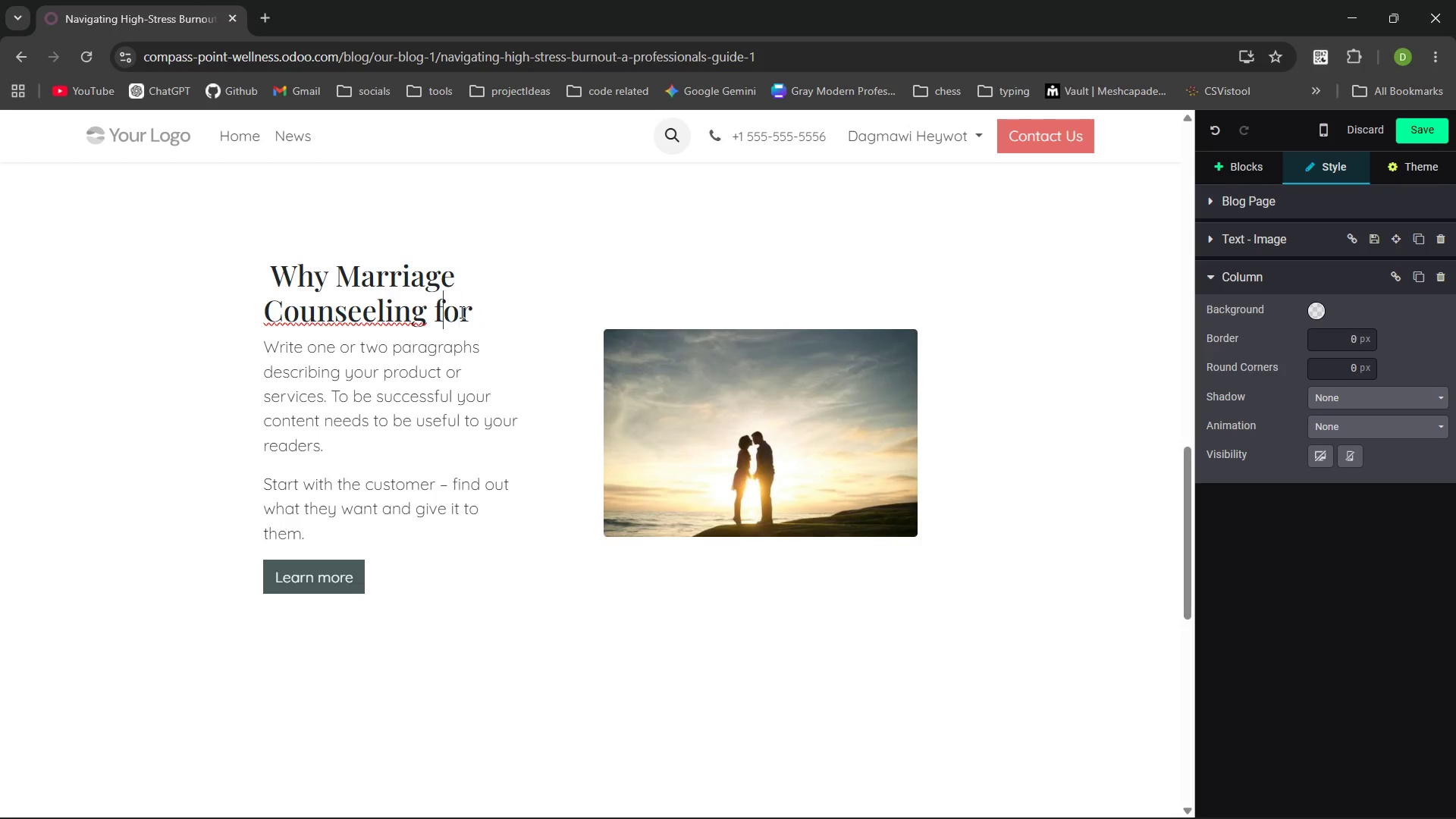 
key(ArrowLeft)
 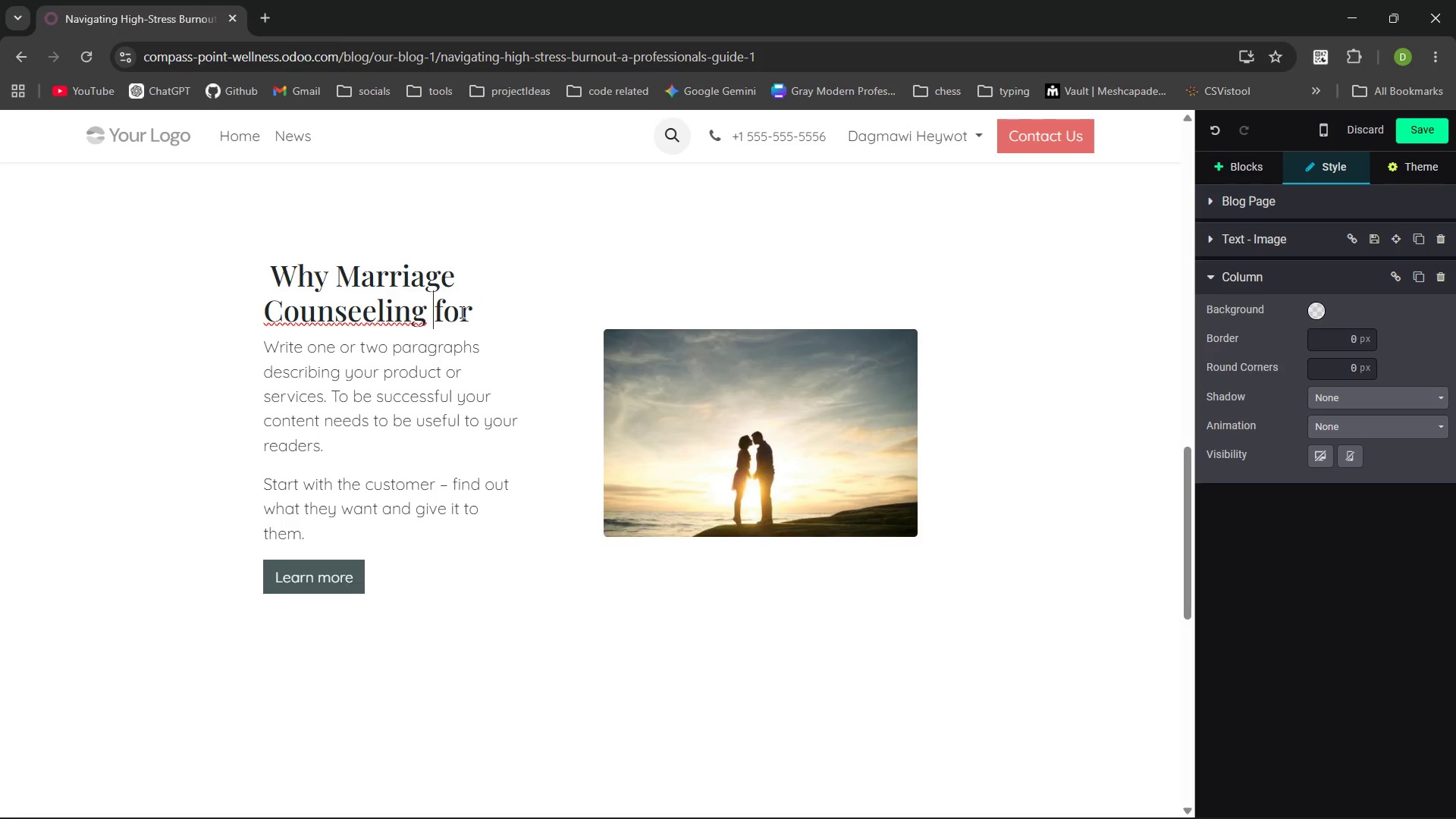 
key(ArrowLeft)
 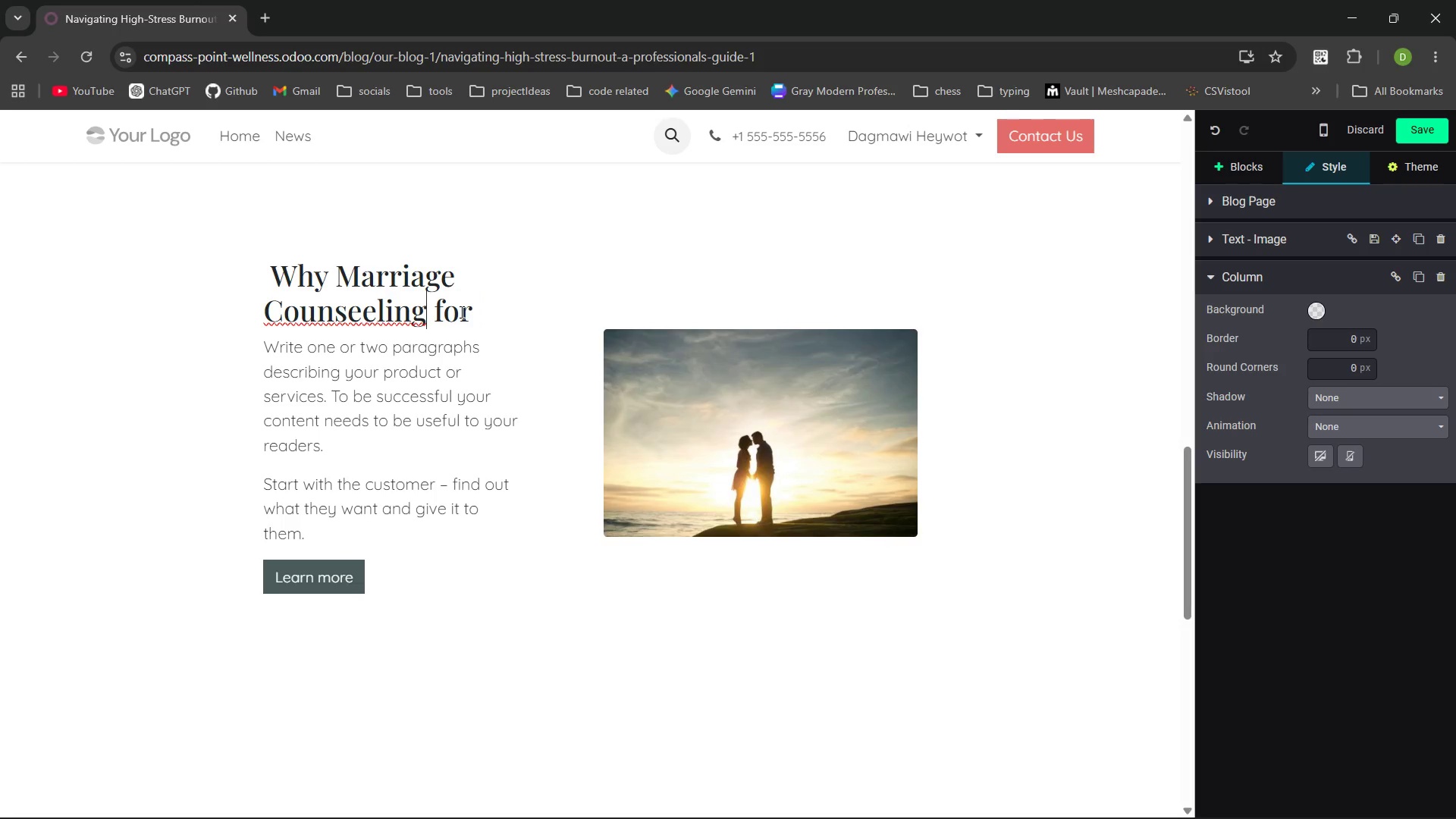 
key(ArrowLeft)
 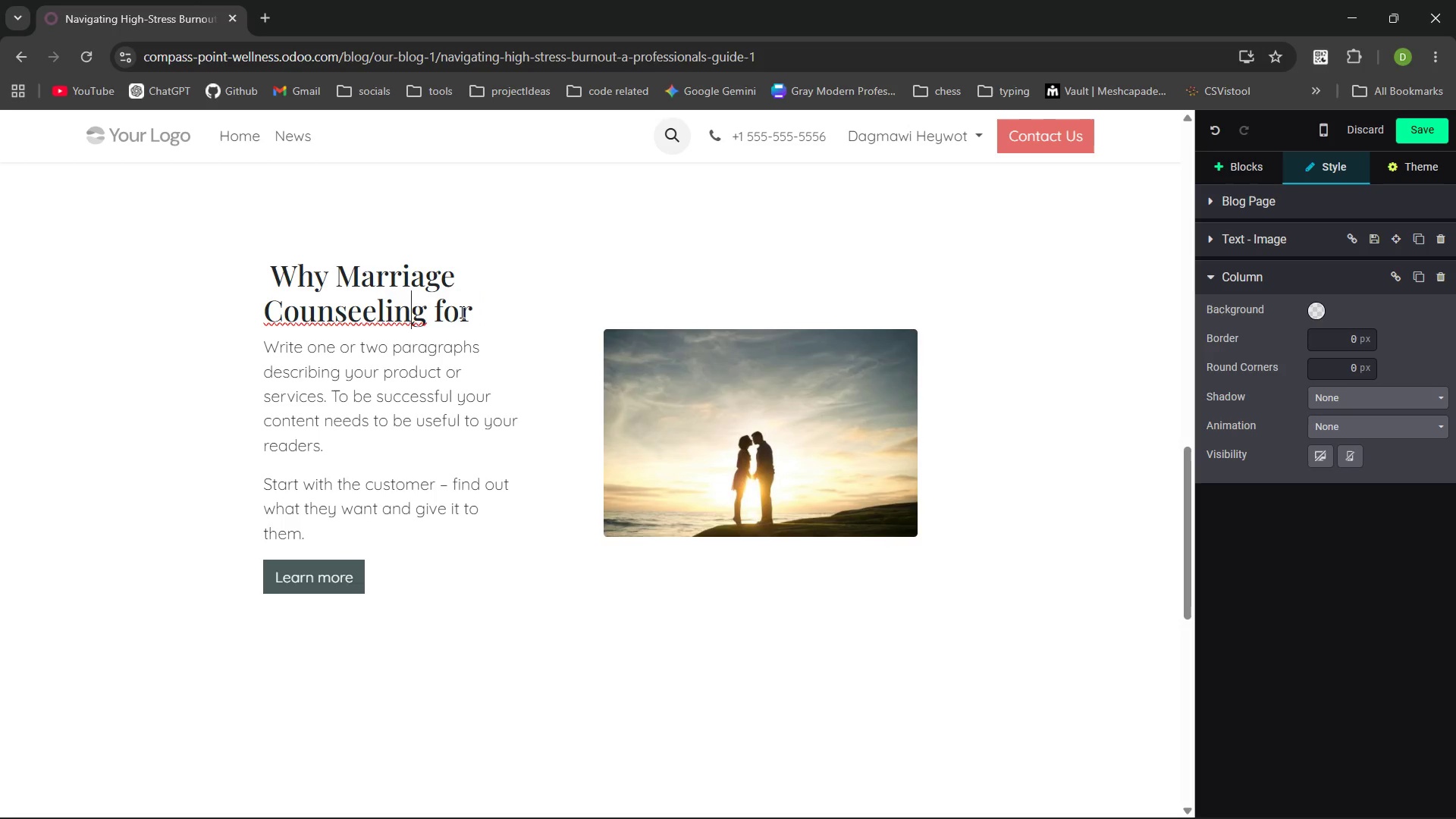 
key(ArrowLeft)
 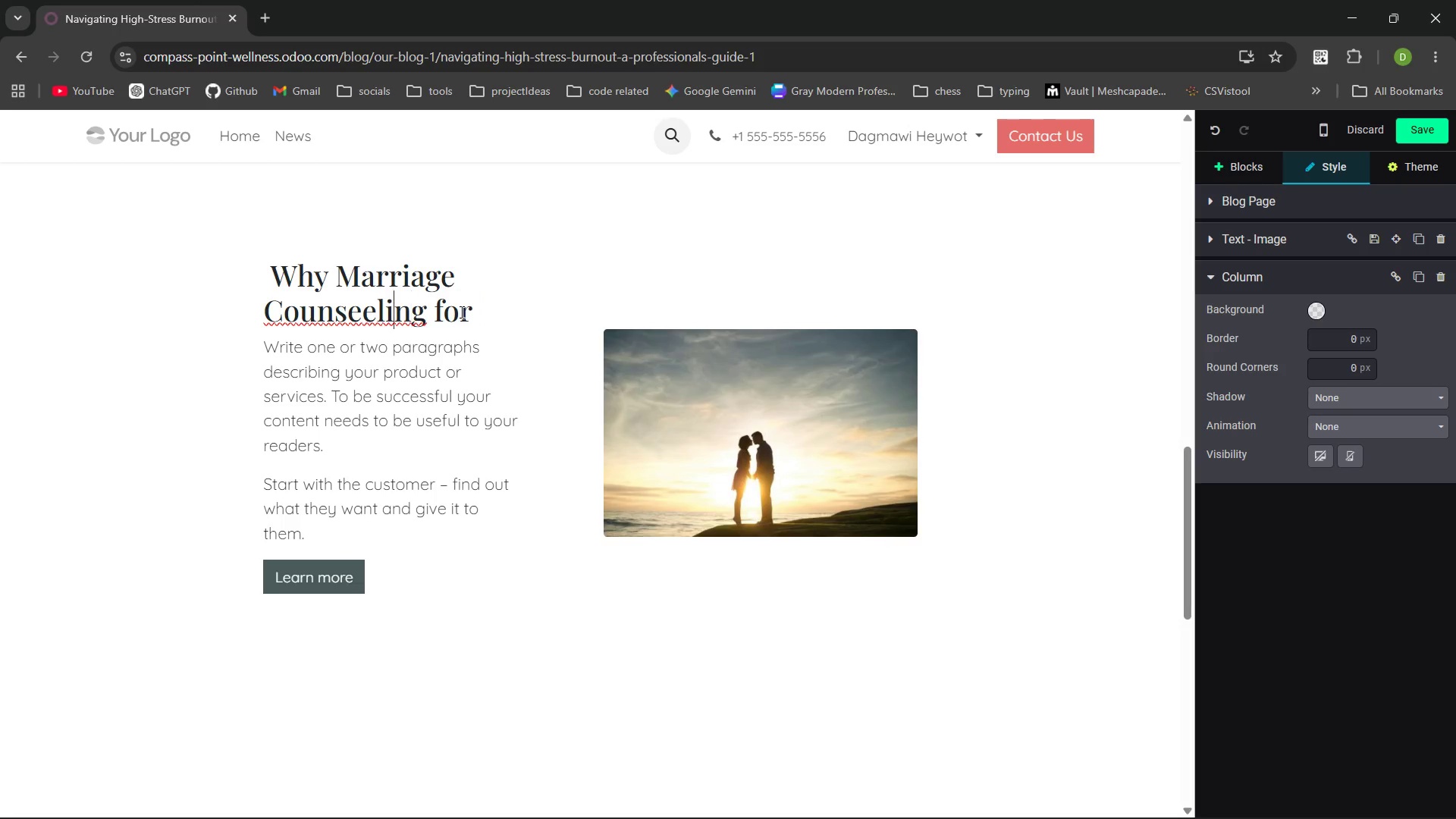 
key(ArrowLeft)
 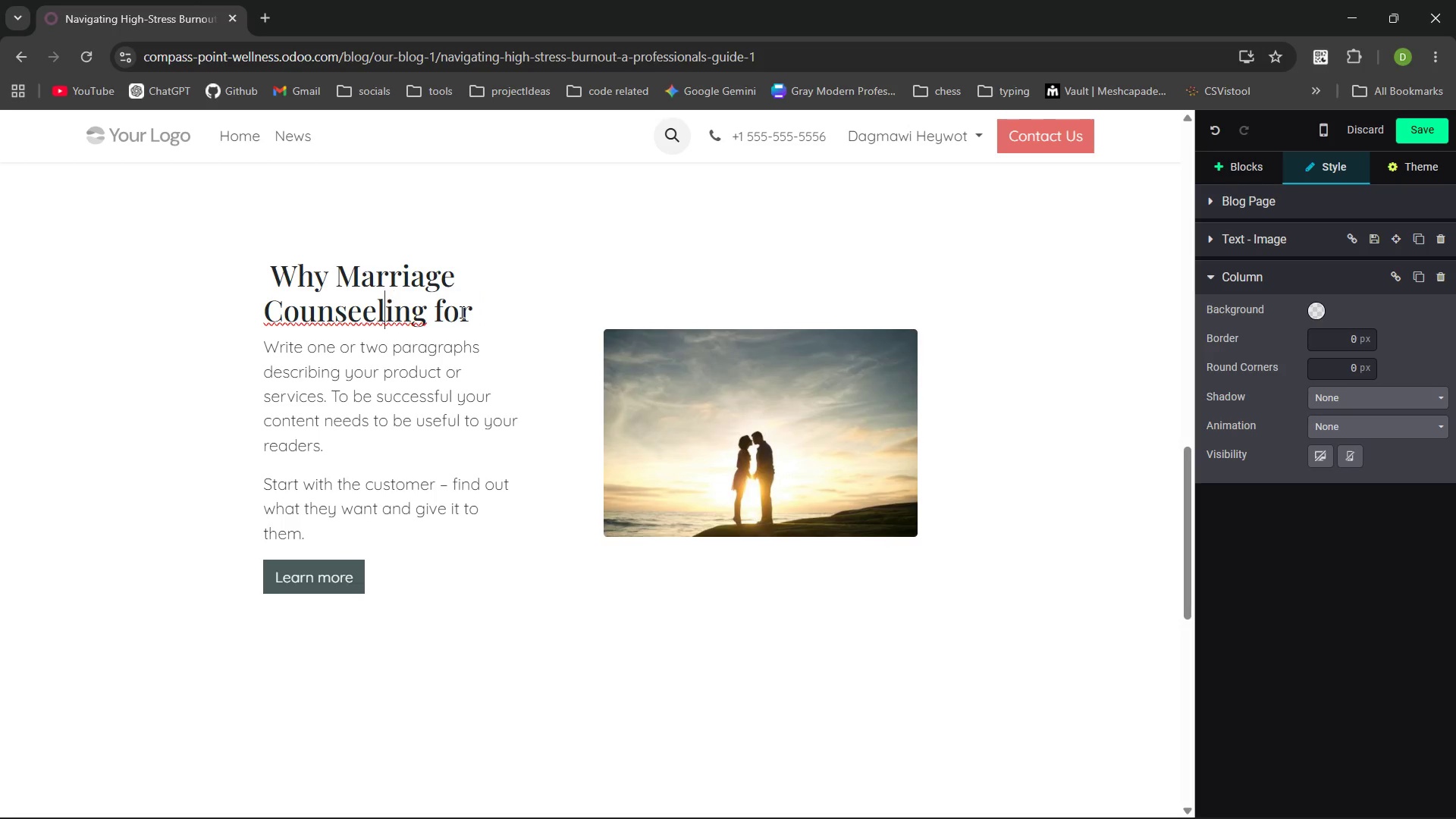 
key(ArrowLeft)
 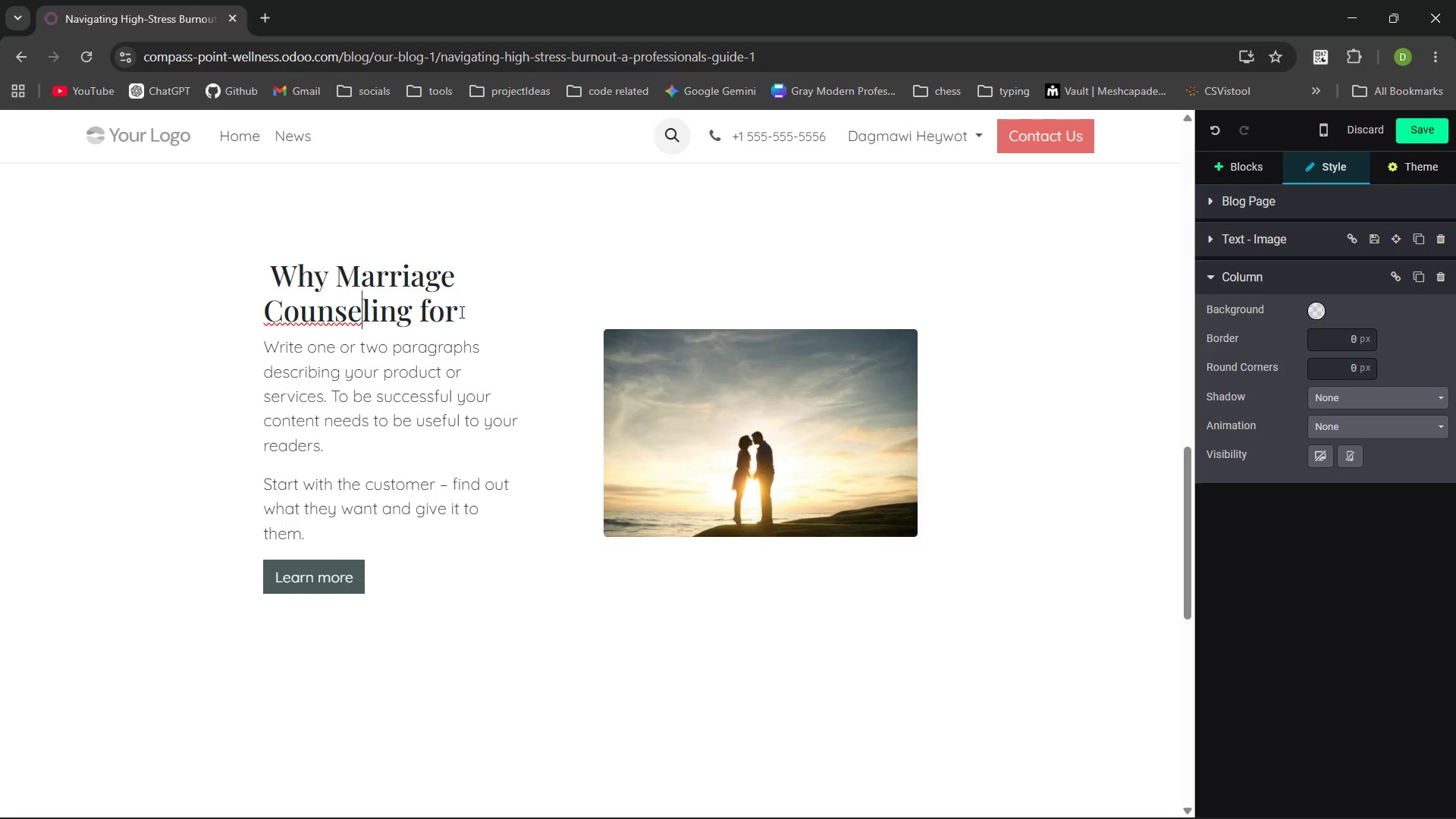 
key(Backspace)
 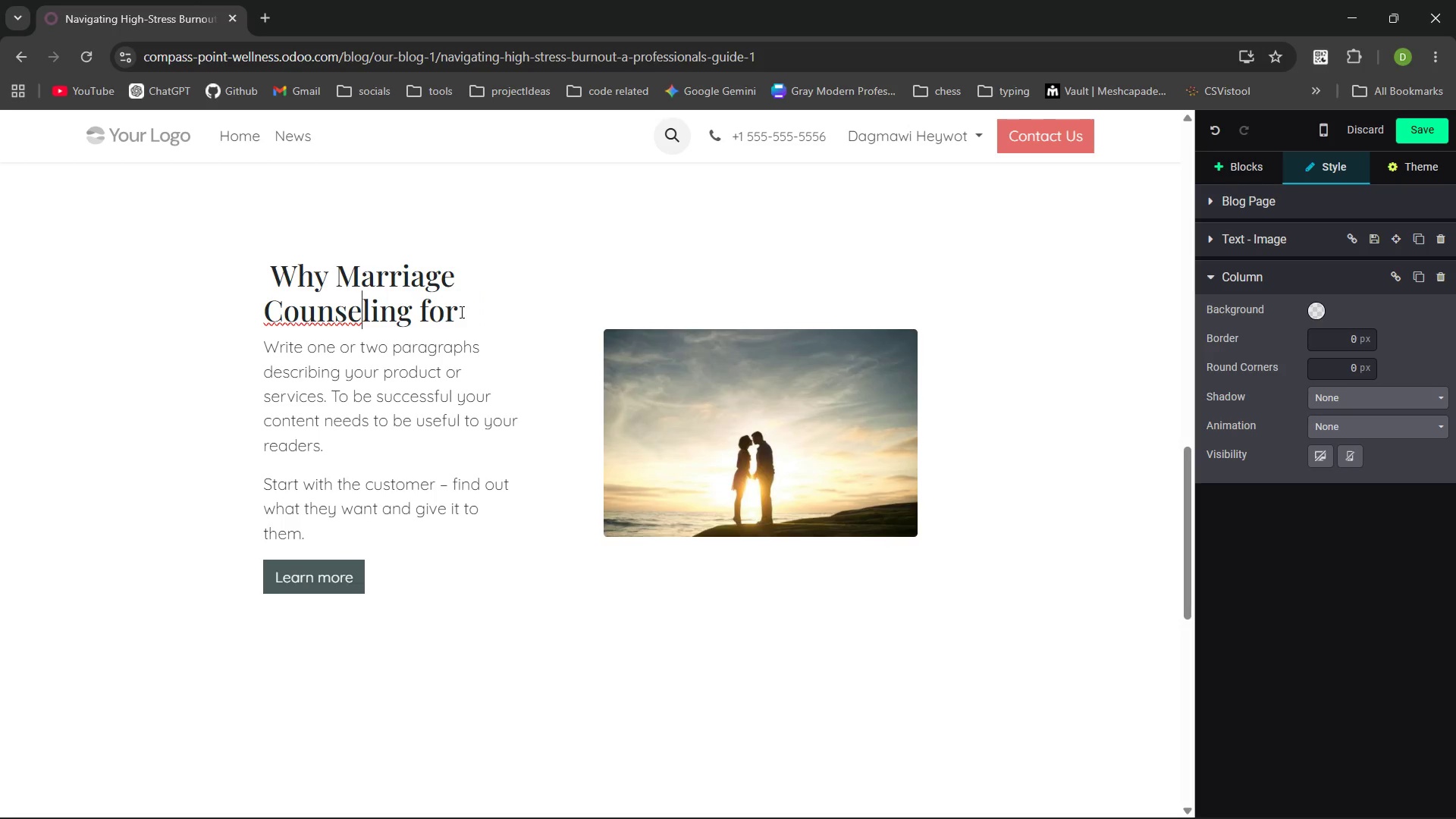 
key(Control+ArrowRight)
 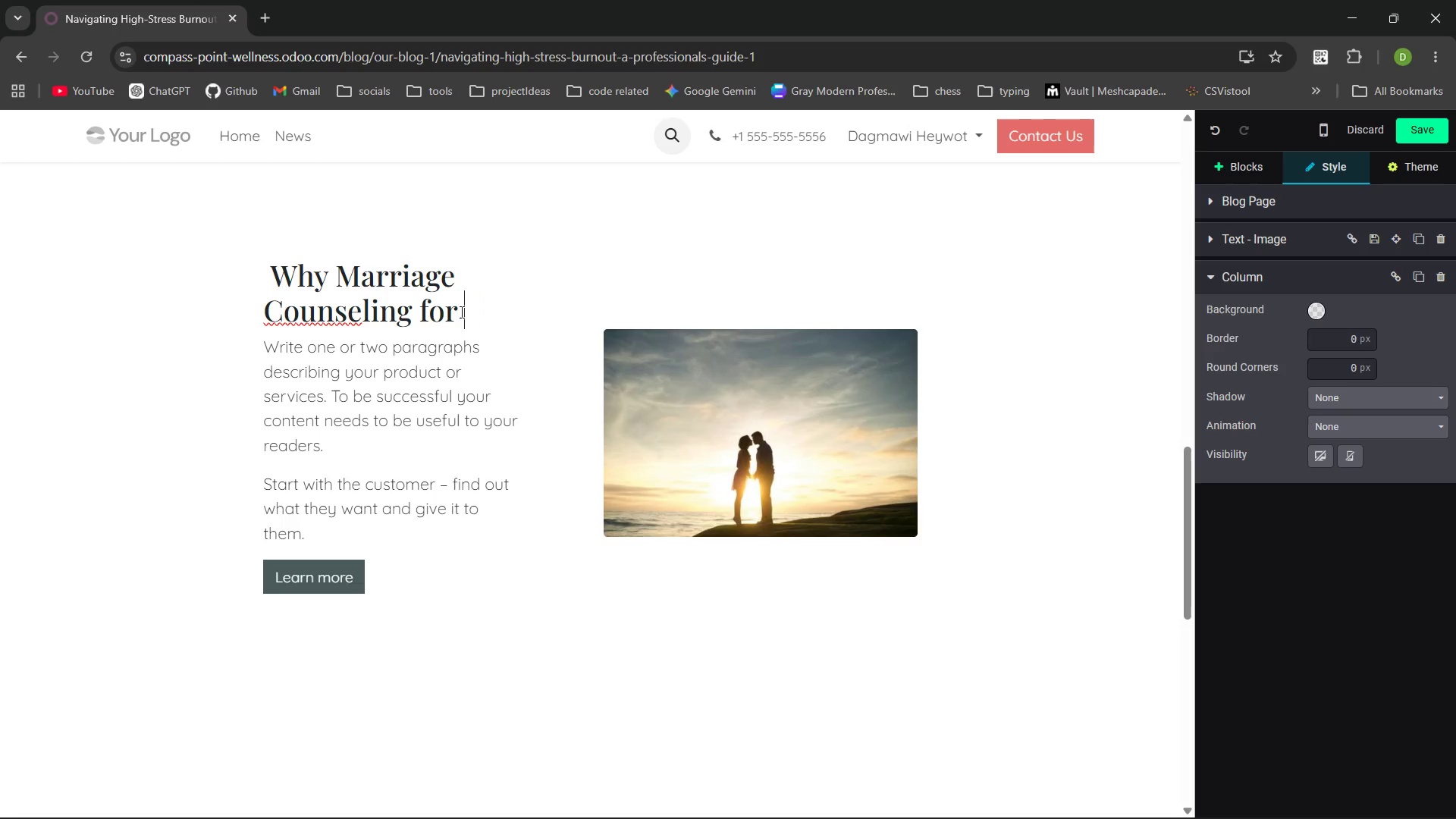 
key(Control+ArrowRight)
 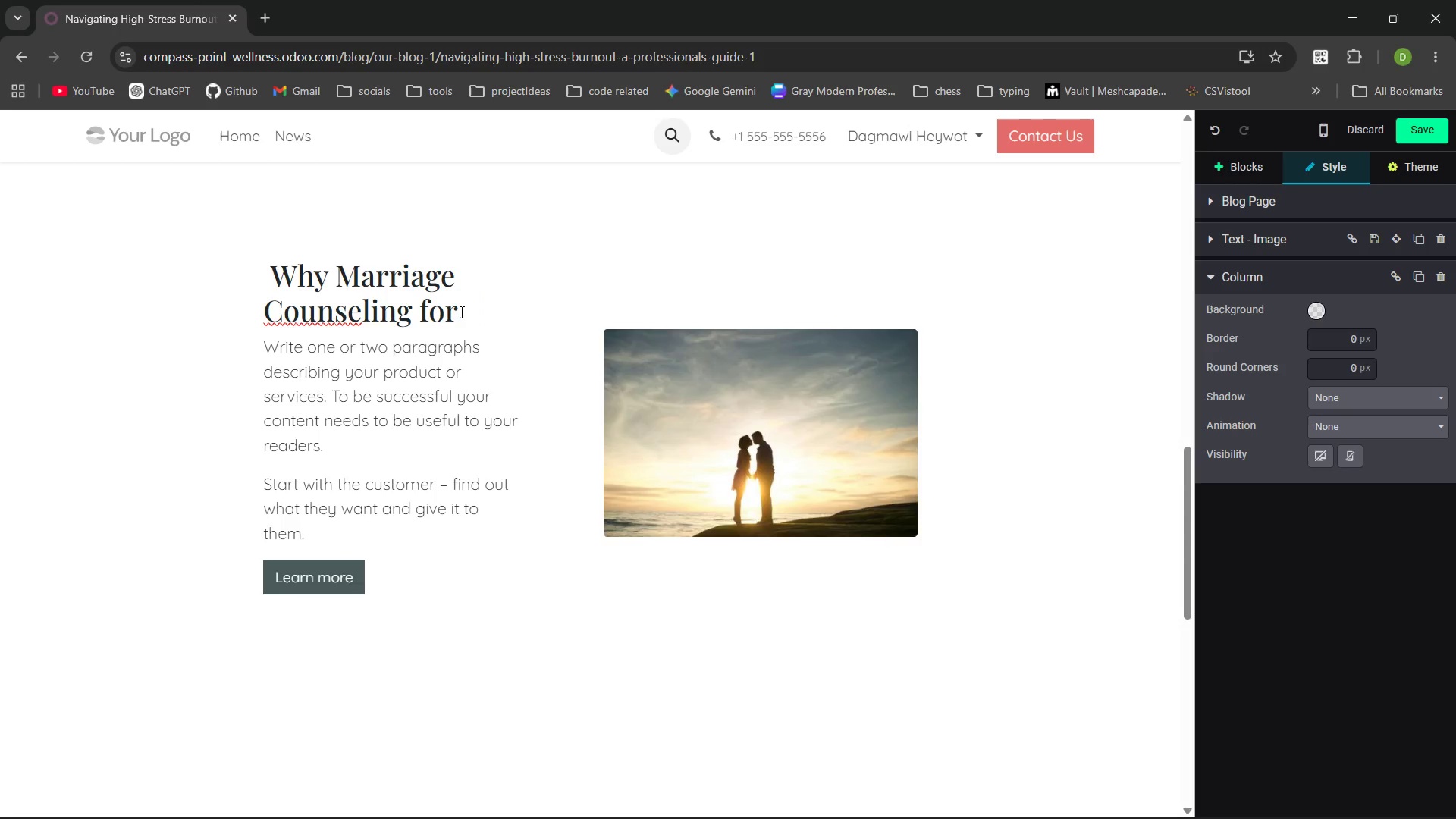 
type(Professionals is Part of the Cure)
 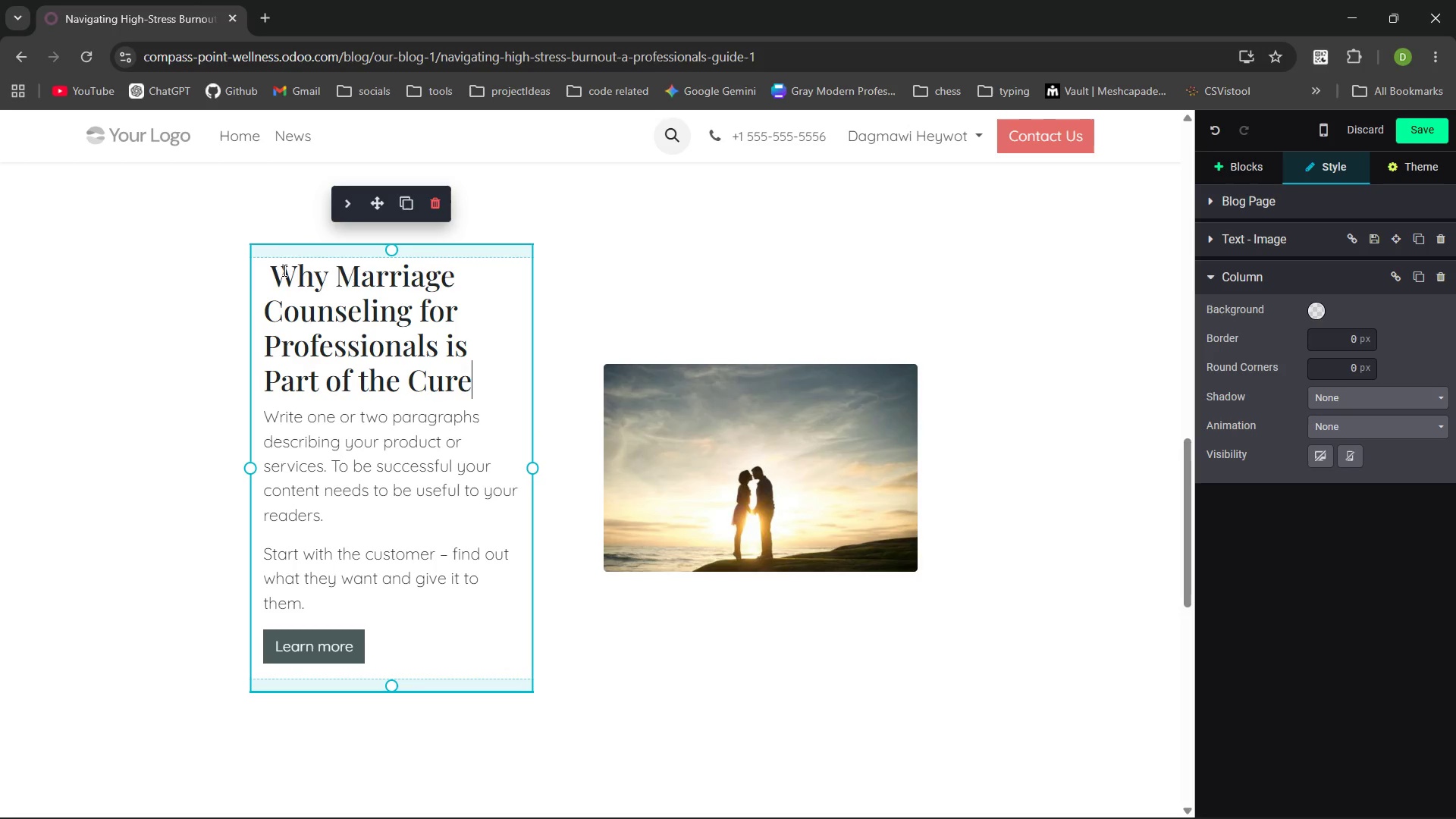 
left_click([271, 282])
 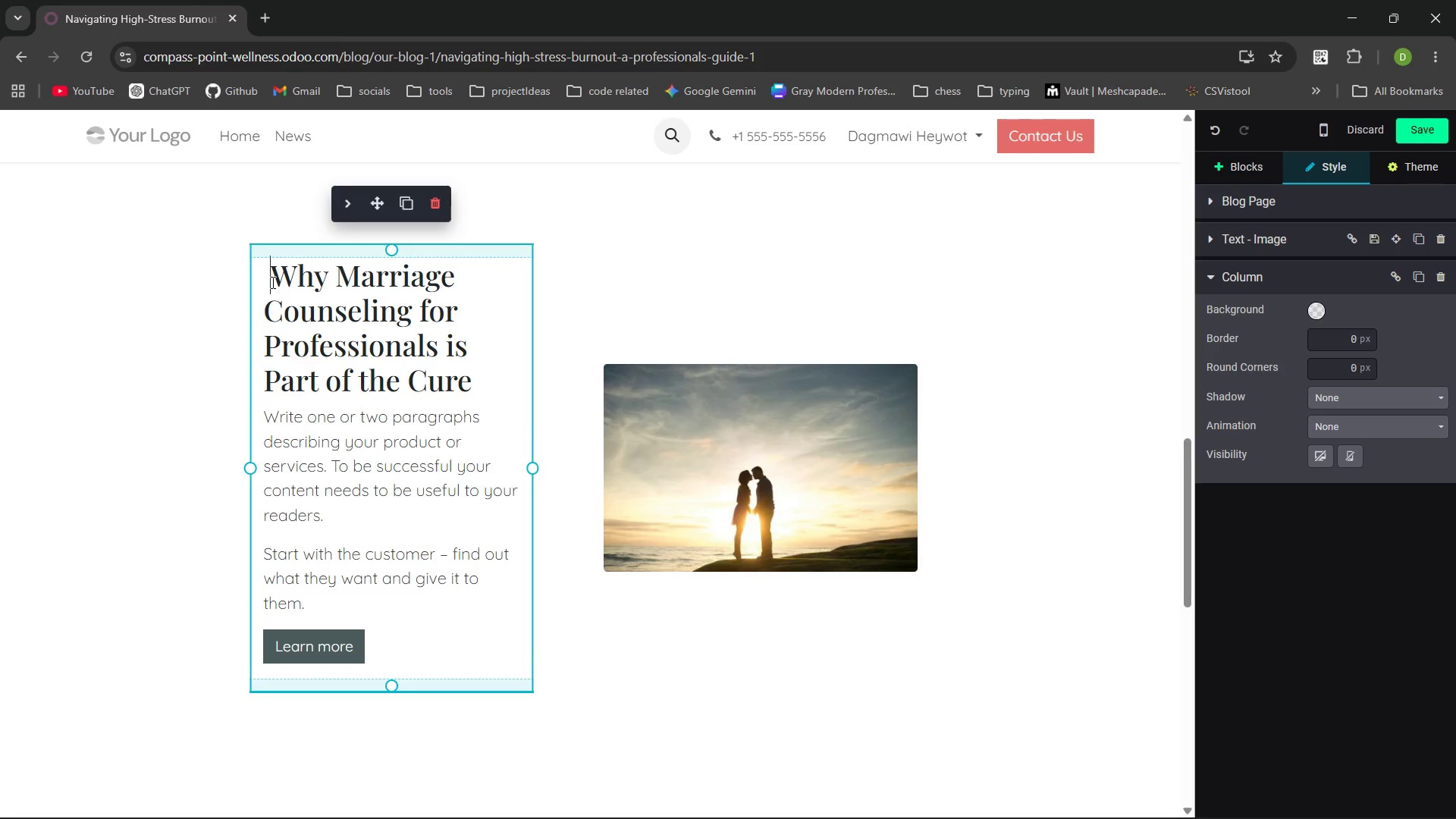 
key(Backspace)
 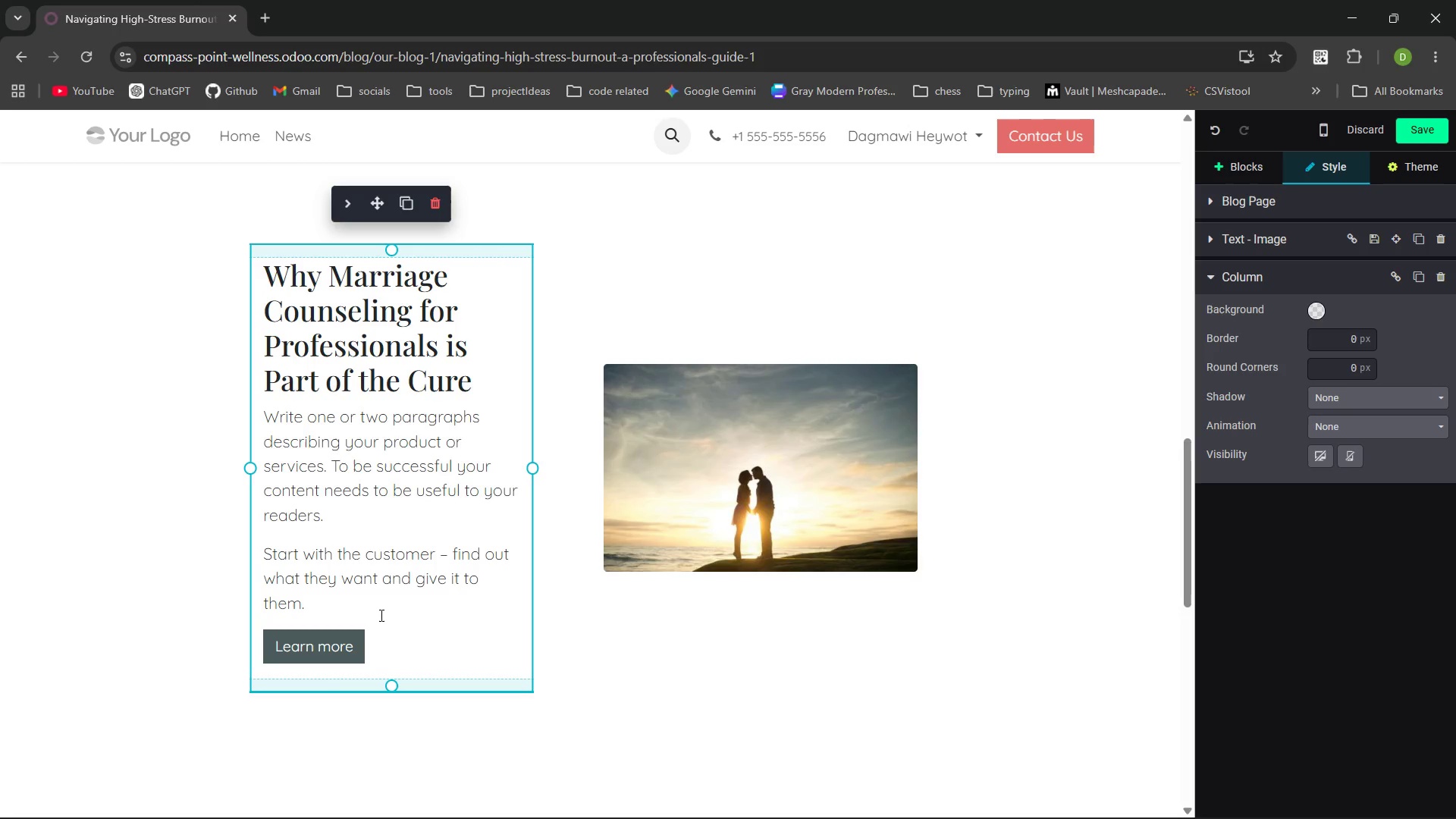 
left_click_drag(start_coordinate=[304, 610], to_coordinate=[259, 446])
 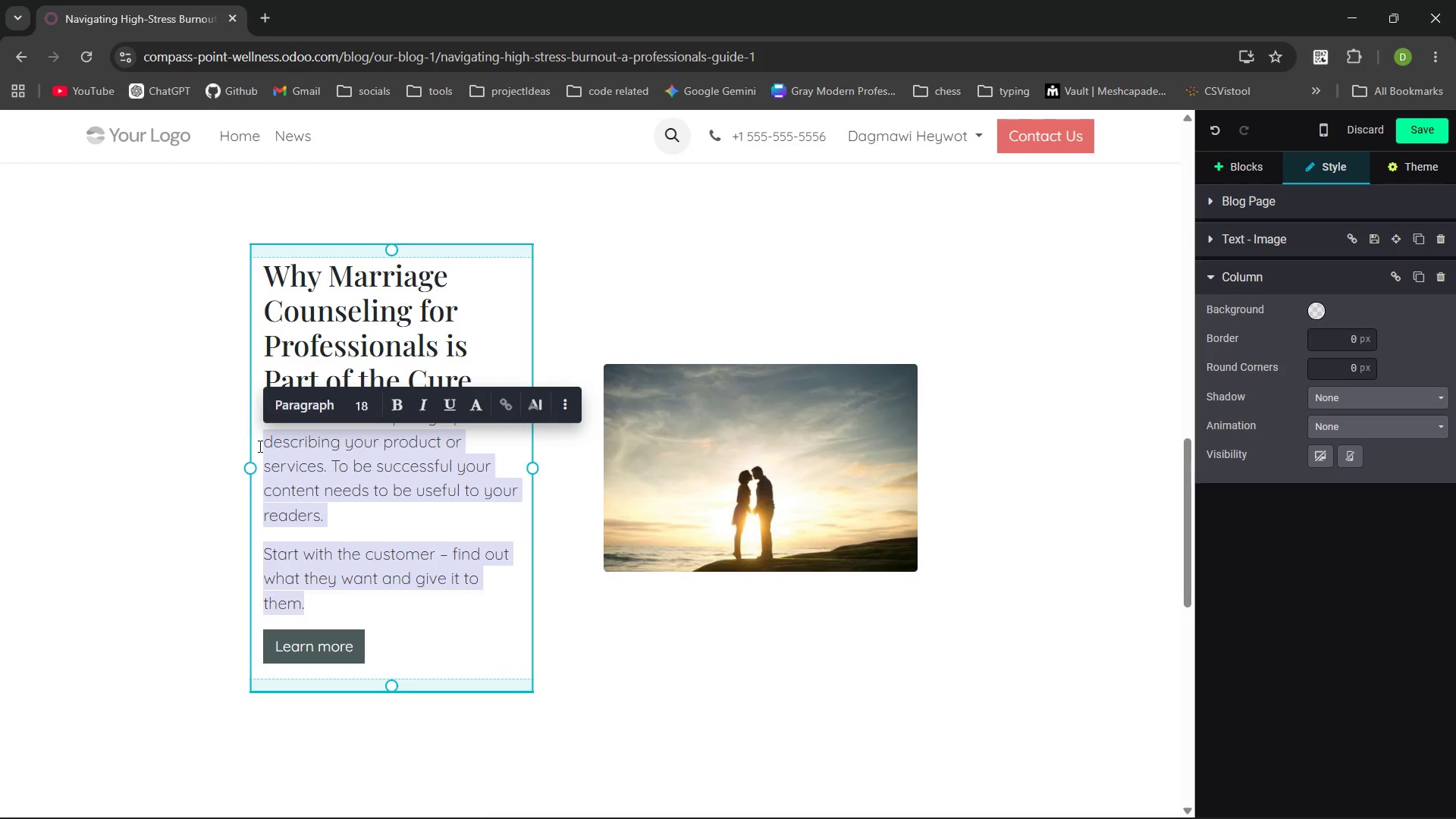 
key(Backspace)
 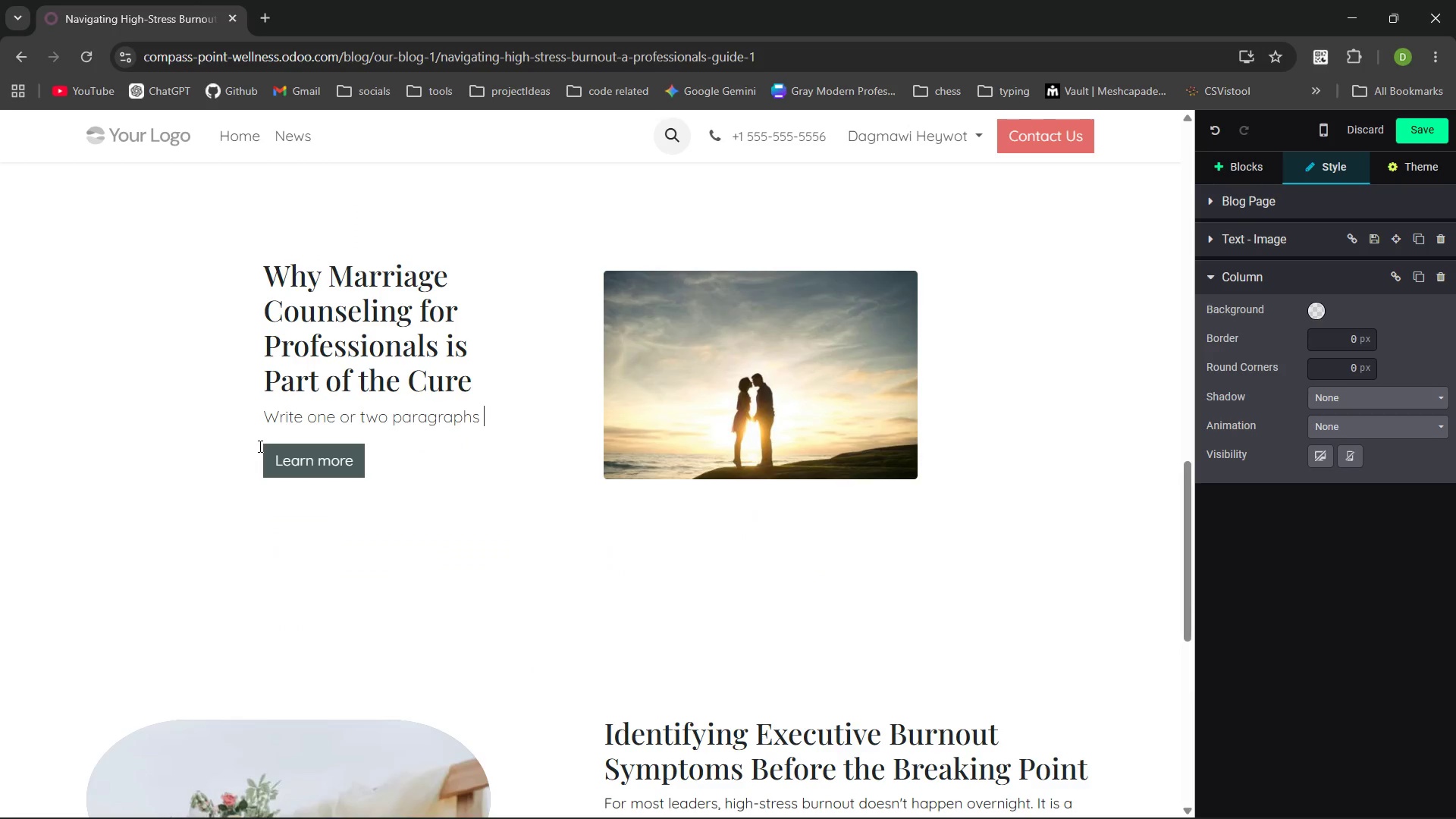 
key(Control+Backspace)
 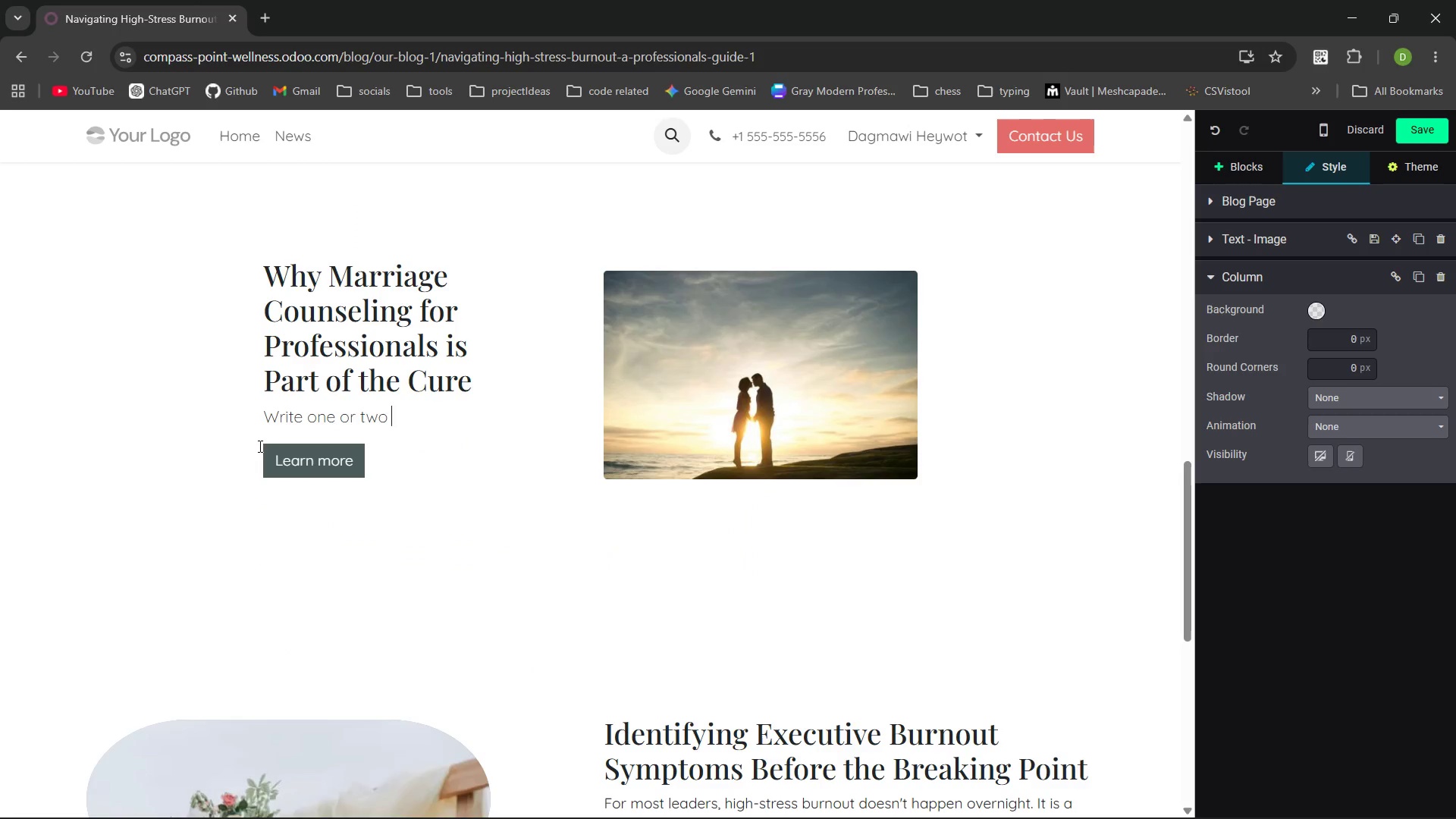 
key(Control+Backspace)
 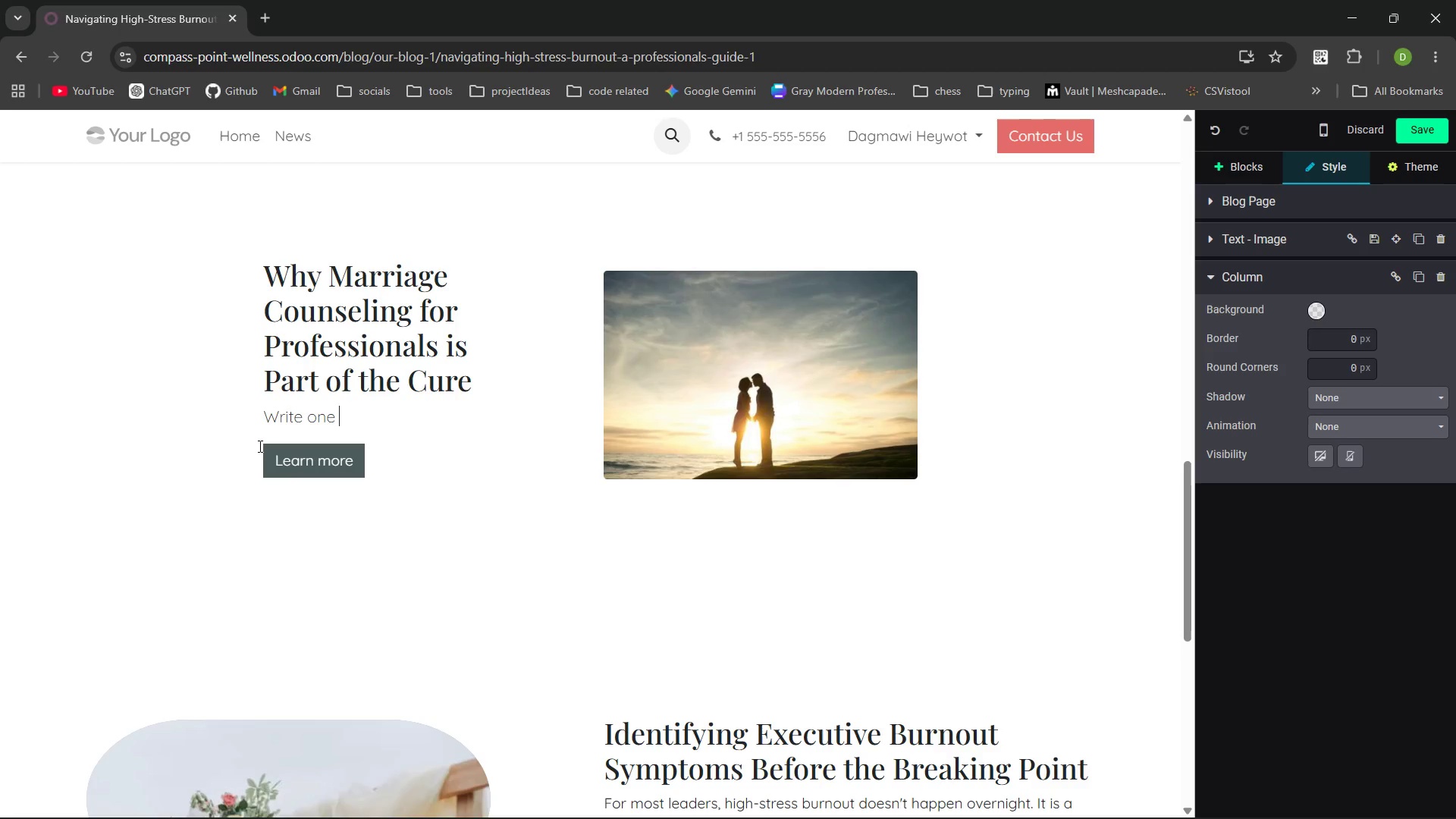 
key(Control+Backspace)
 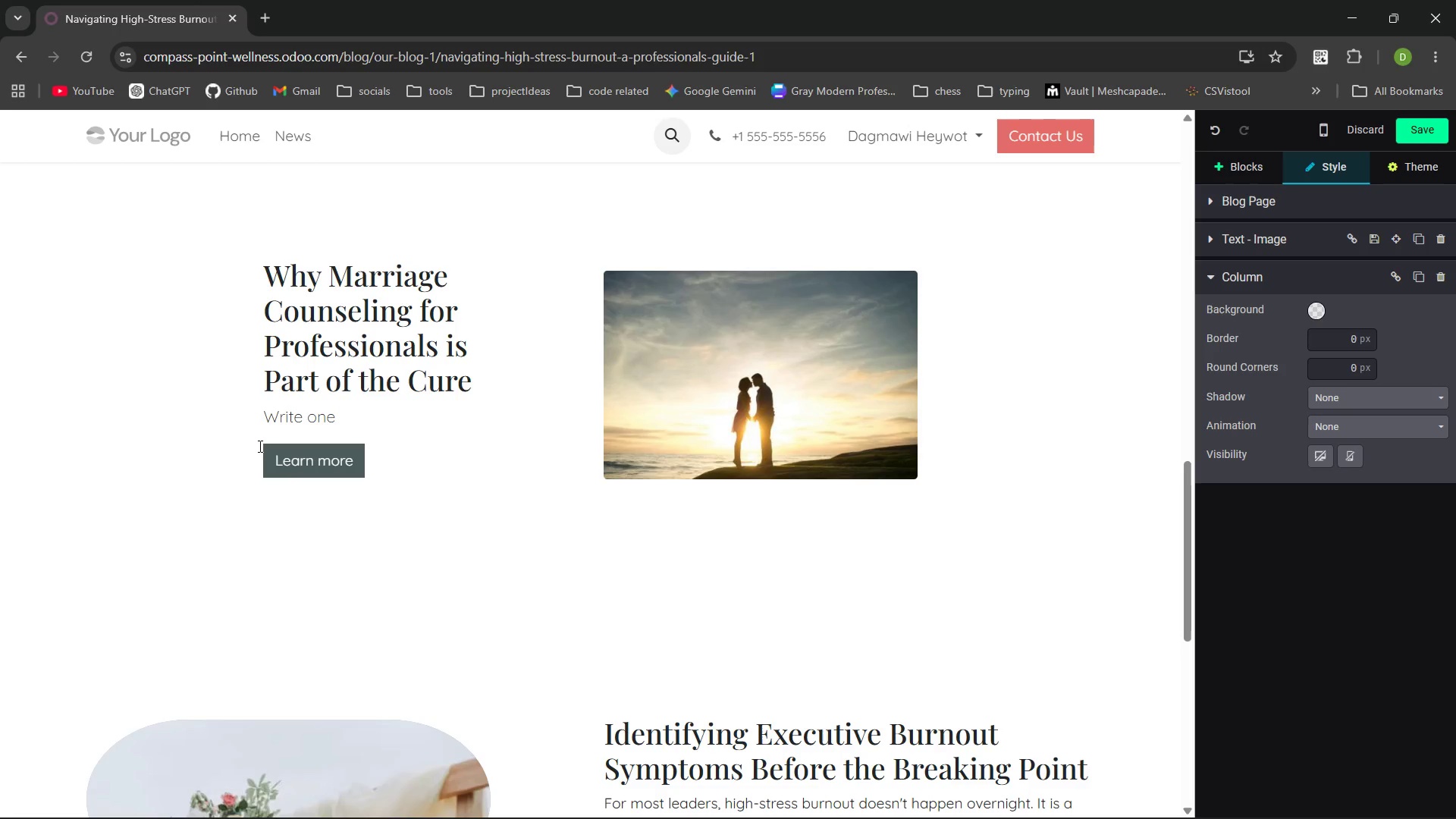 
key(Control+Backspace)
 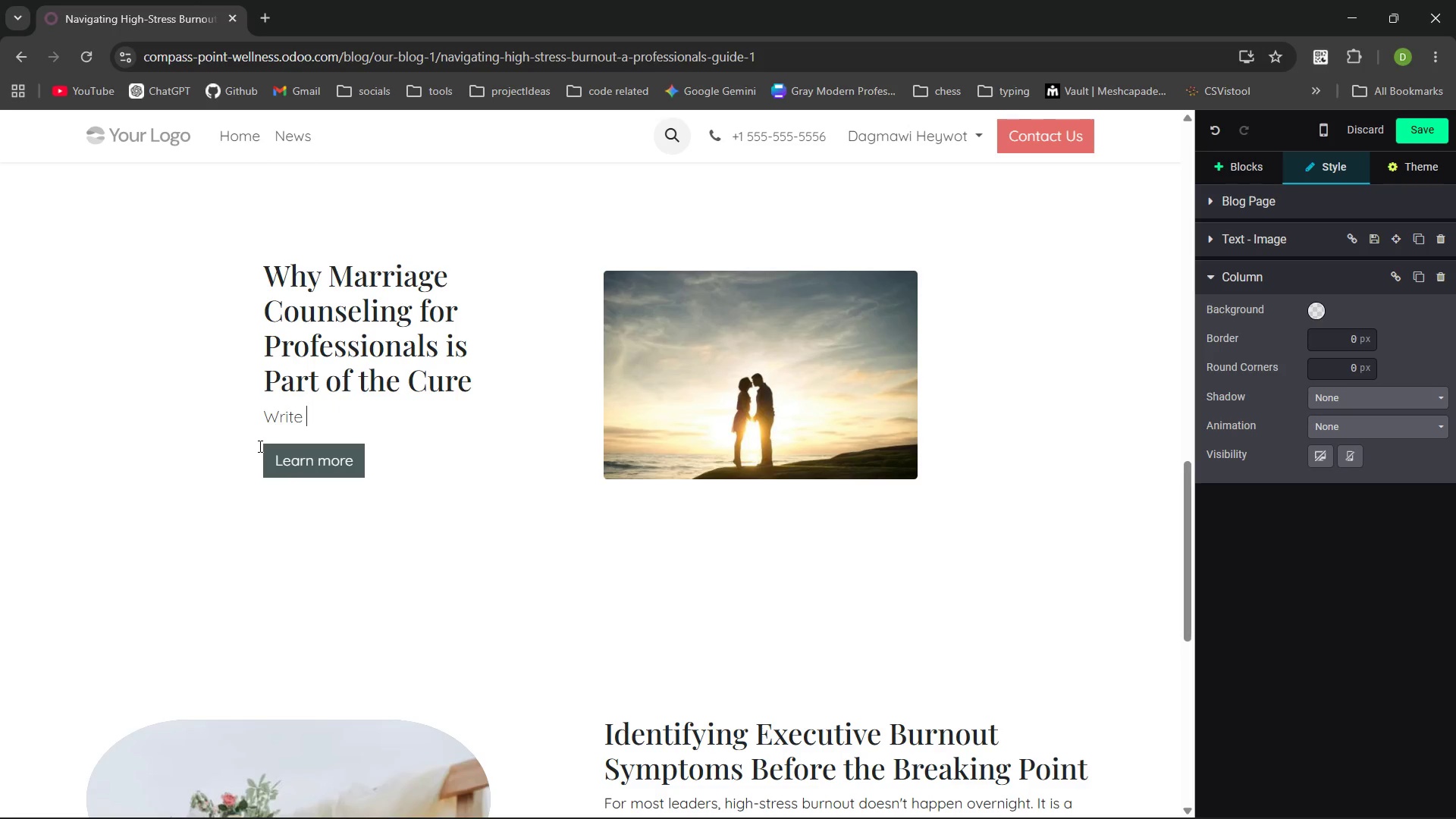 
key(Control+Backspace)
 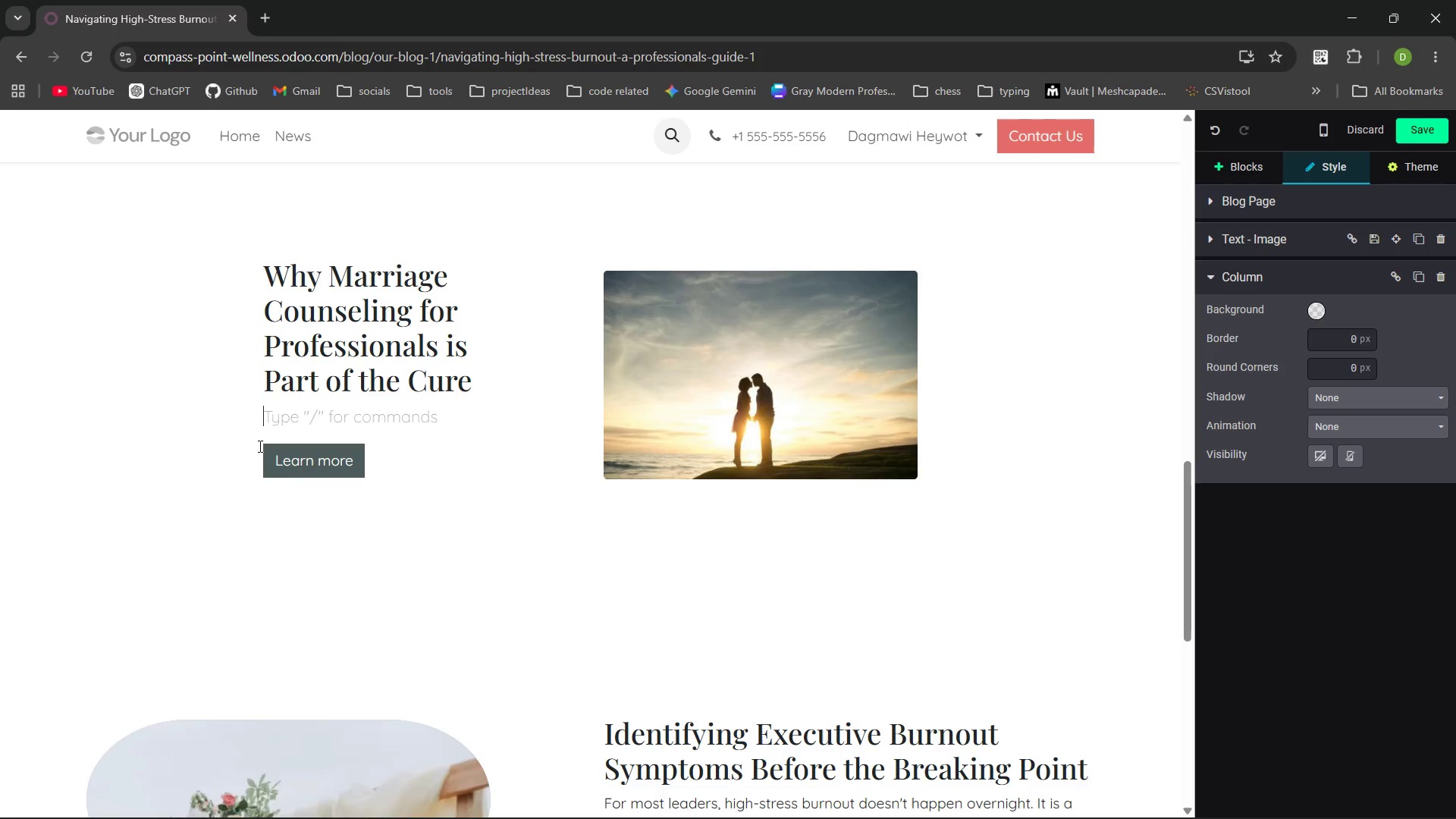 
type(Burnout is rea)
key(Backspace)
key(Backspace)
type(arely uncontained within the office walls.)
 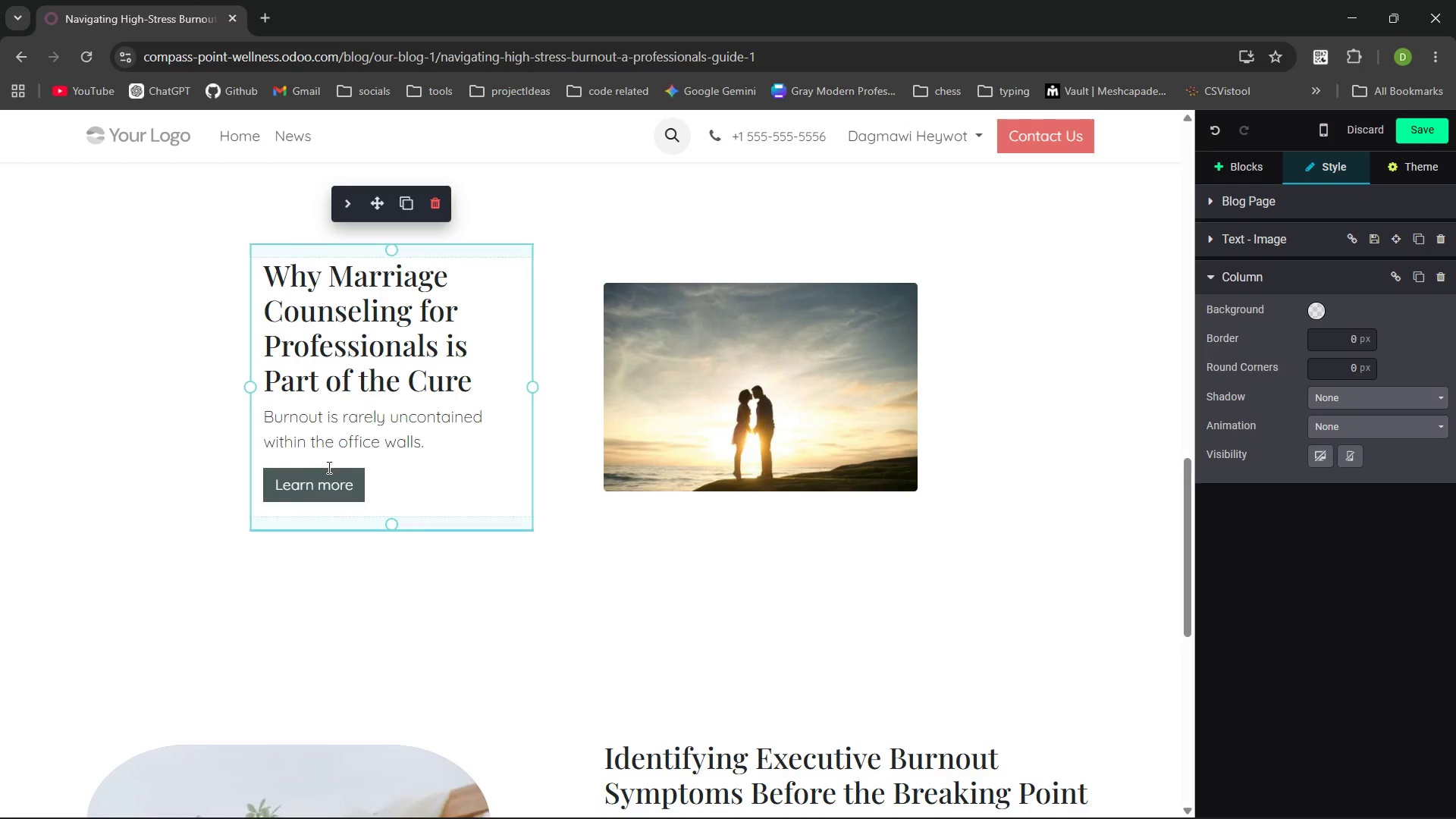 
left_click([360, 486])
 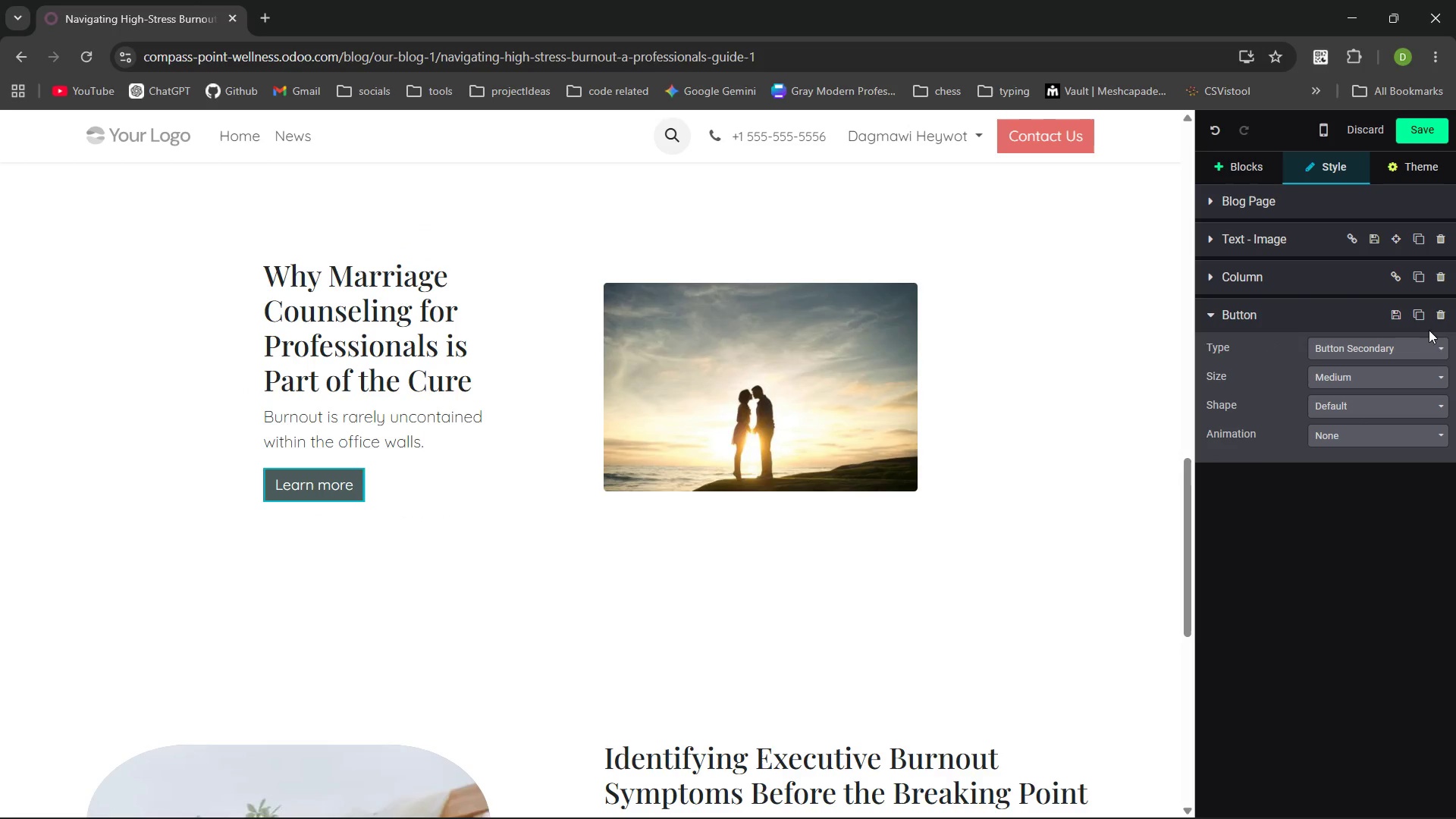 
left_click([1438, 317])
 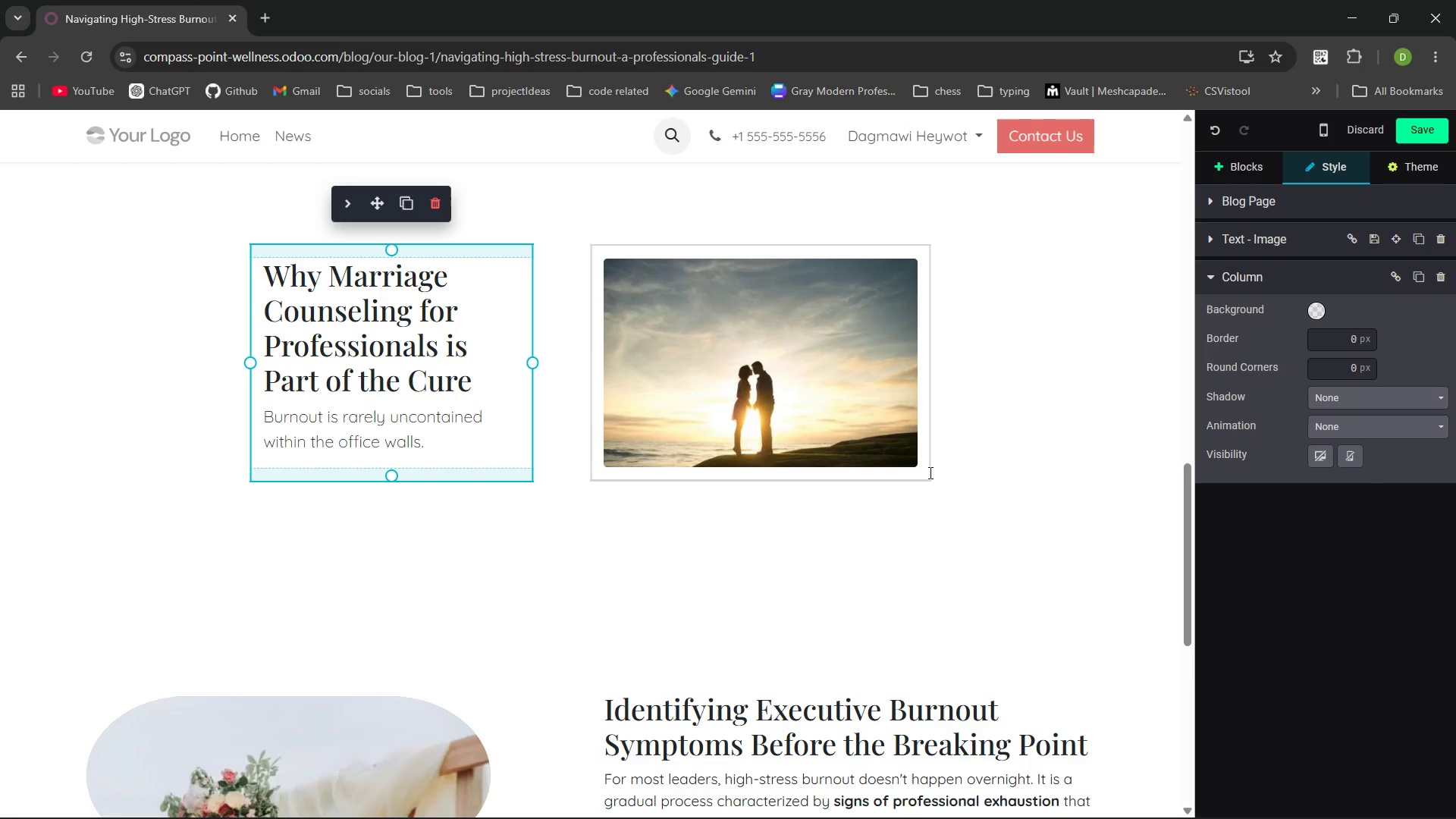 
wait(300.42)
 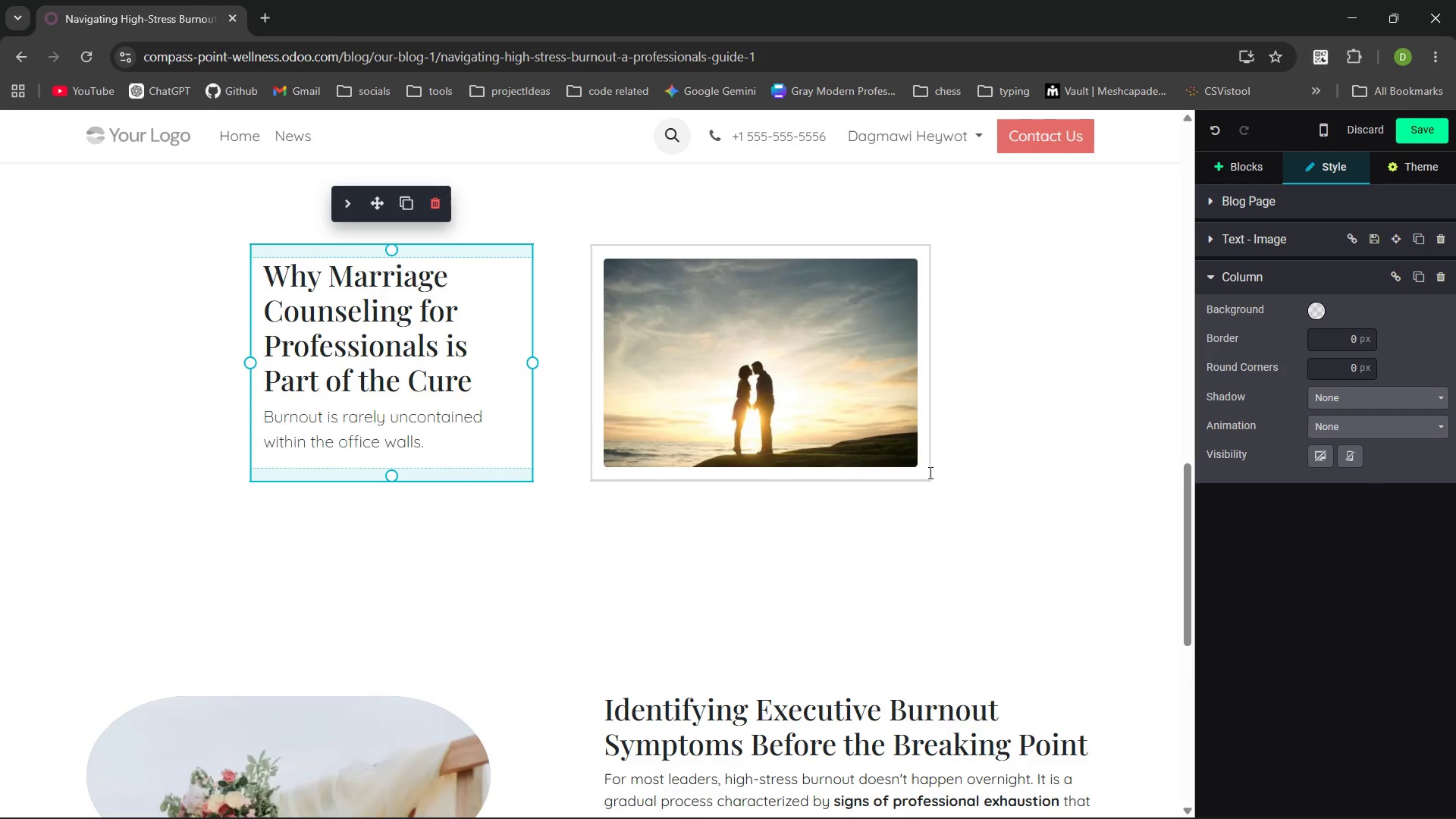 
mouse_move([959, 452])
 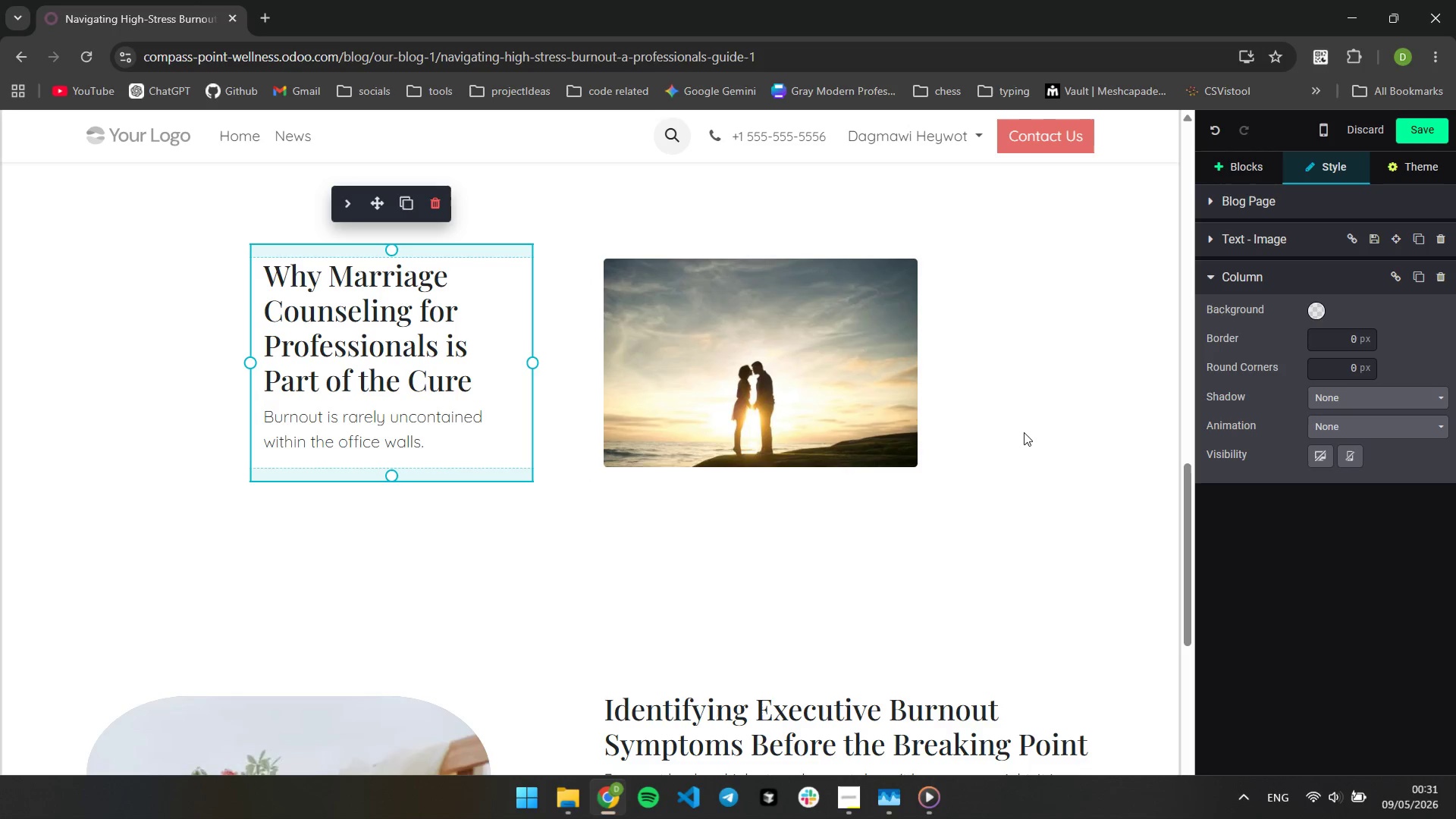 
left_click([1015, 431])
 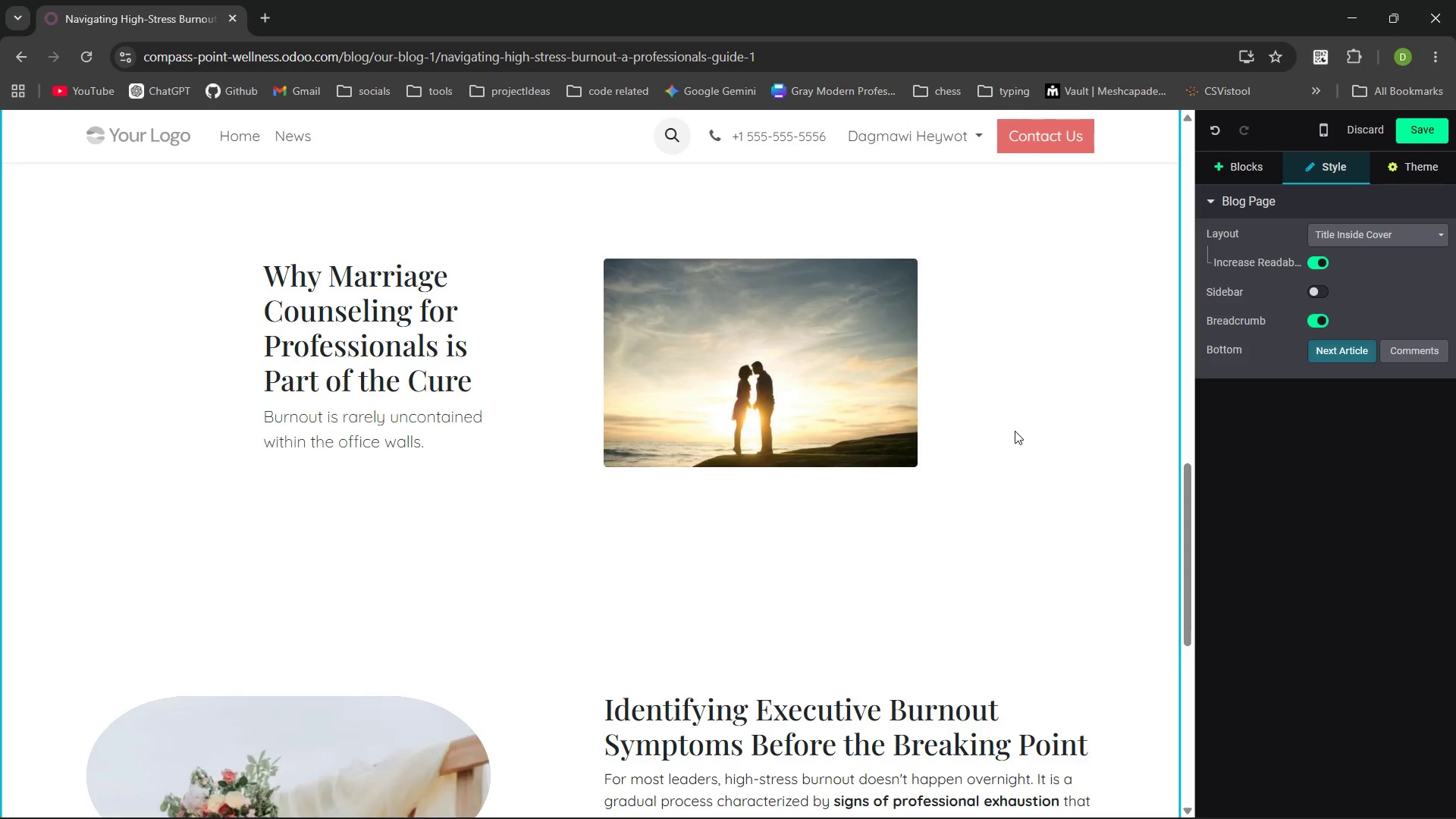 
wait(17.39)
 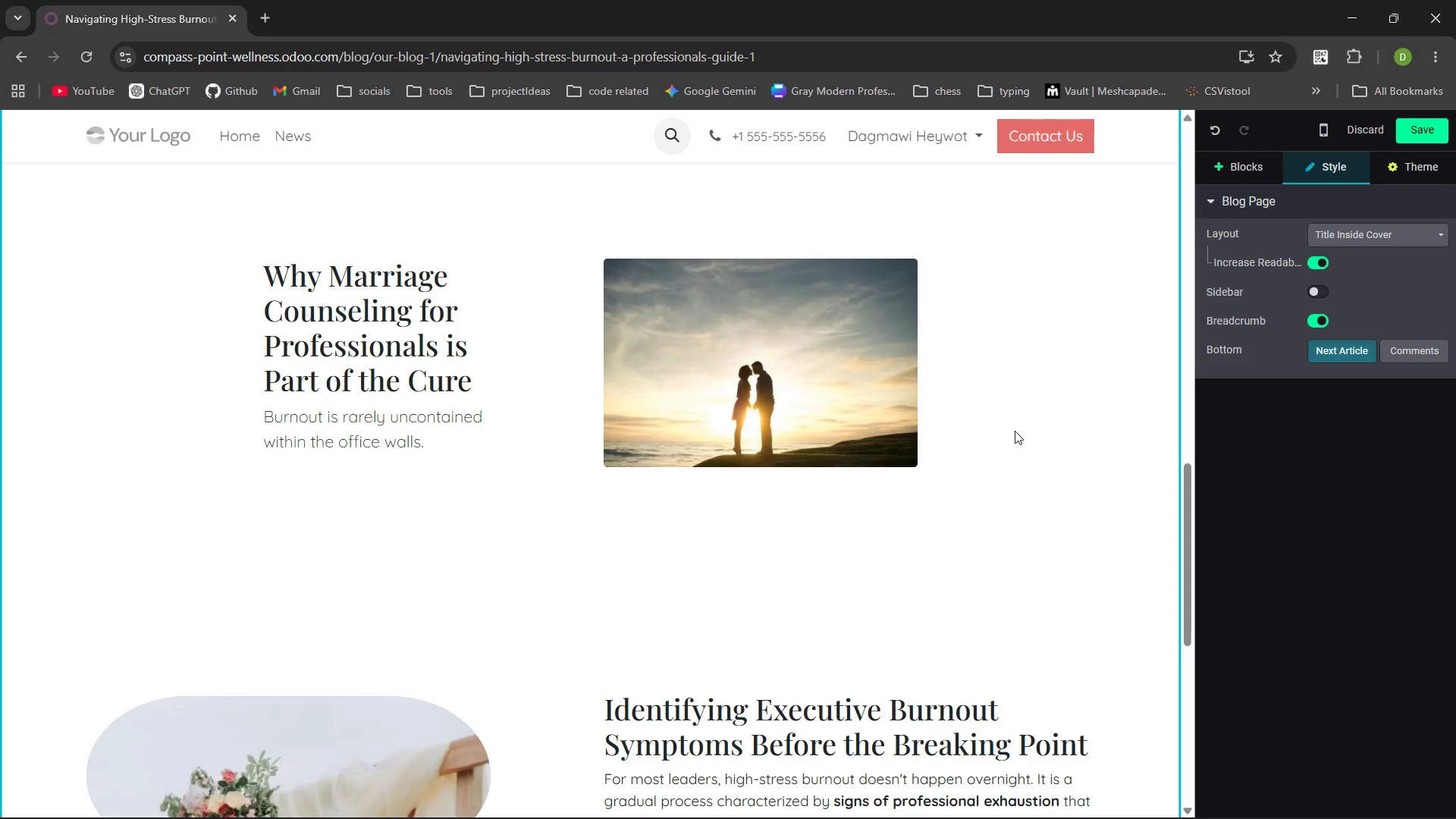 
left_click([431, 620])
 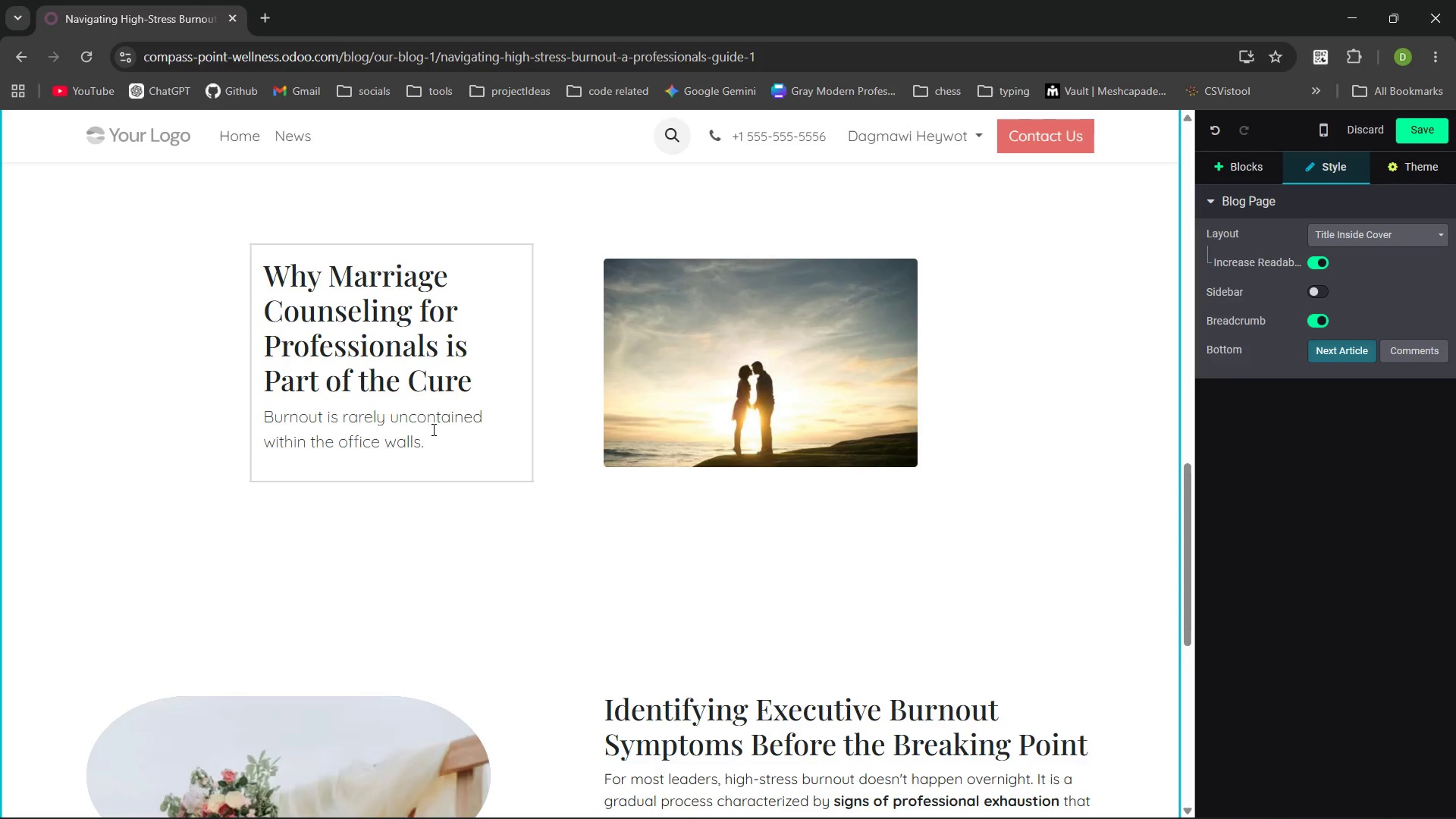 
left_click([432, 438])
 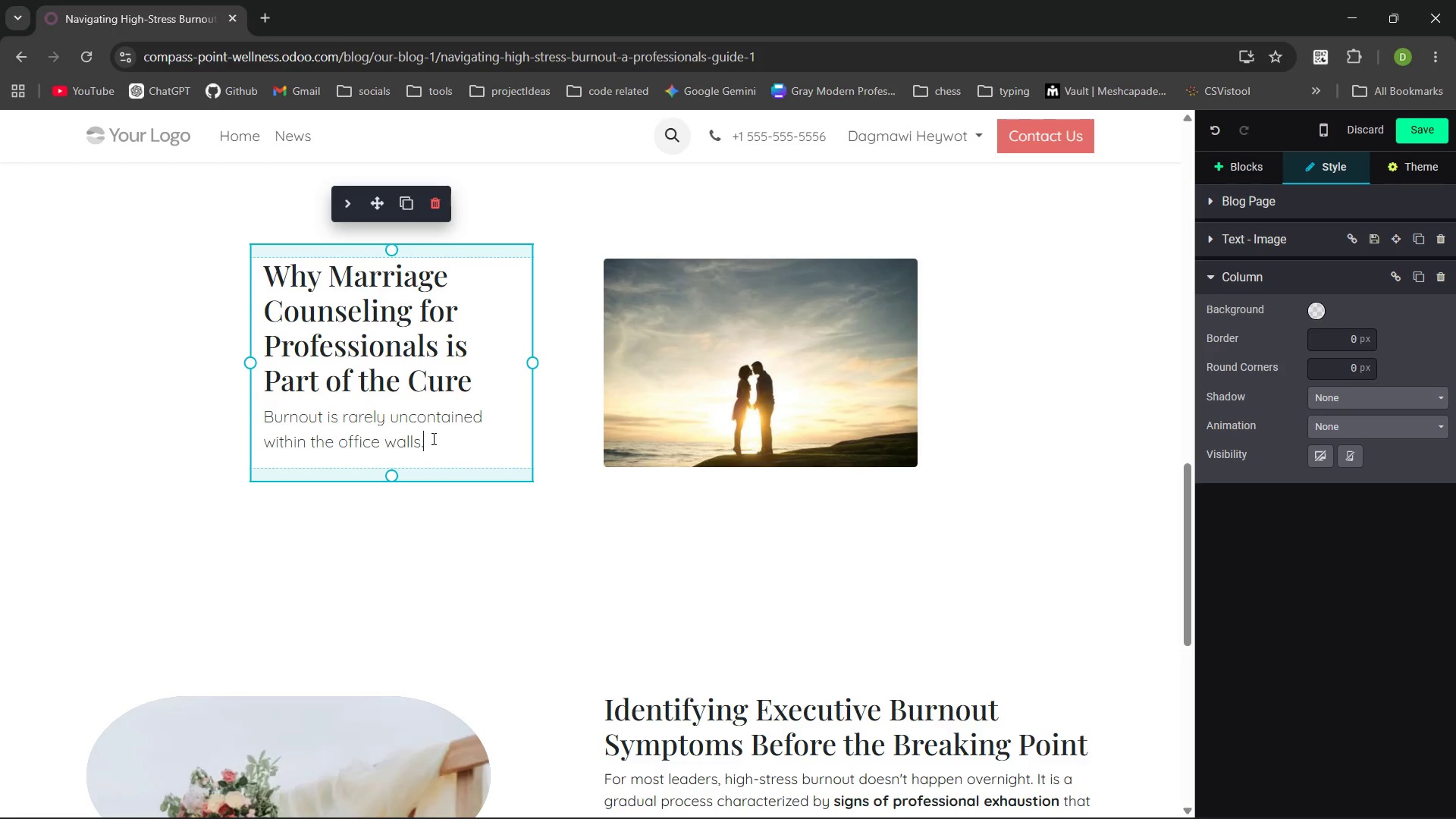 
wait(28.28)
 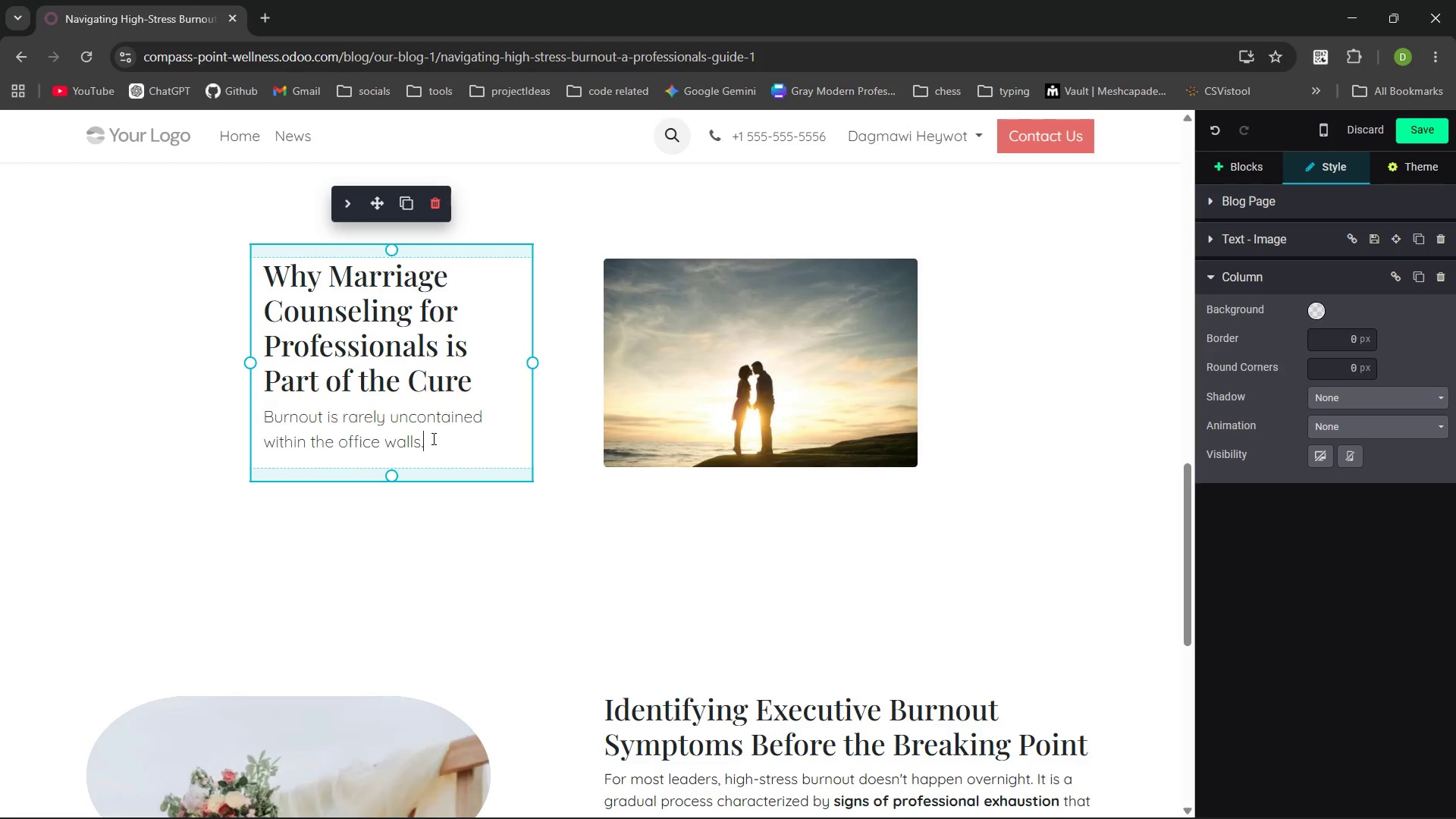 
type(It often manifet as irritabiity or emotiona withdrawal at home creating a cylce of guilt and furtherstresss. )
key(Backspace)
key(Backspace)
key(Backspace)
type(. By integrating marraige counce)
key(Backspace)
key(Backspace)
type(seling )
 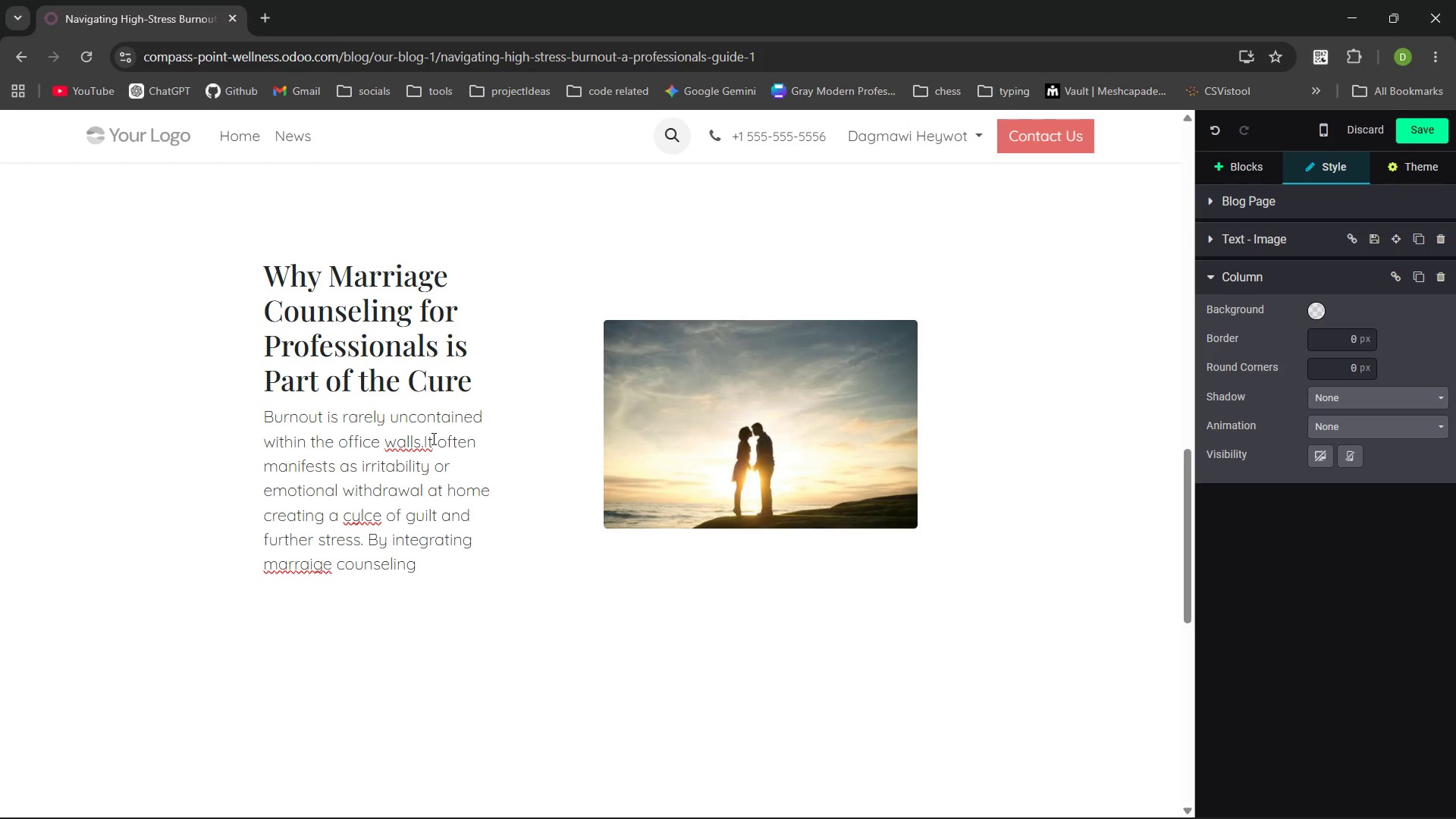 
key(Control+ArrowLeft)
 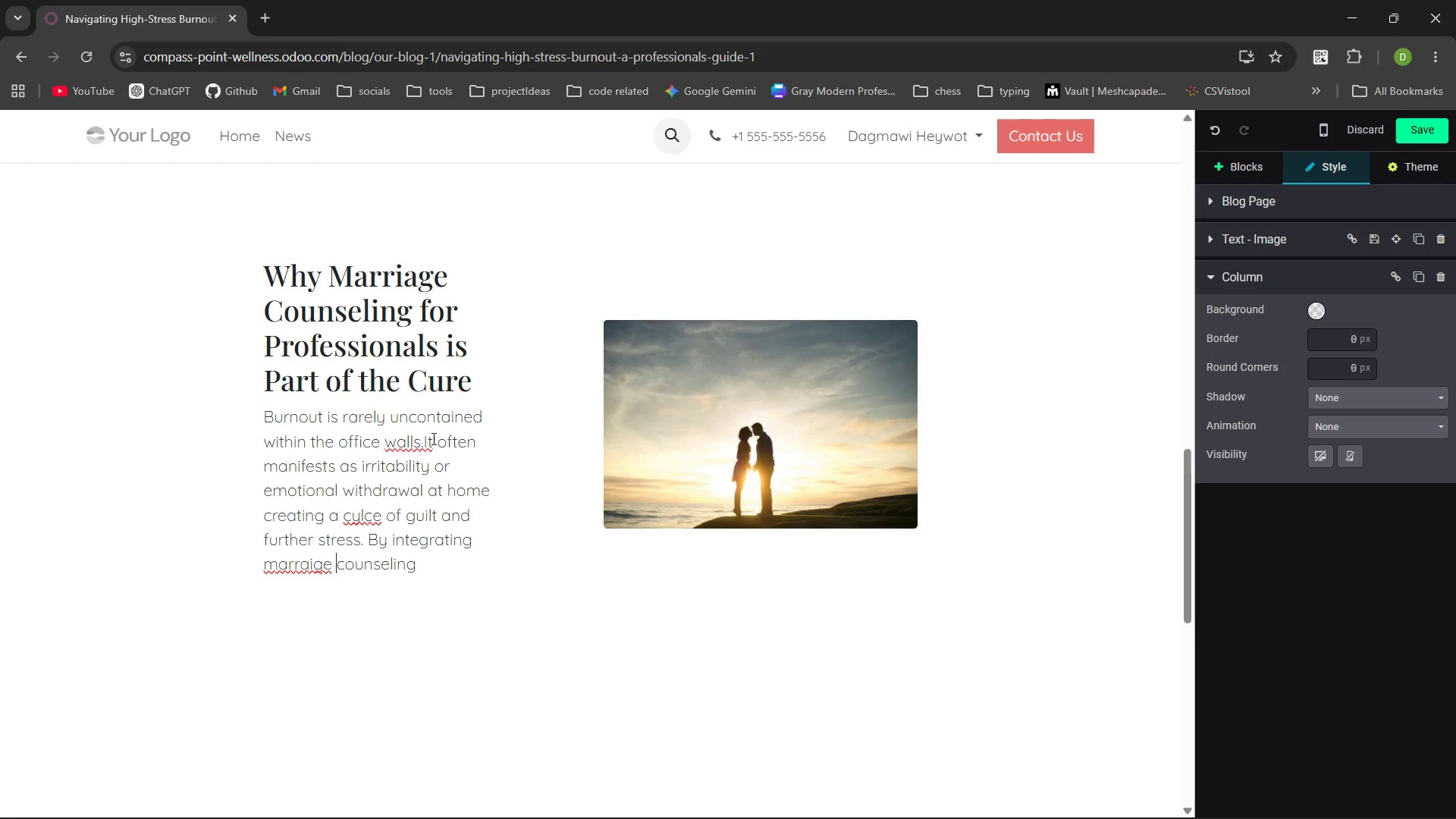 
key(Control+ArrowLeft)
 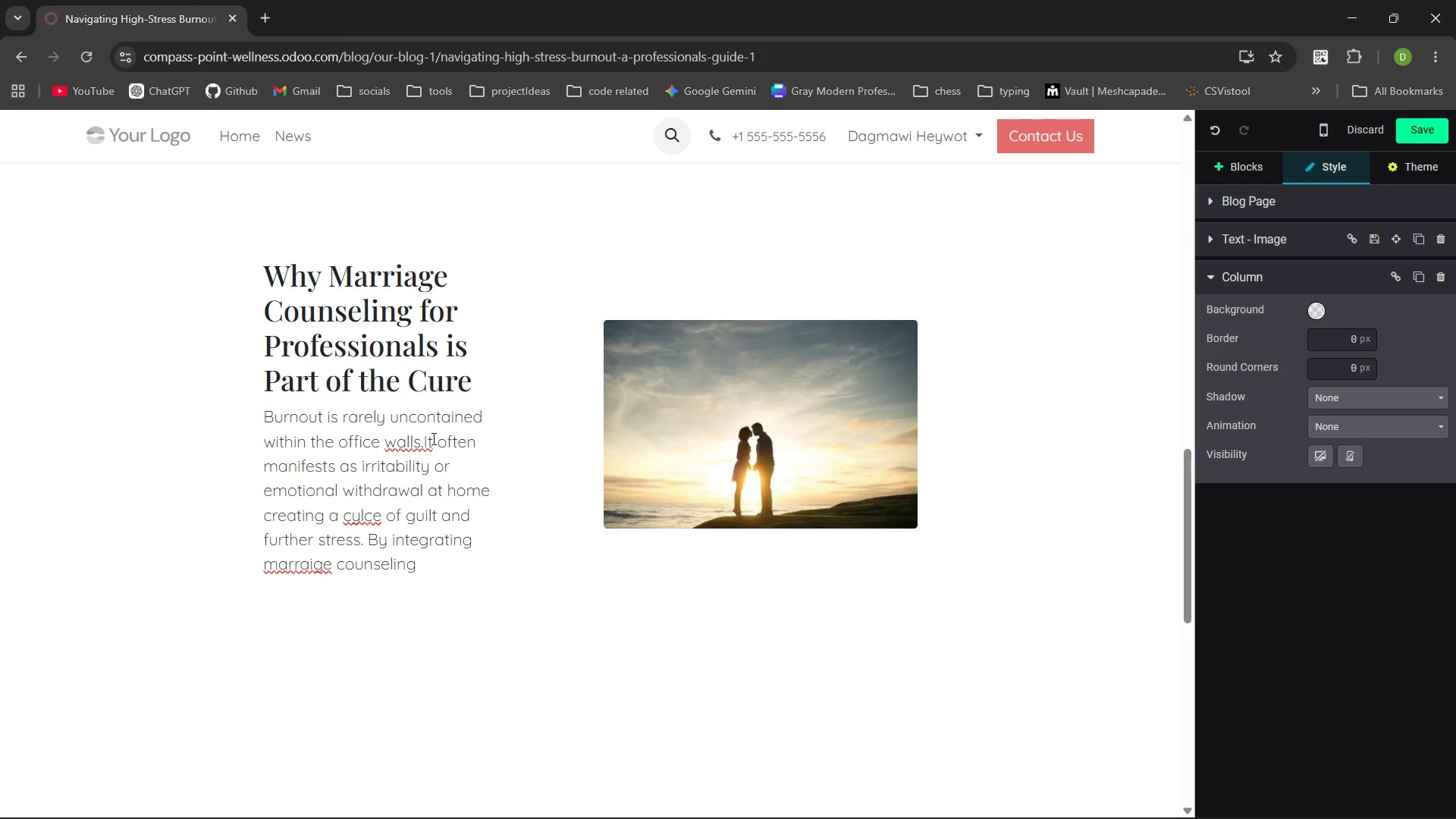 
key(ArrowRight)
 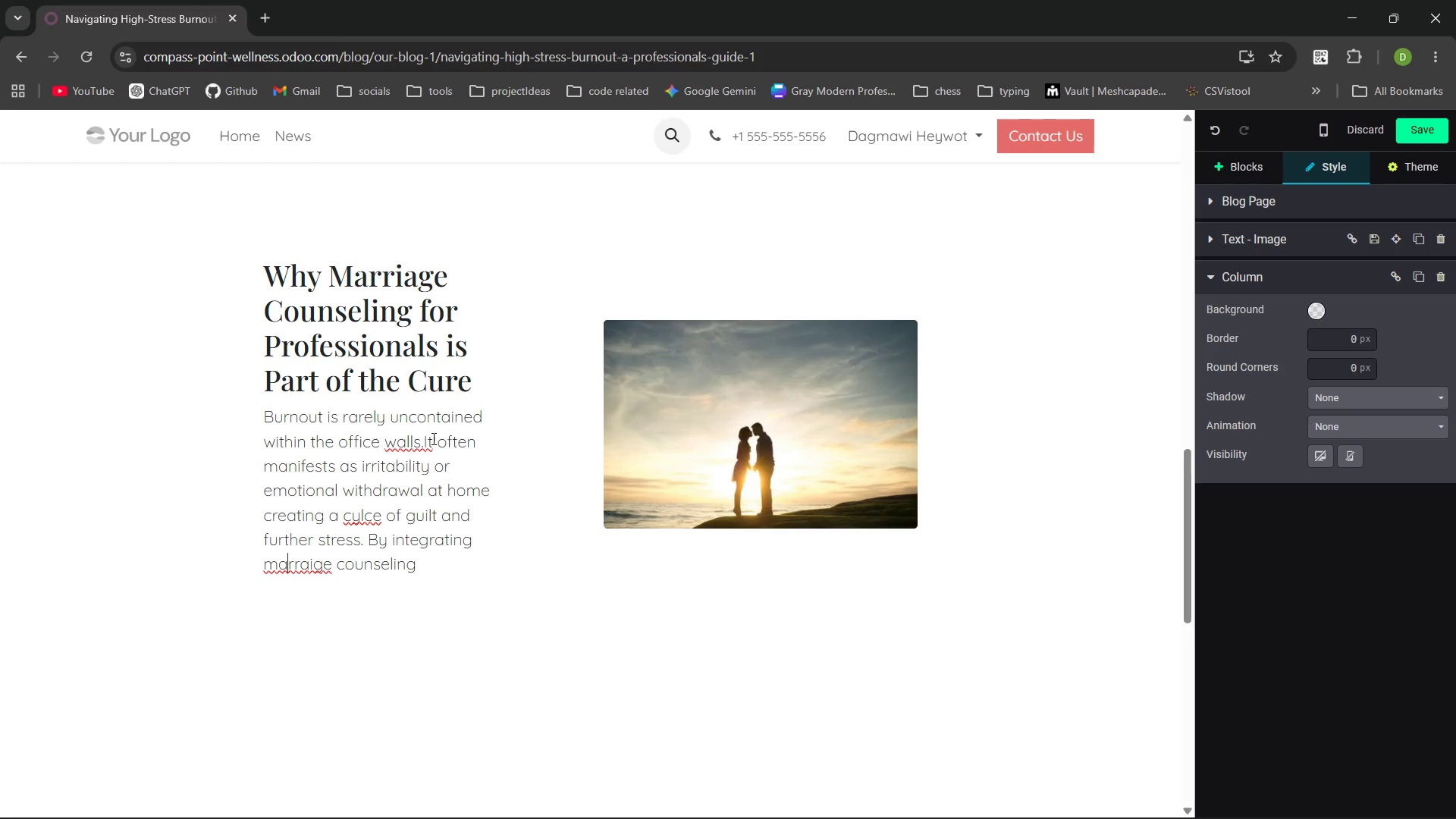 
key(ArrowRight)
 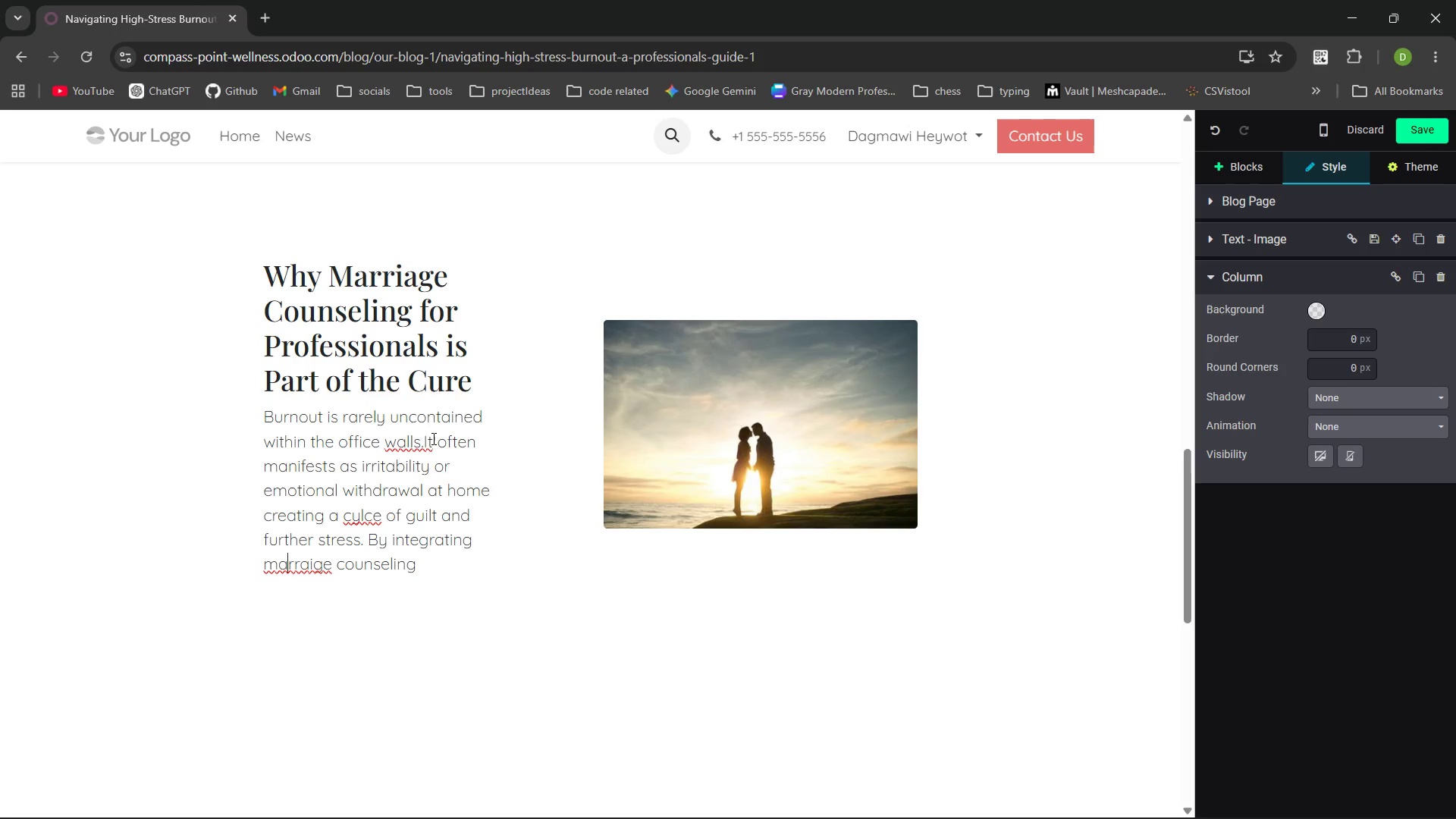 
key(ArrowRight)
 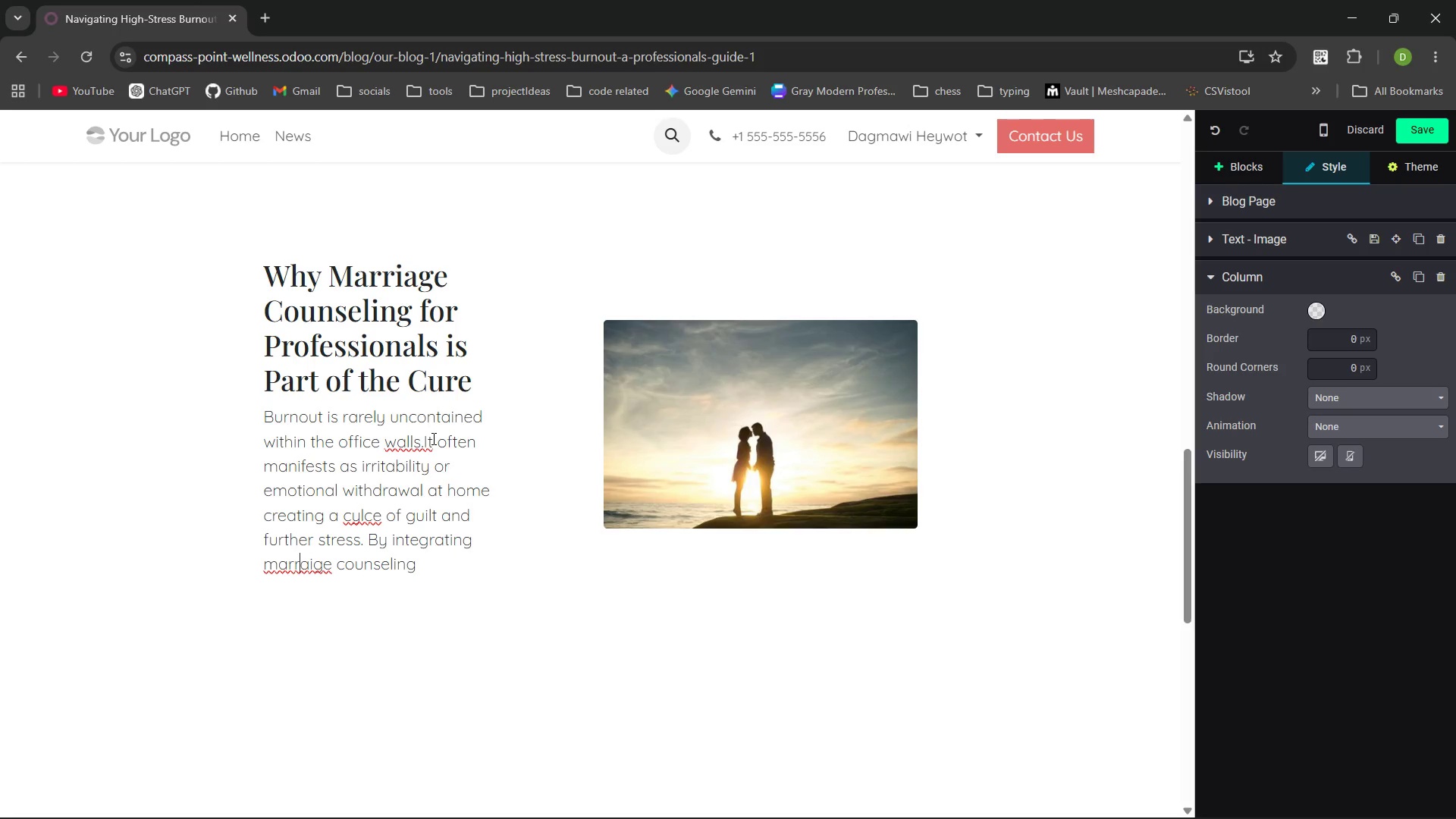 
key(ArrowRight)
 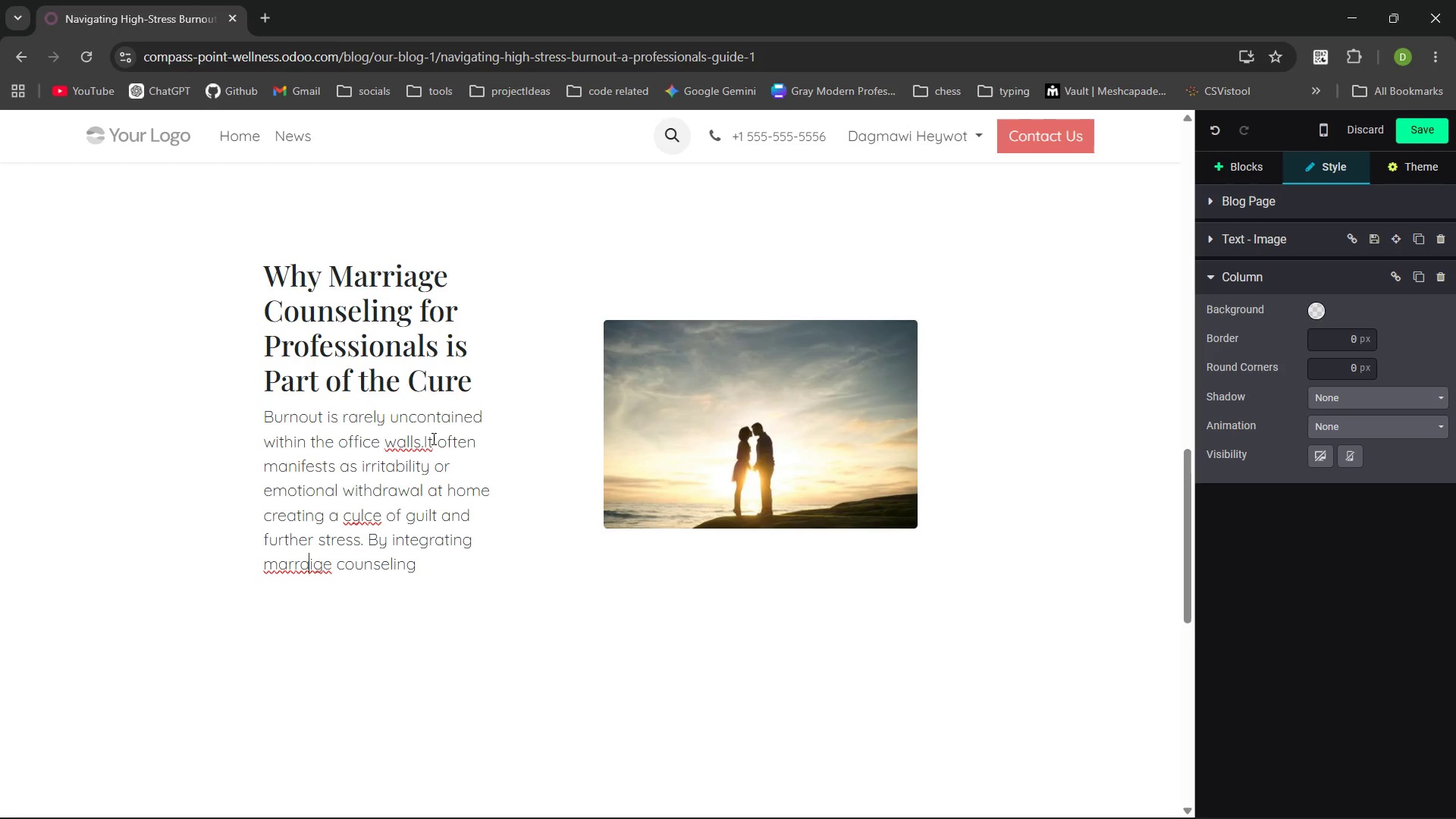 
key(ArrowRight)
 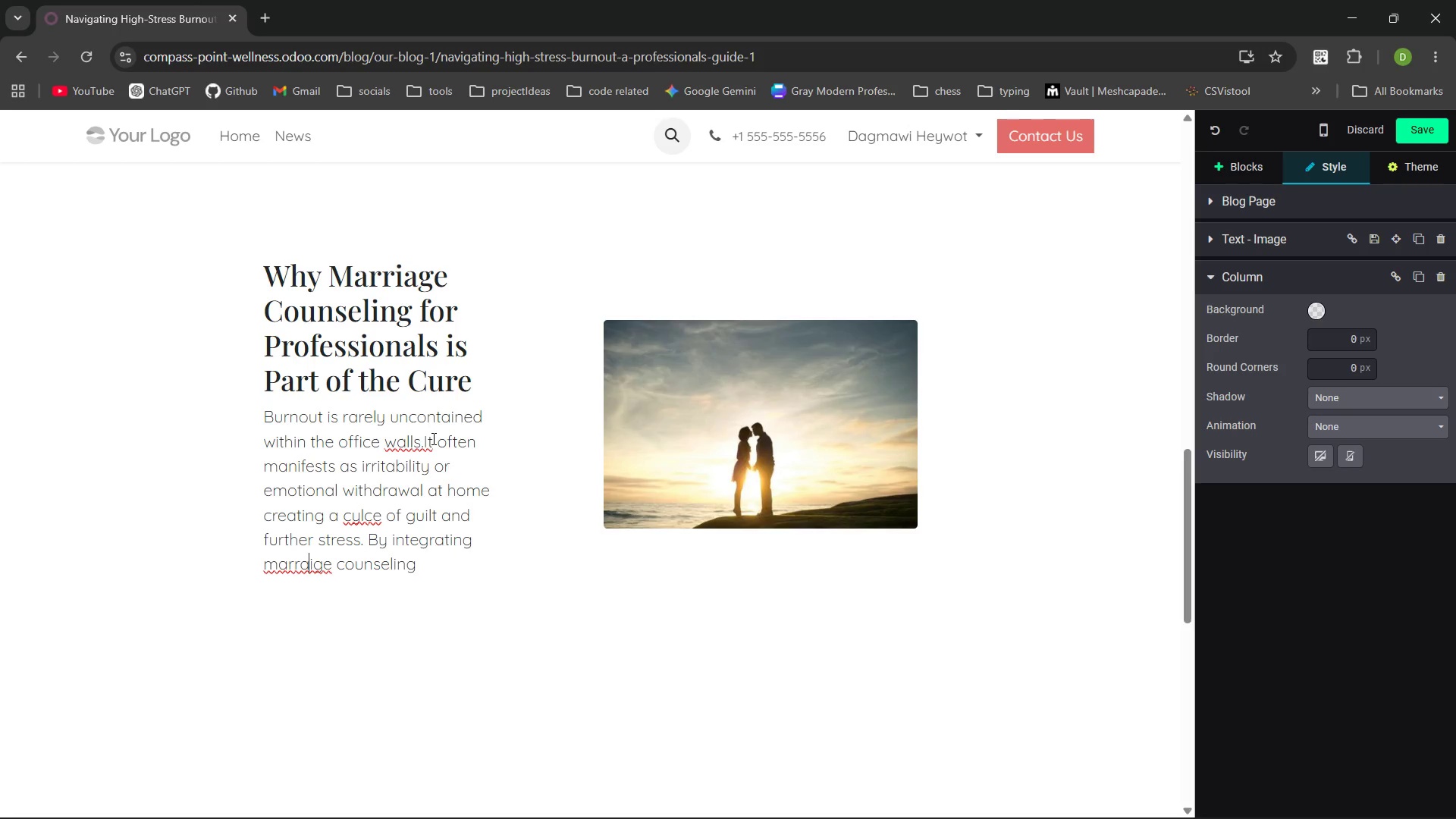 
key(Backspace)
 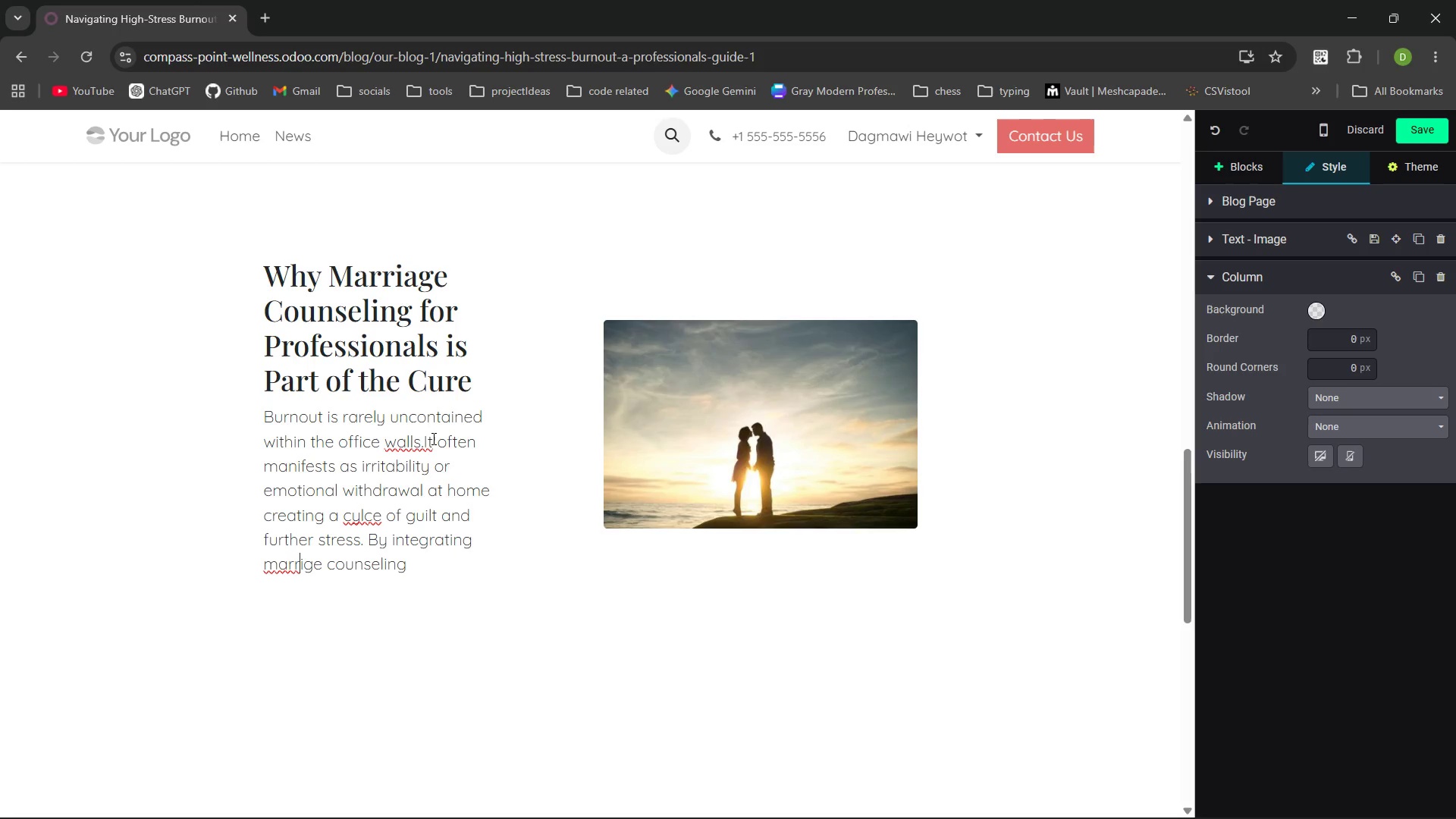 
key(ArrowRight)
 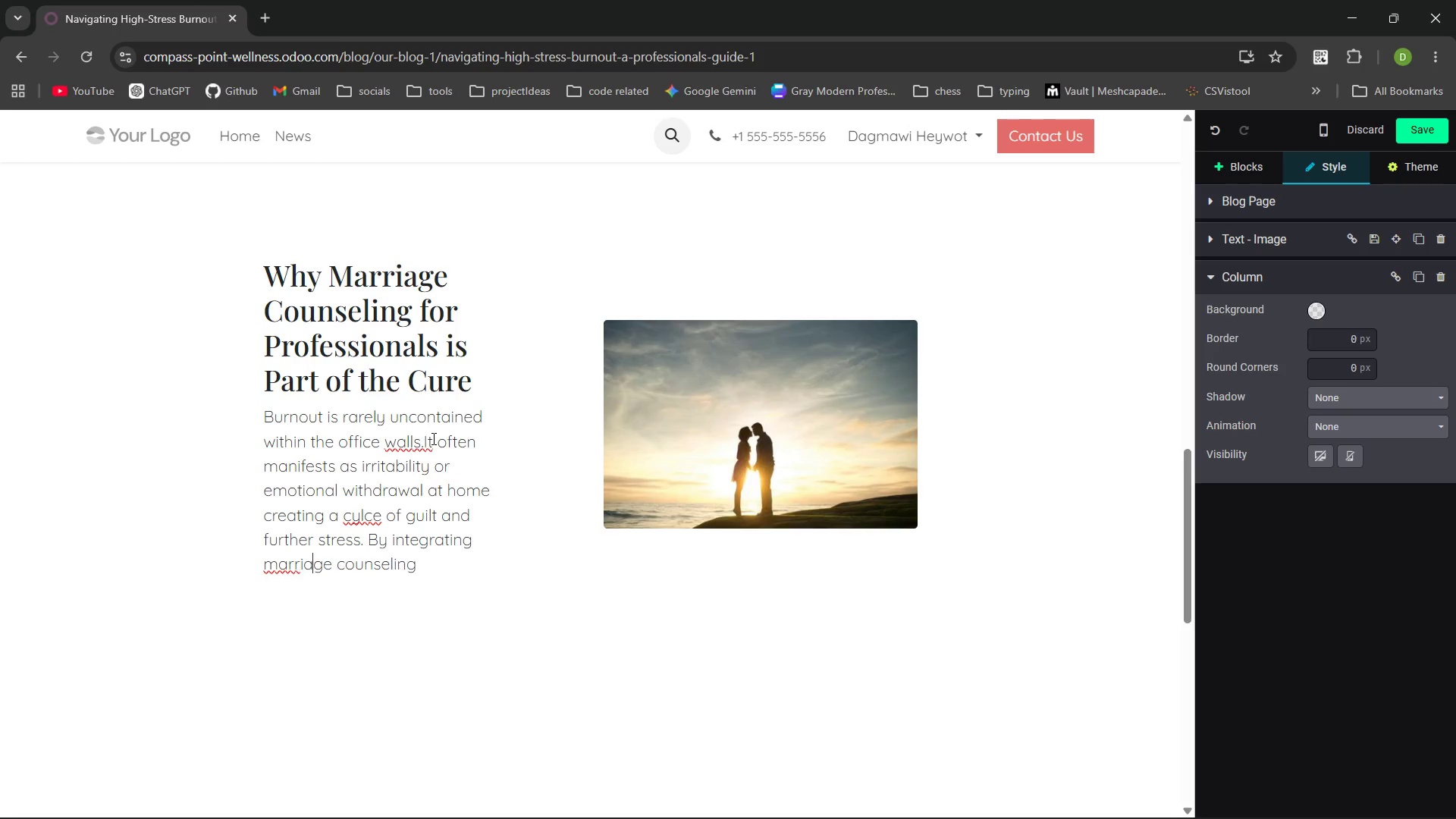 
key(A)
 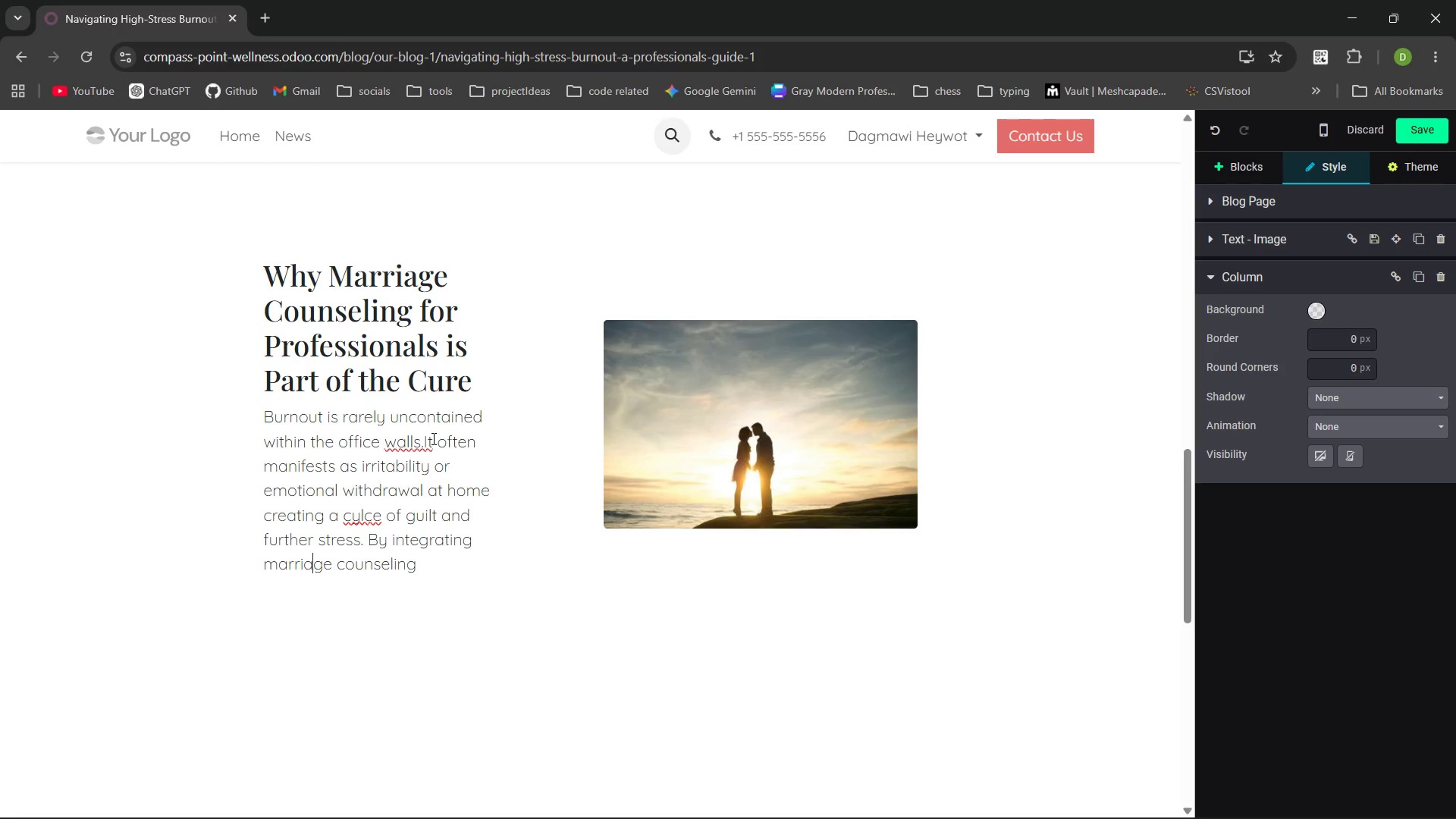 
key(Control+ArrowRight)
 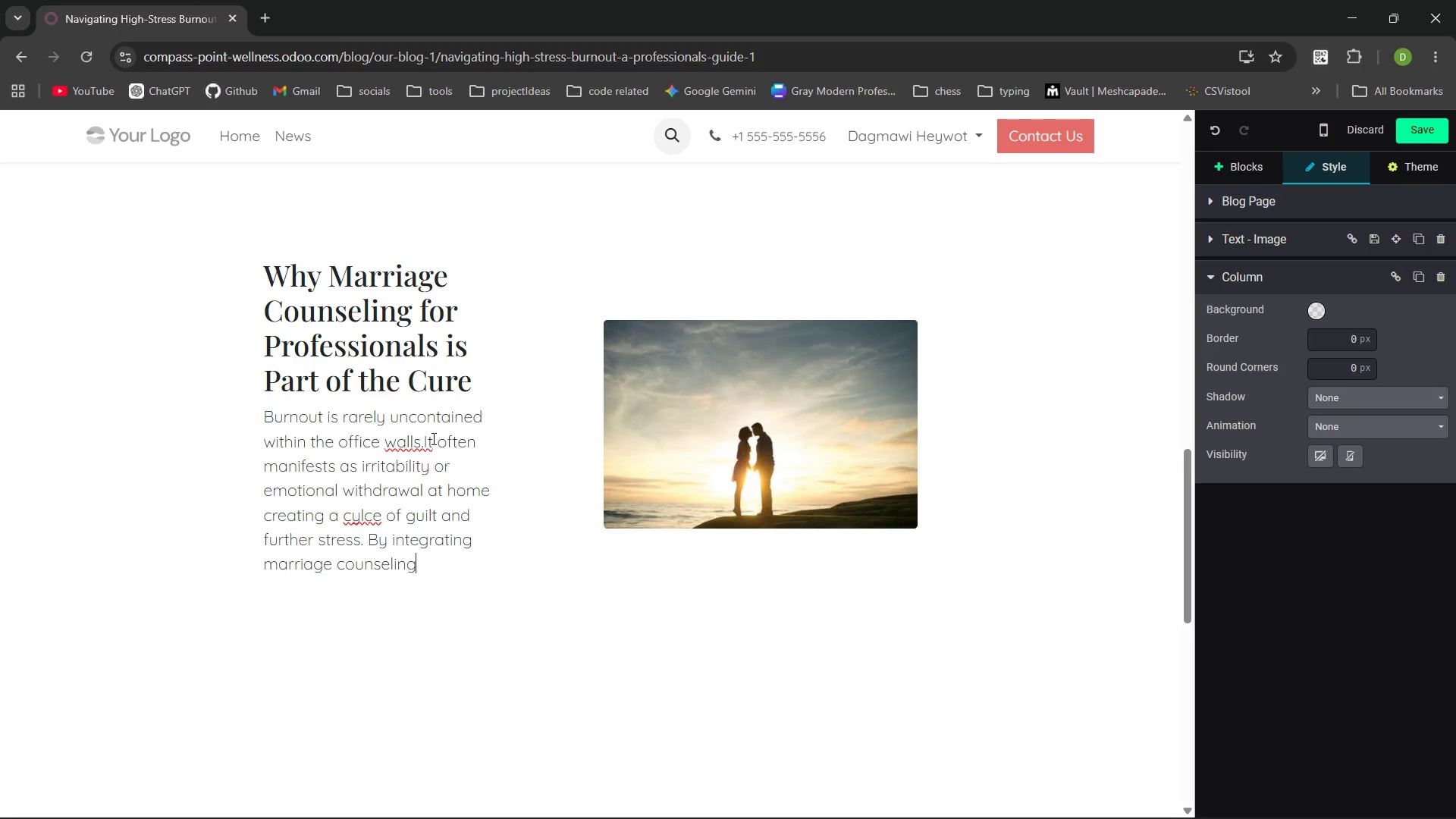 
key(Control+ArrowRight)
 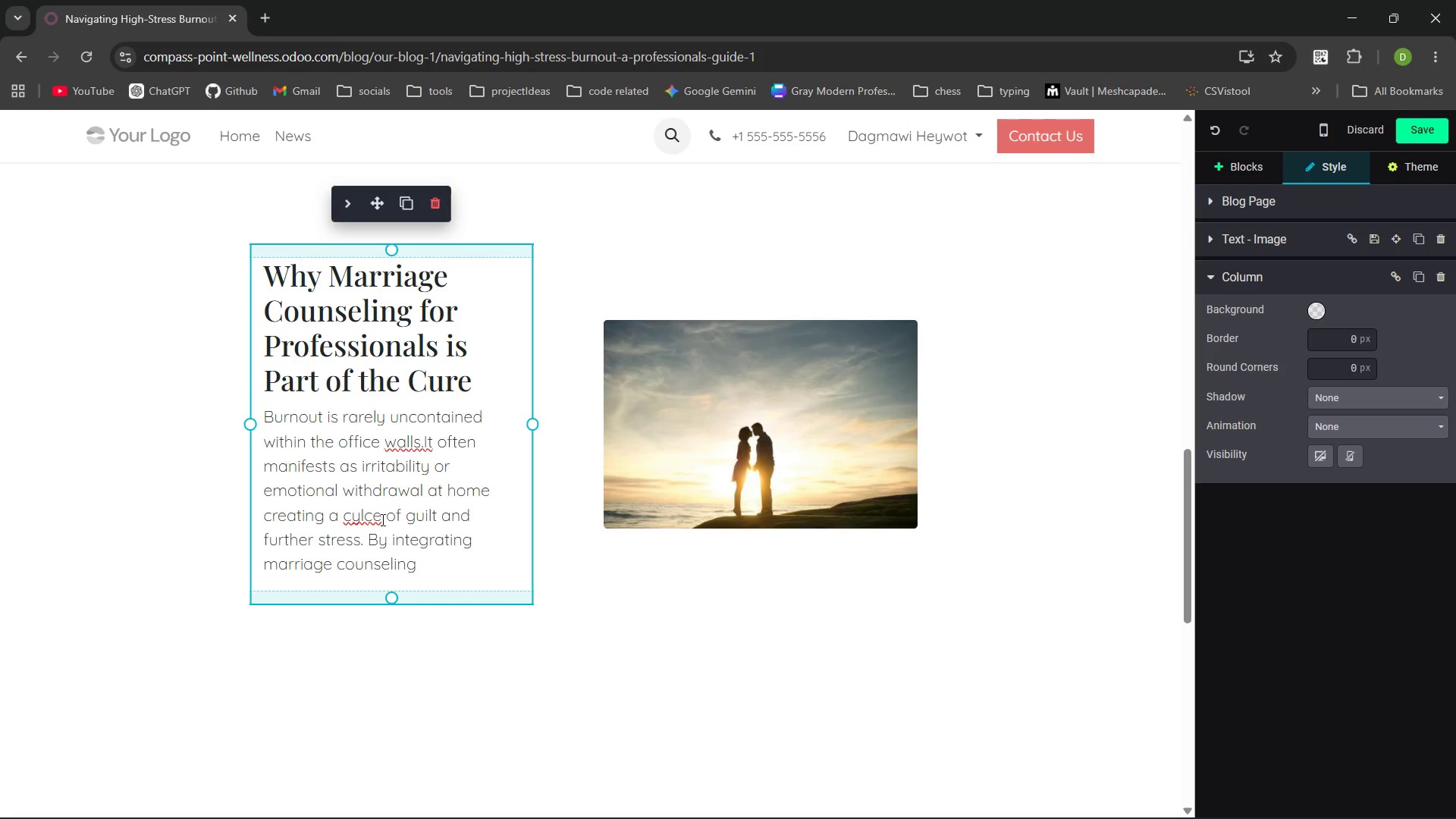 
left_click([366, 517])
 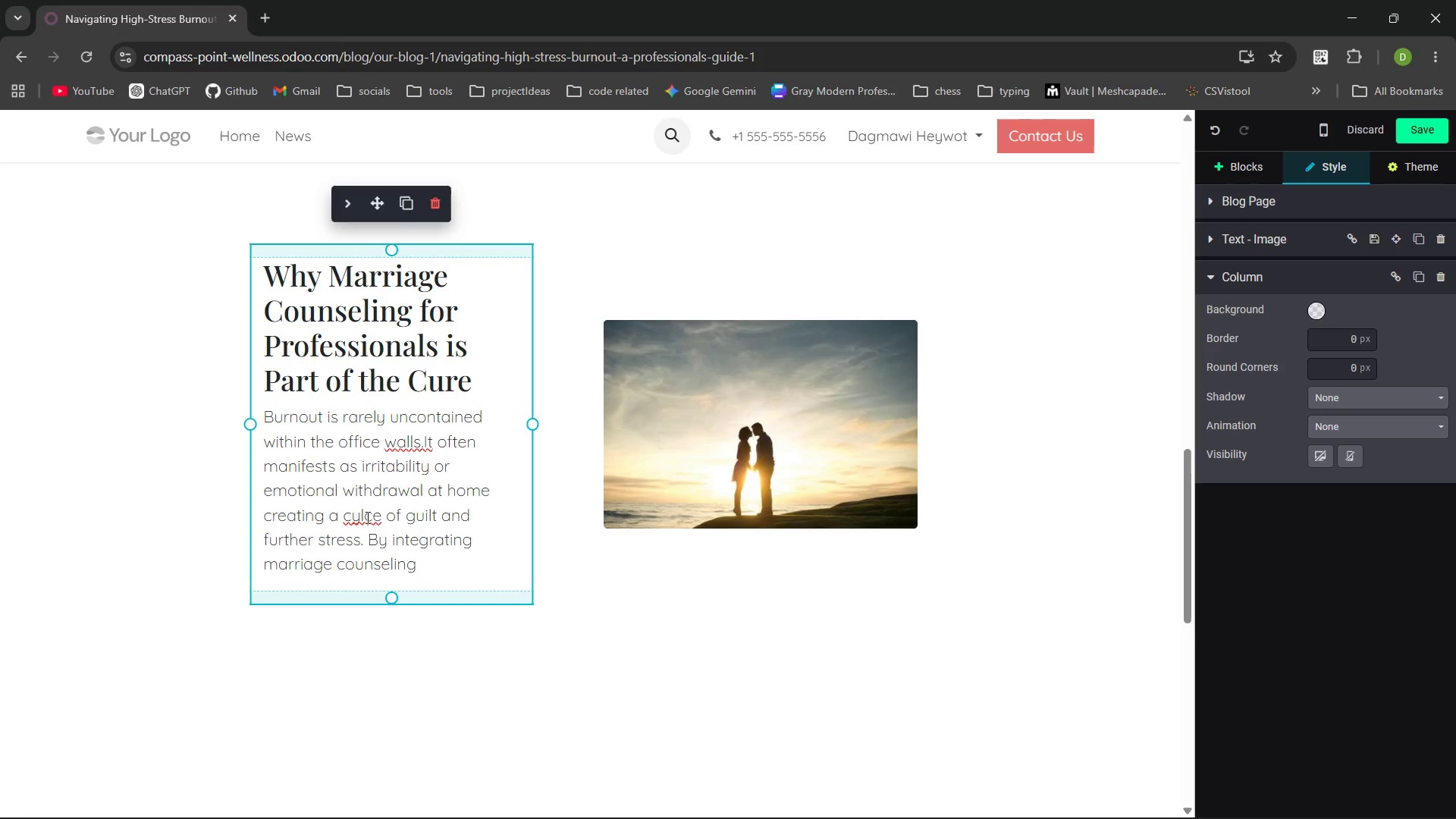 
key(Backspace)
 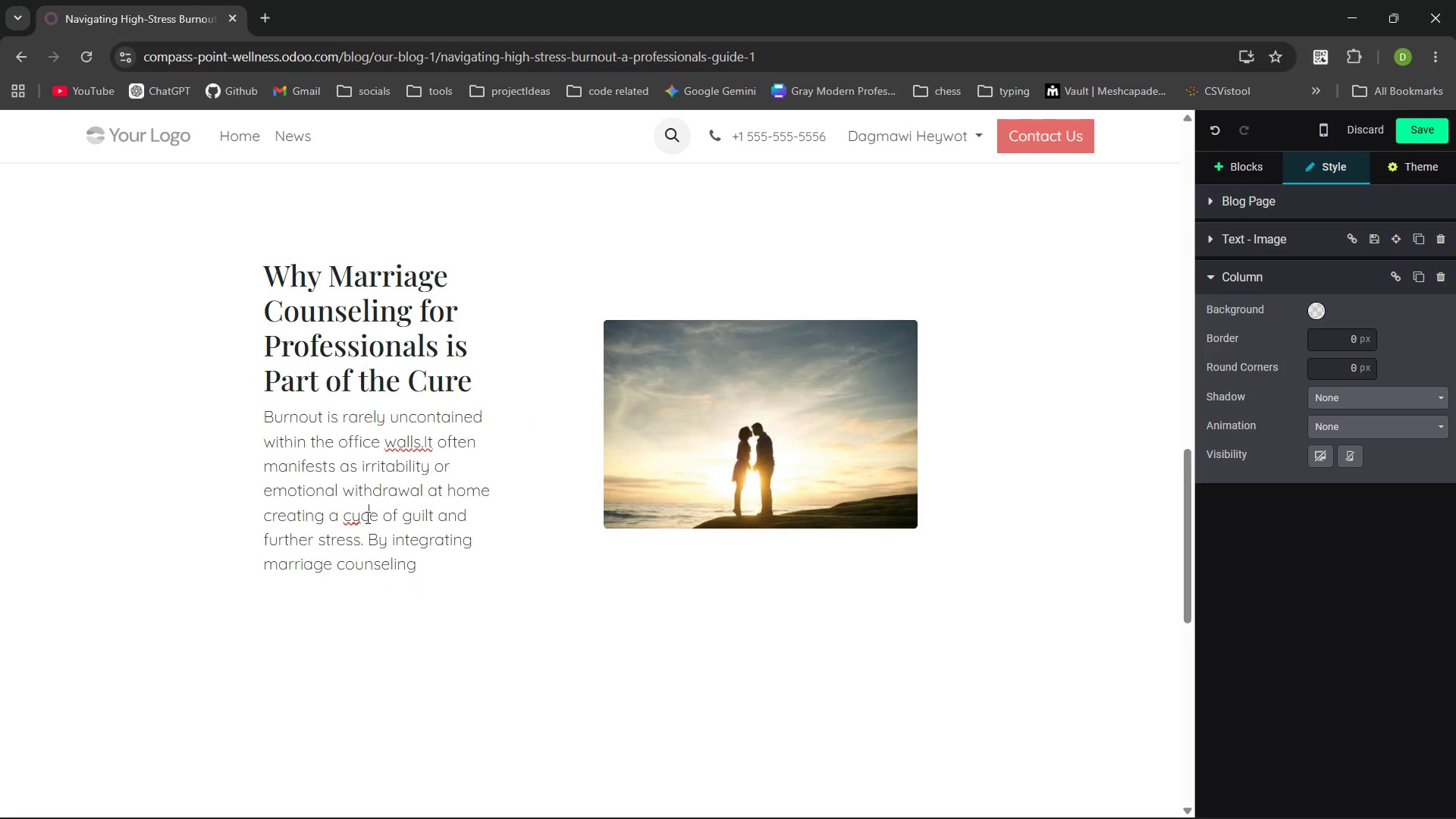 
key(ArrowRight)
 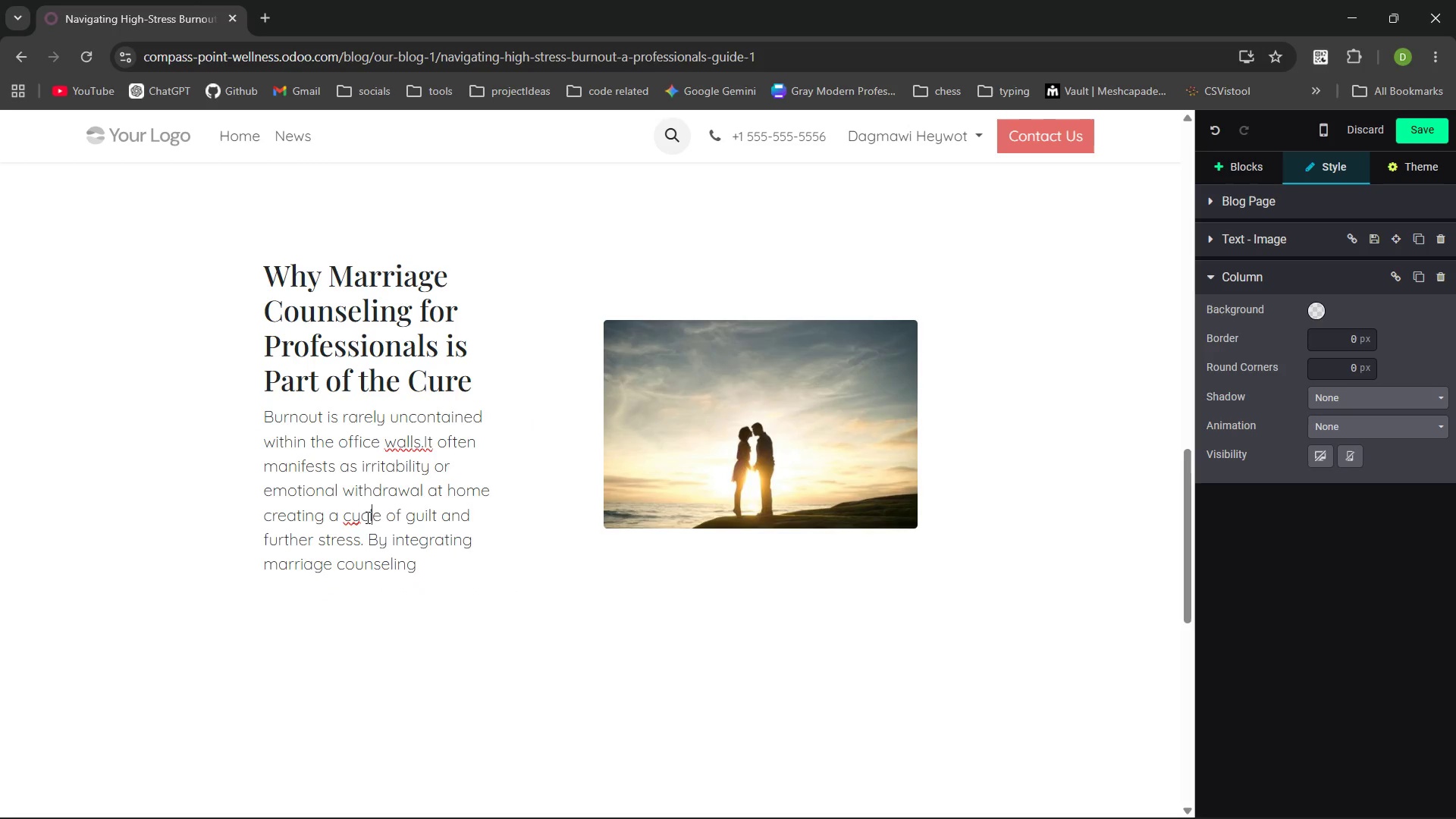 
key(L)
 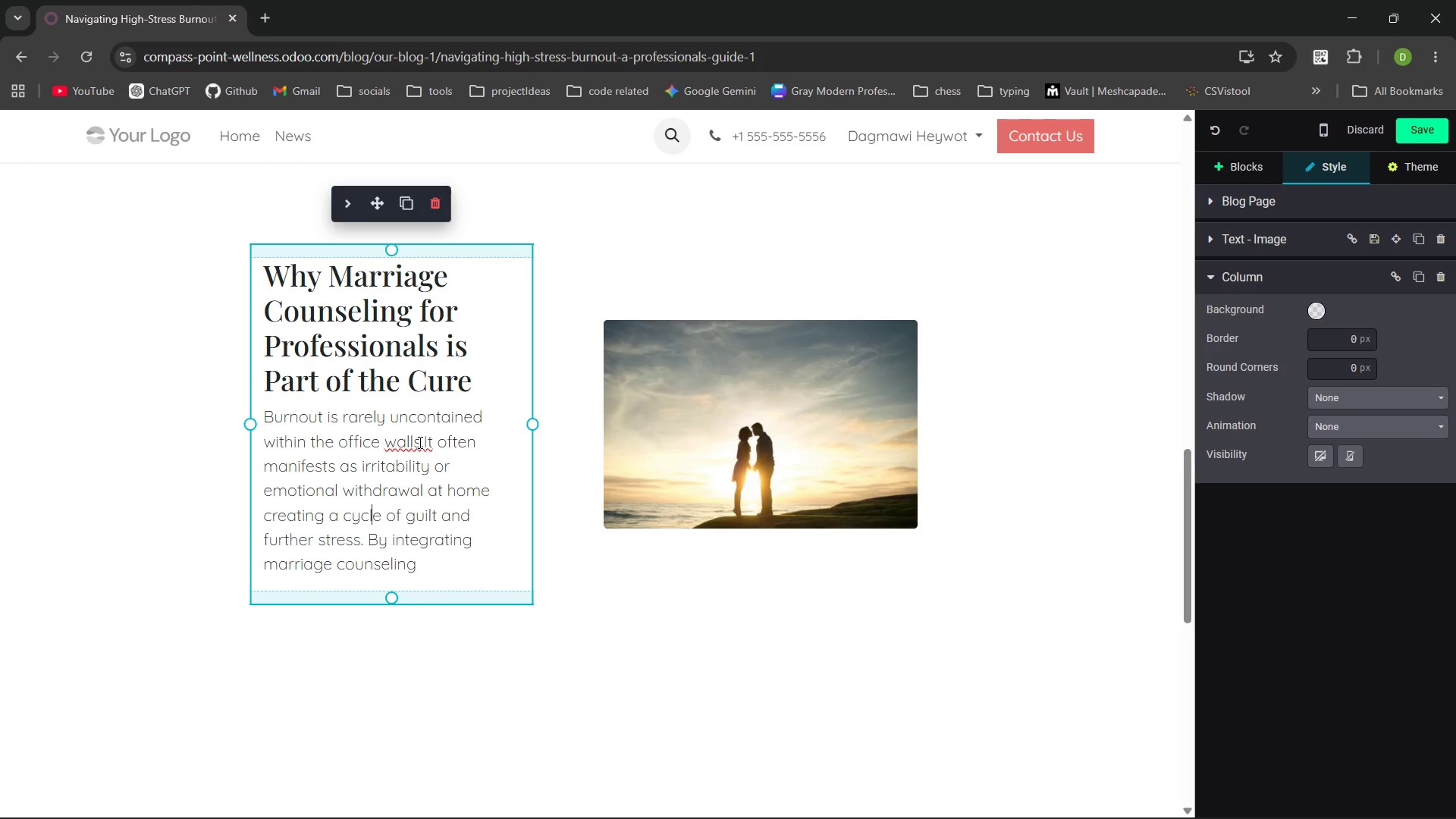 
left_click([421, 441])
 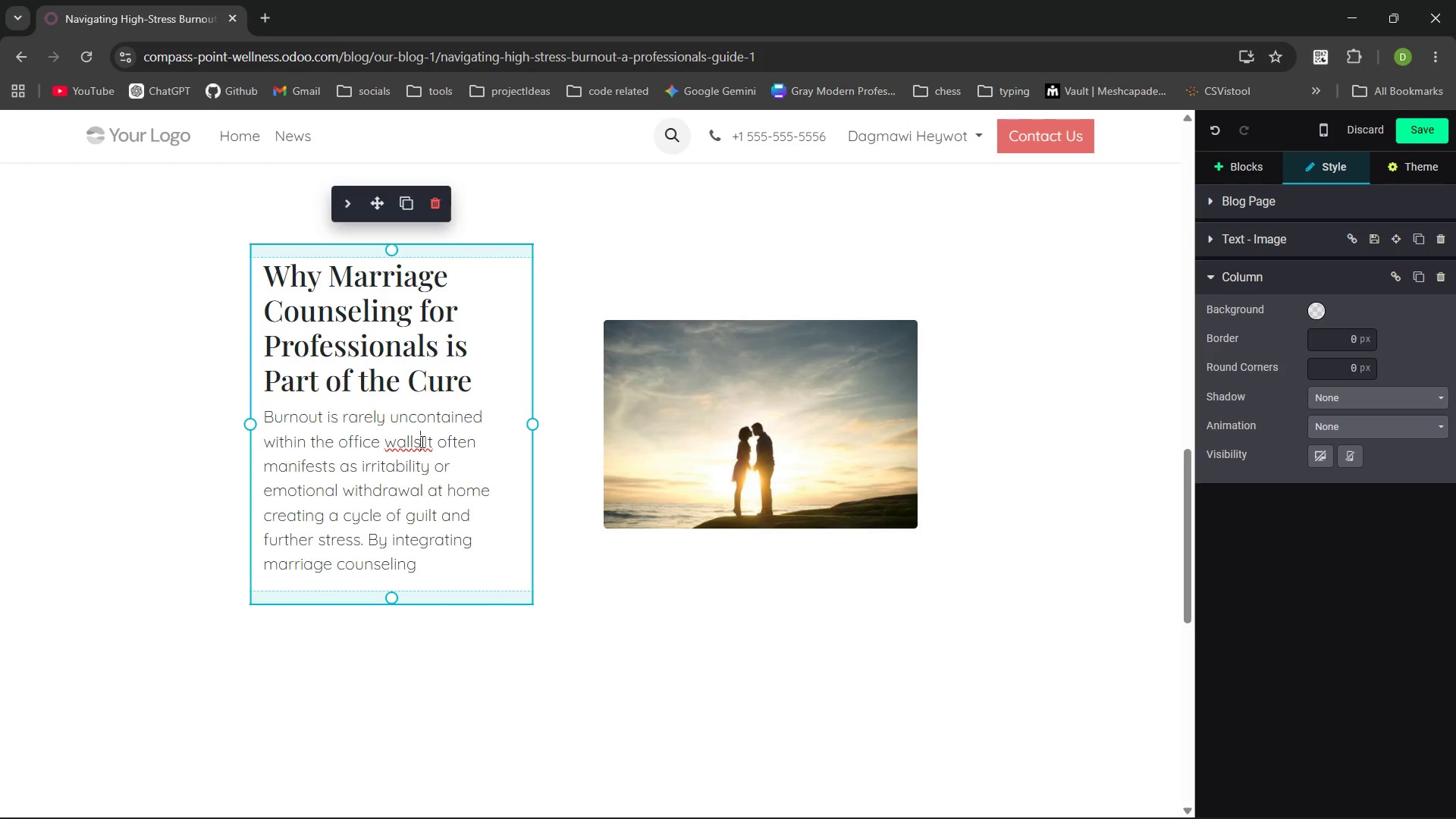 
key(ArrowRight)
 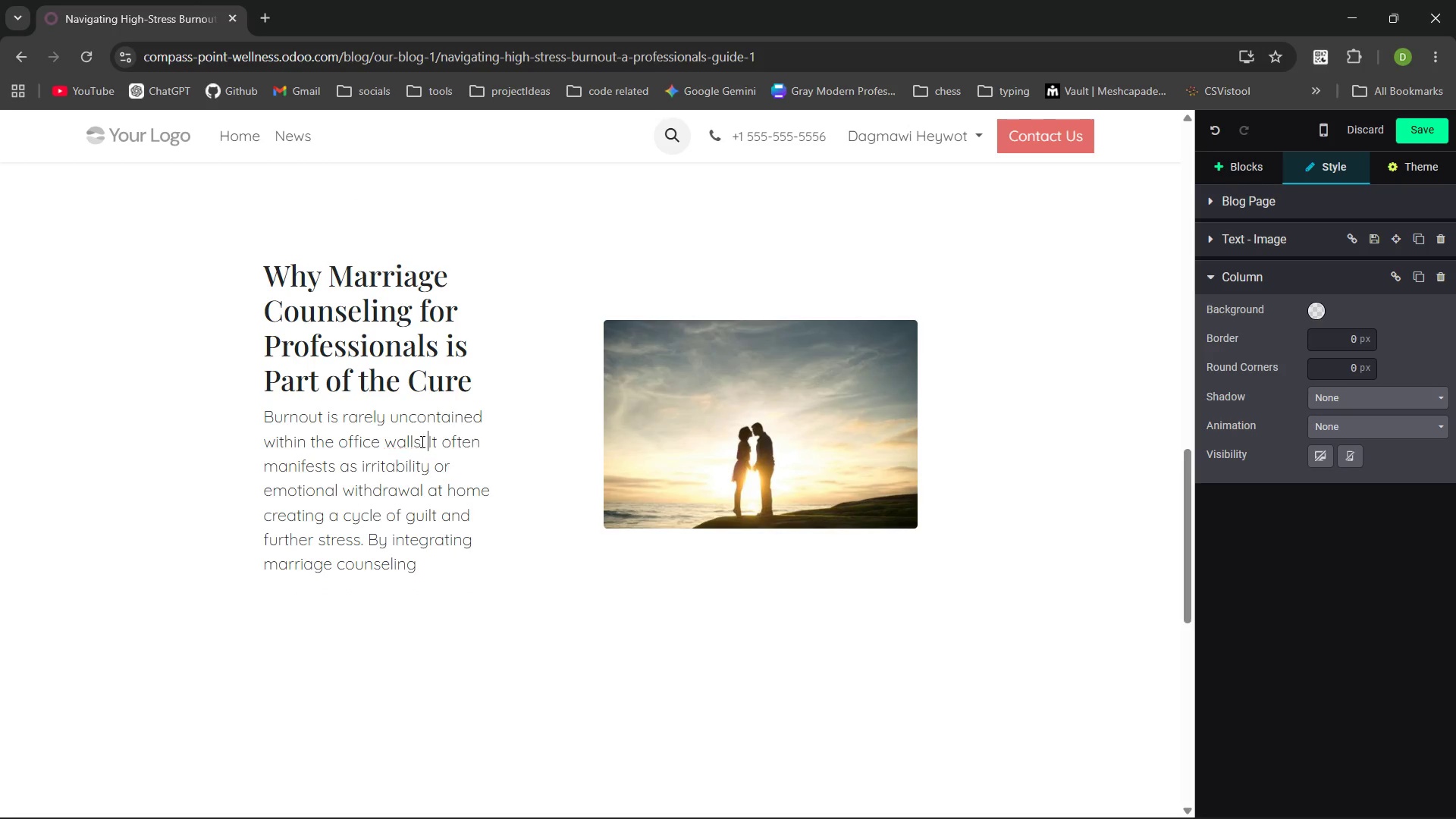 
key(Space)
 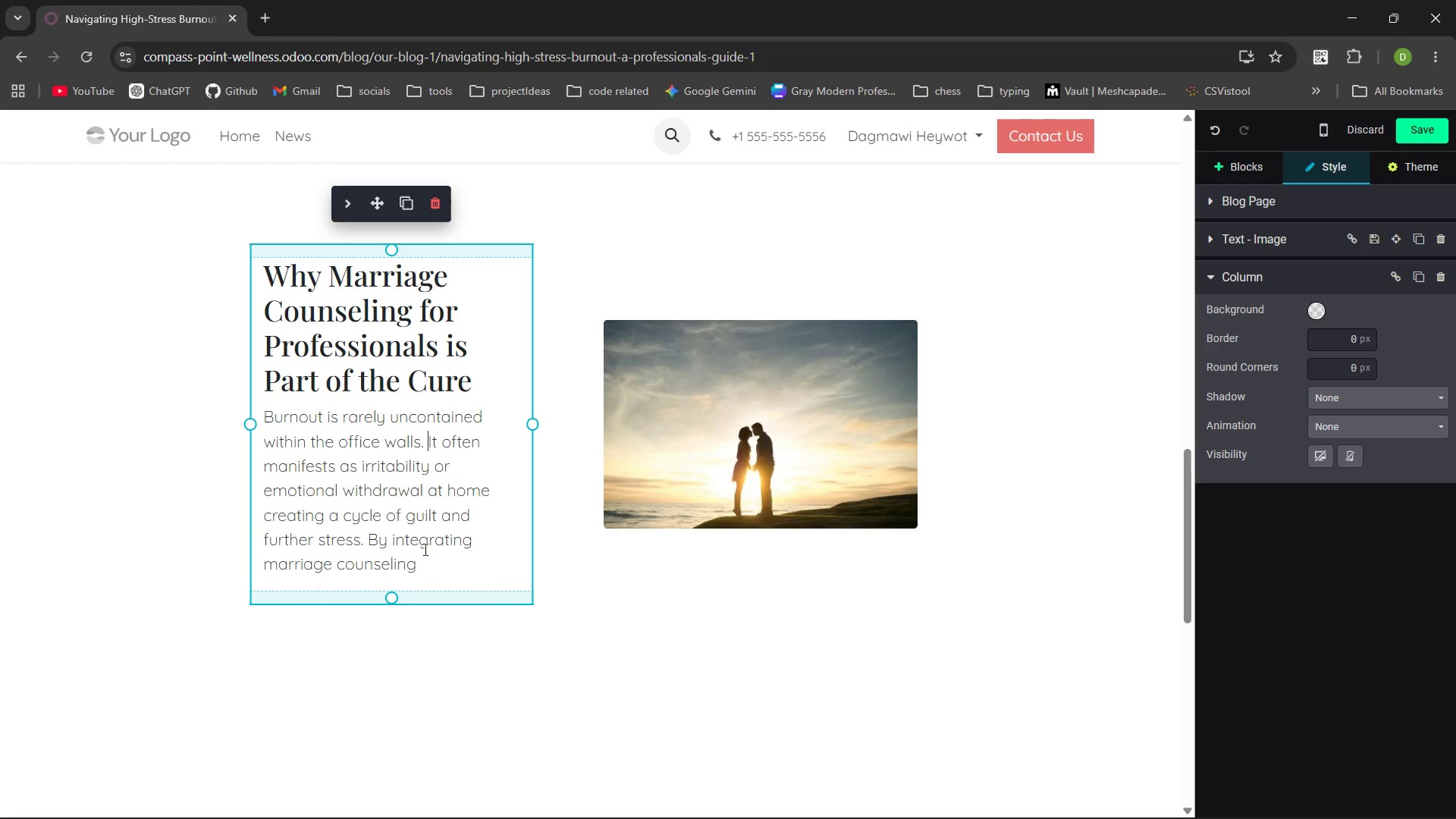 
left_click([423, 561])
 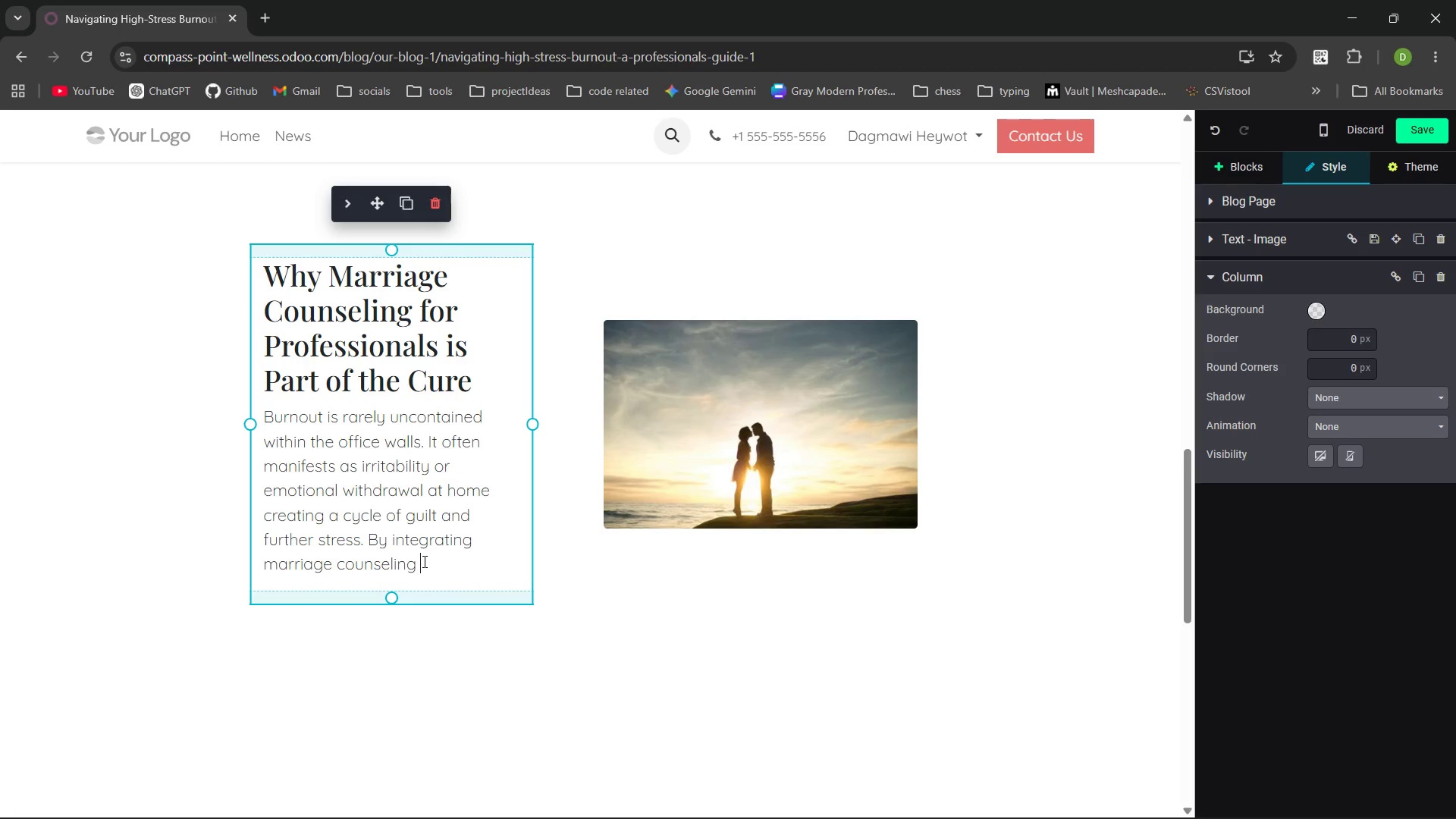 
wait(9.22)
 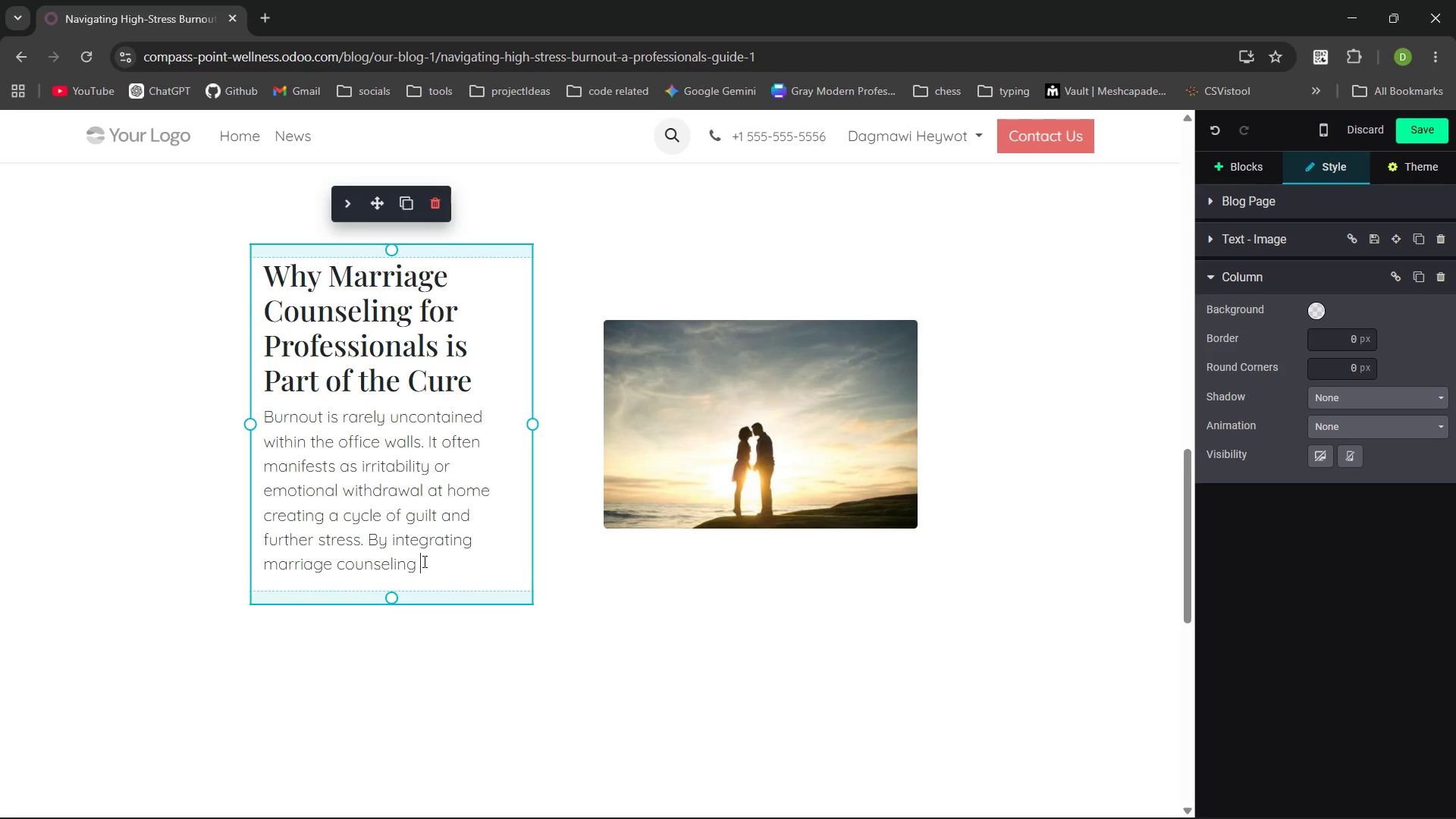 
type(for proessionals into)
 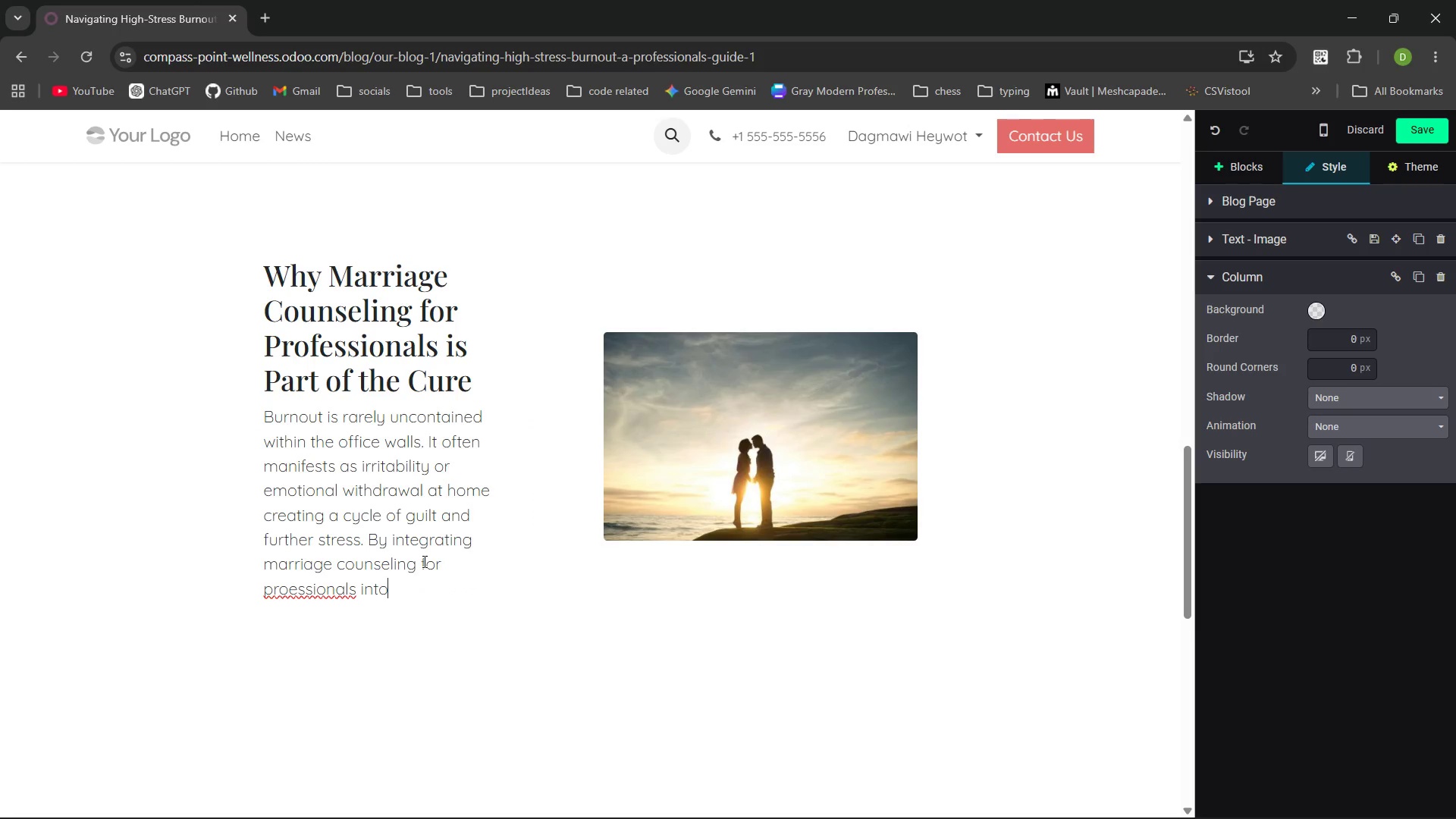 
key(Control+Backspace)
 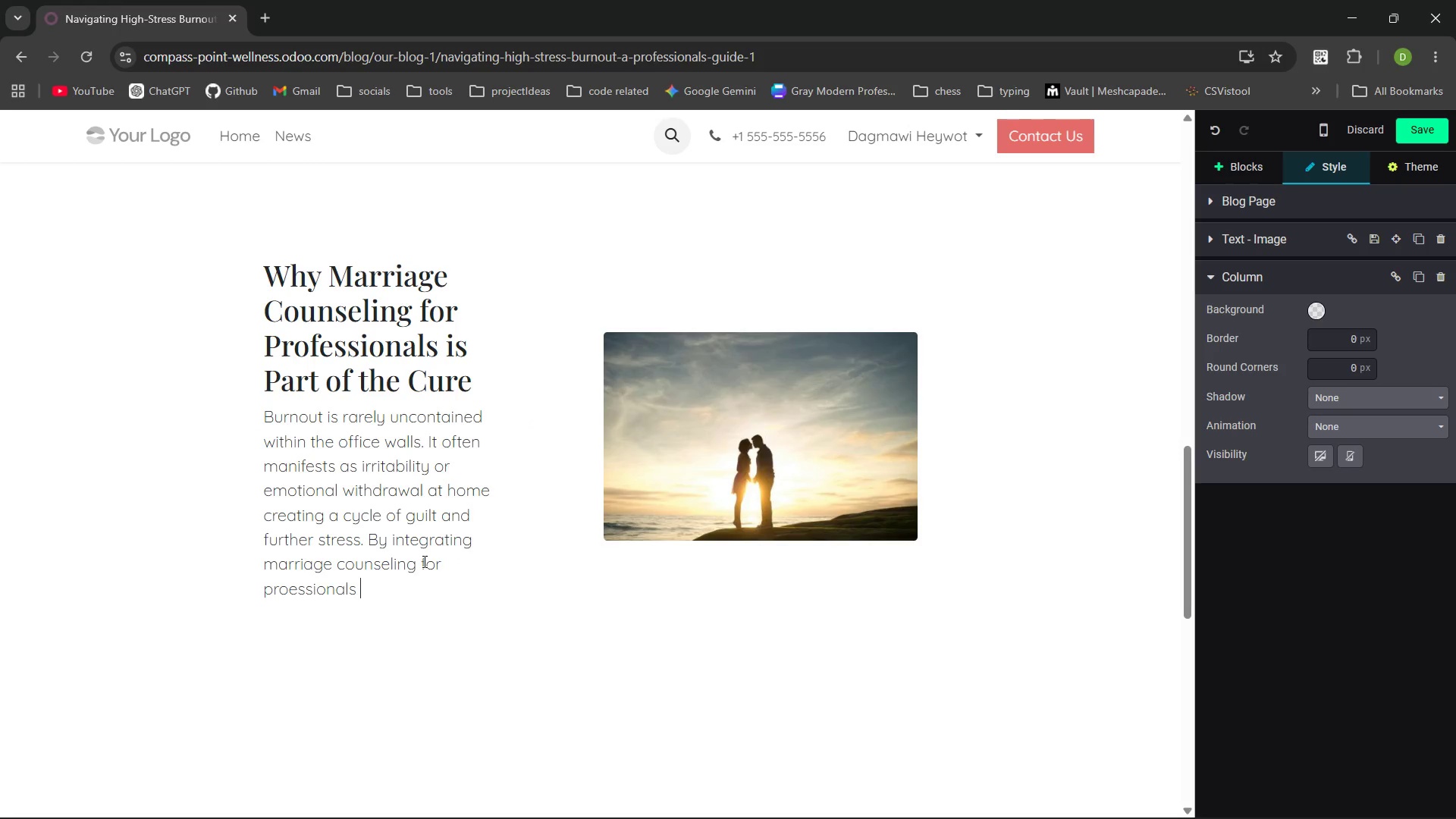 
key(Control+Backspace)
 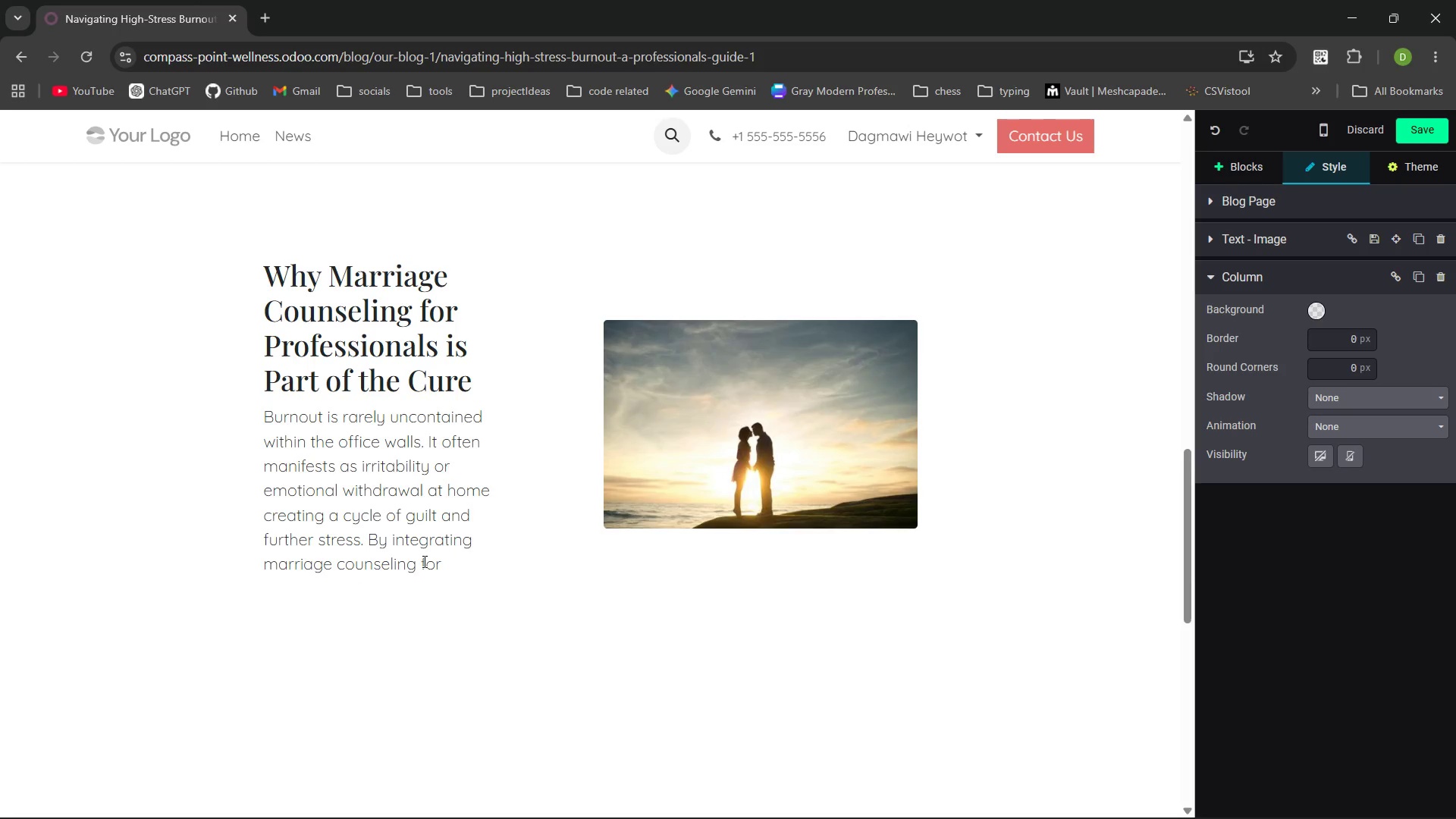 
type(professionals into your recovery )
key(Backspace)
type(, you stablize you prmary support st)
key(Backspace)
type(ystem)
 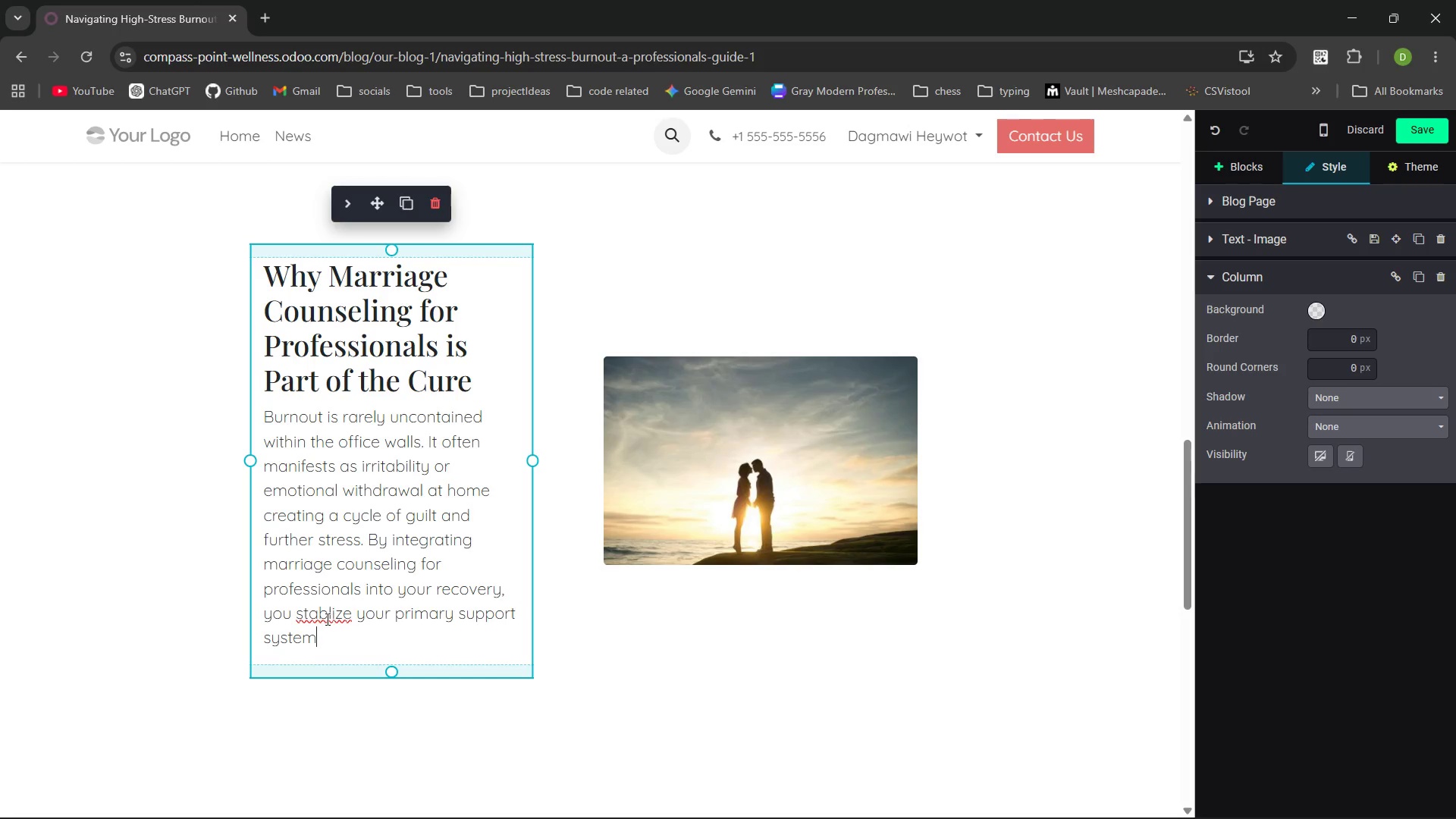 
left_click([317, 615])
 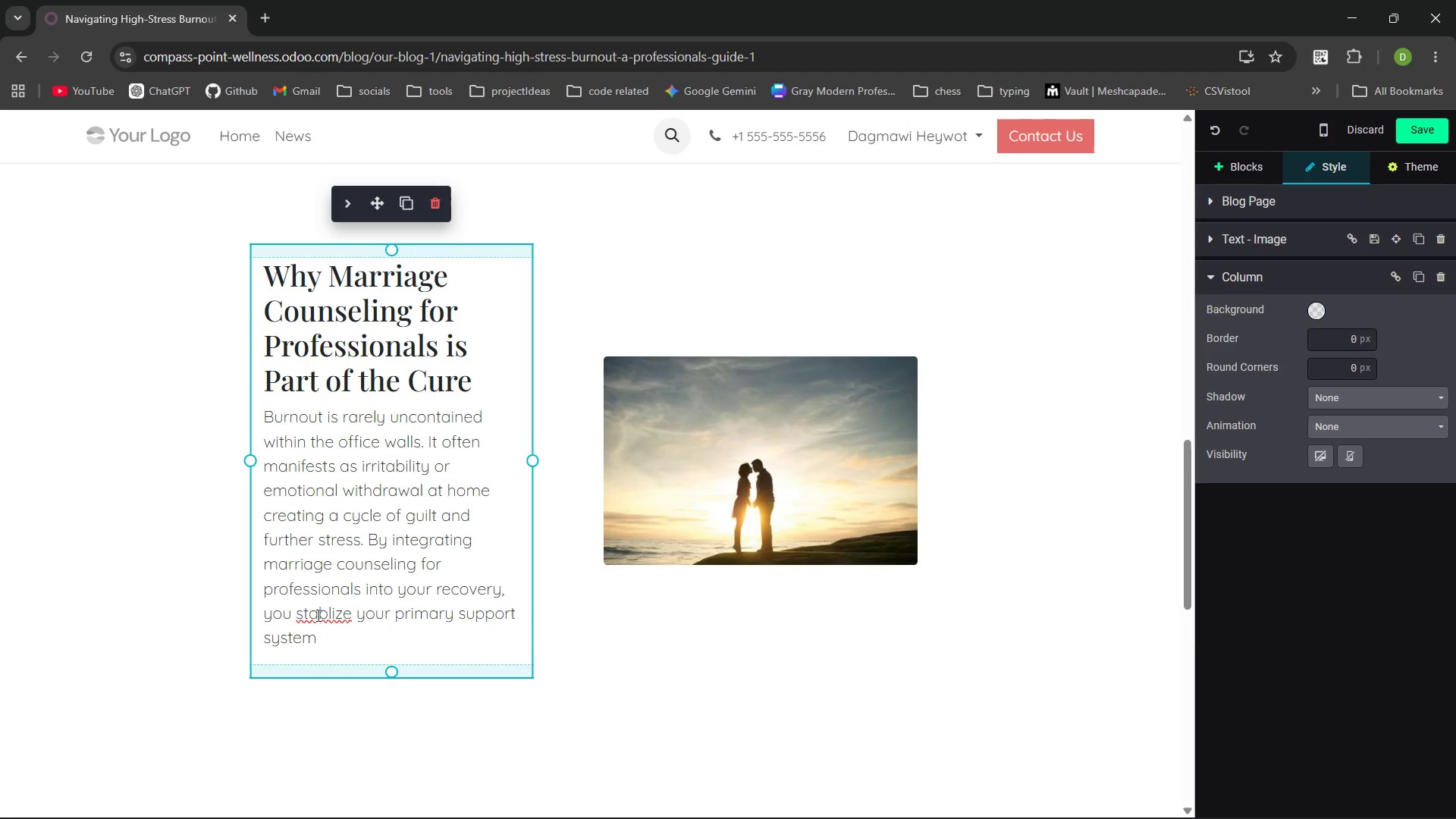 
wait(6.25)
 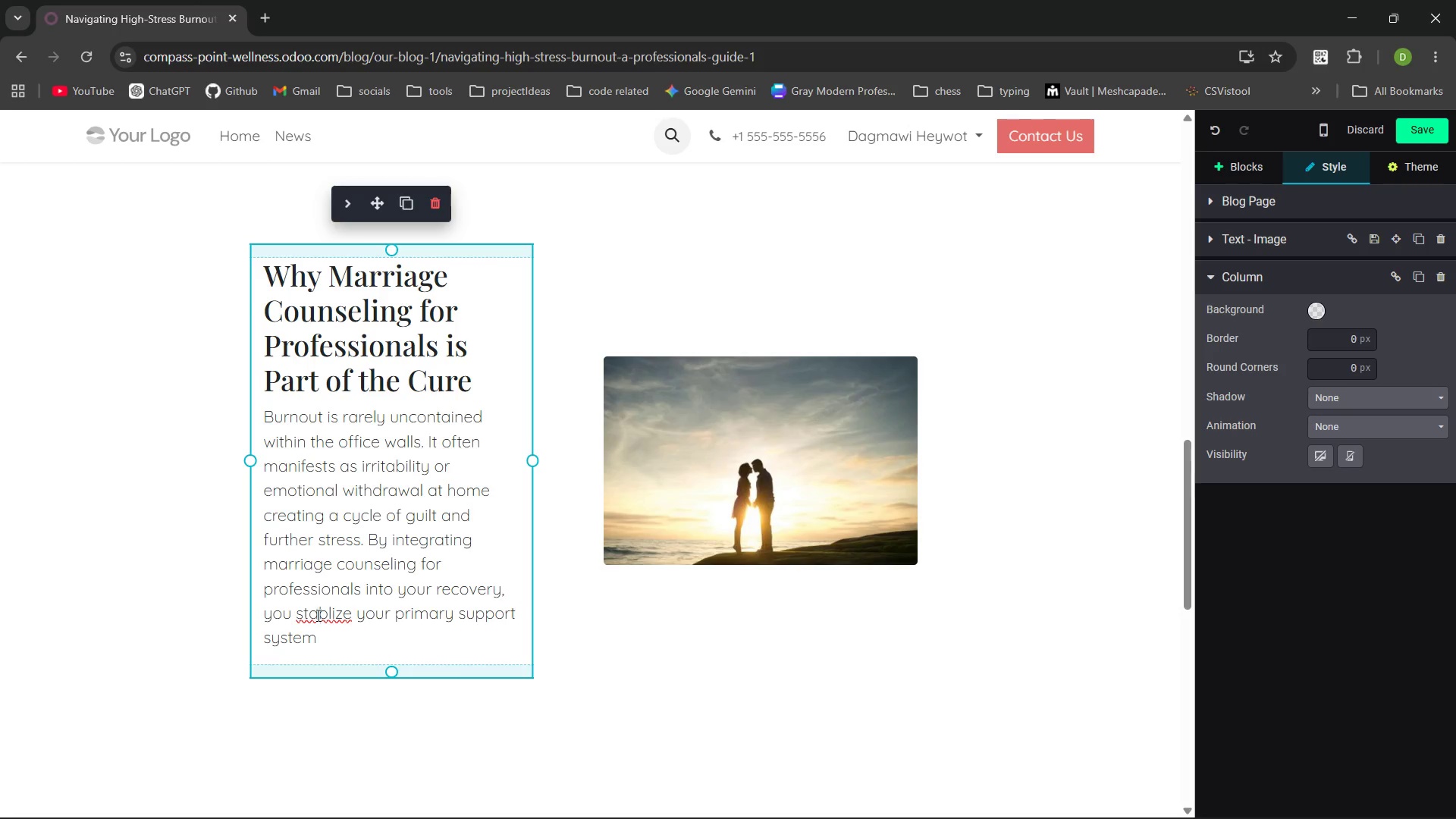 
key(ArrowRight)
 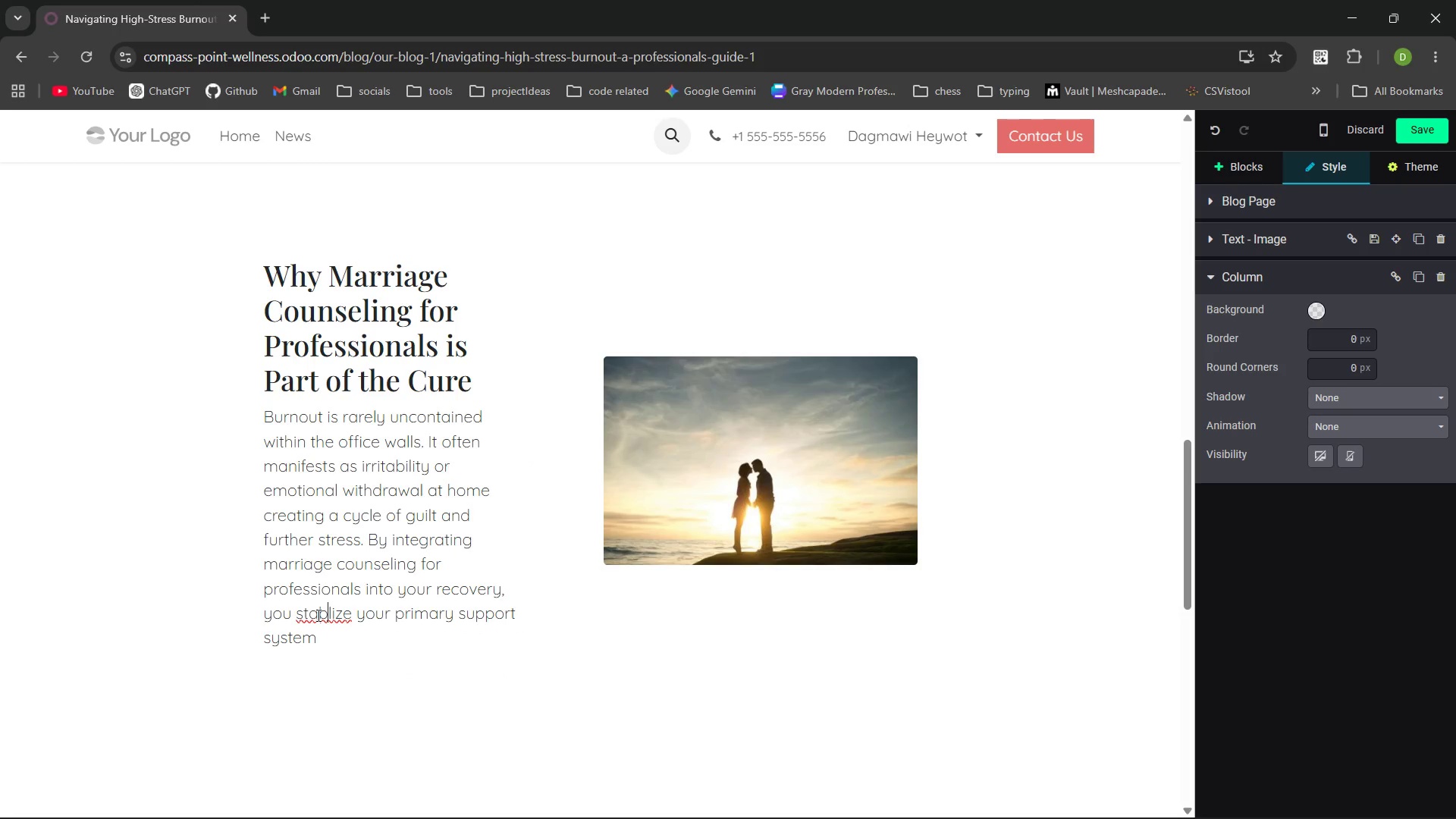 
key(I)
 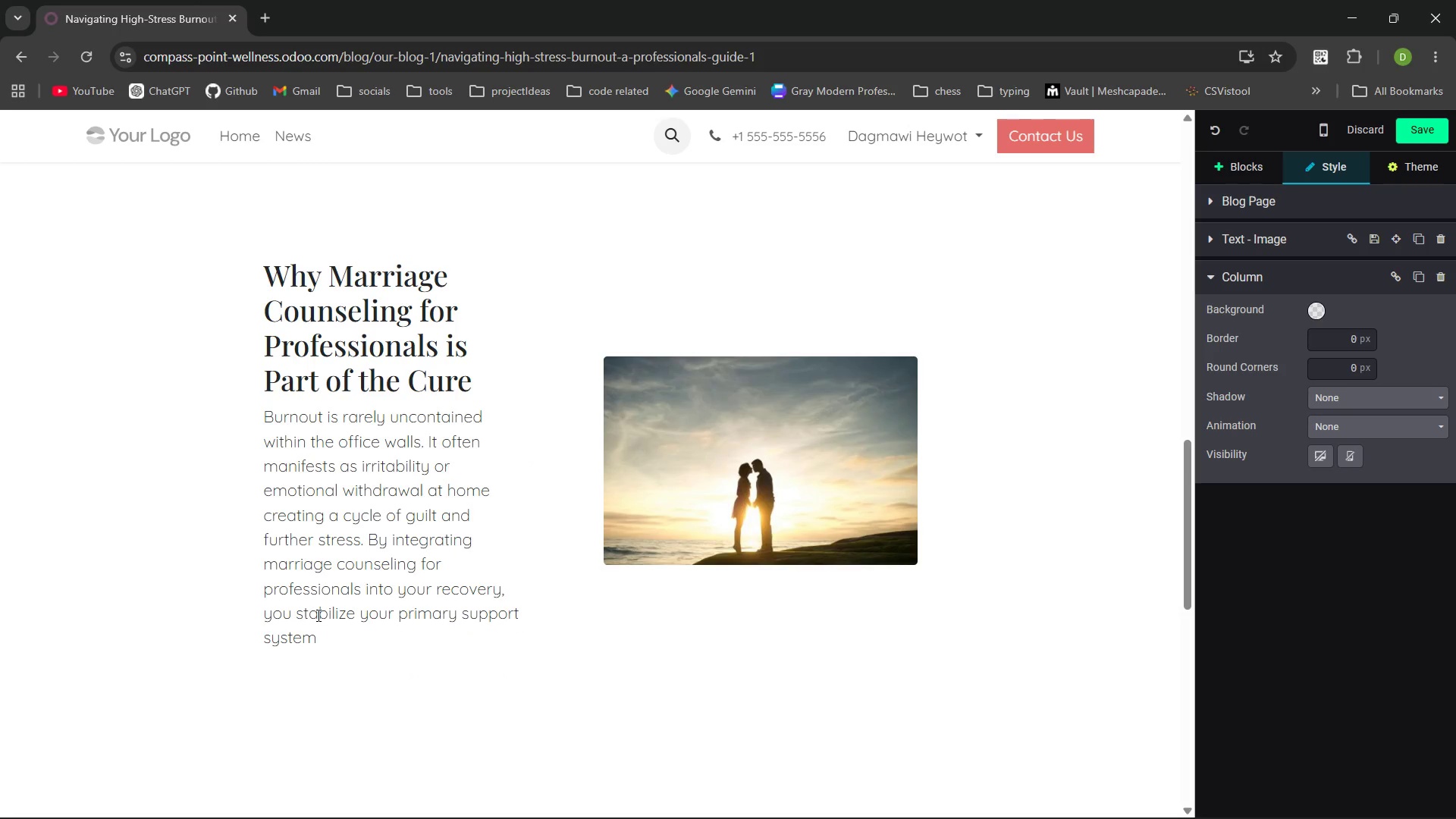 
key(ArrowDown)
 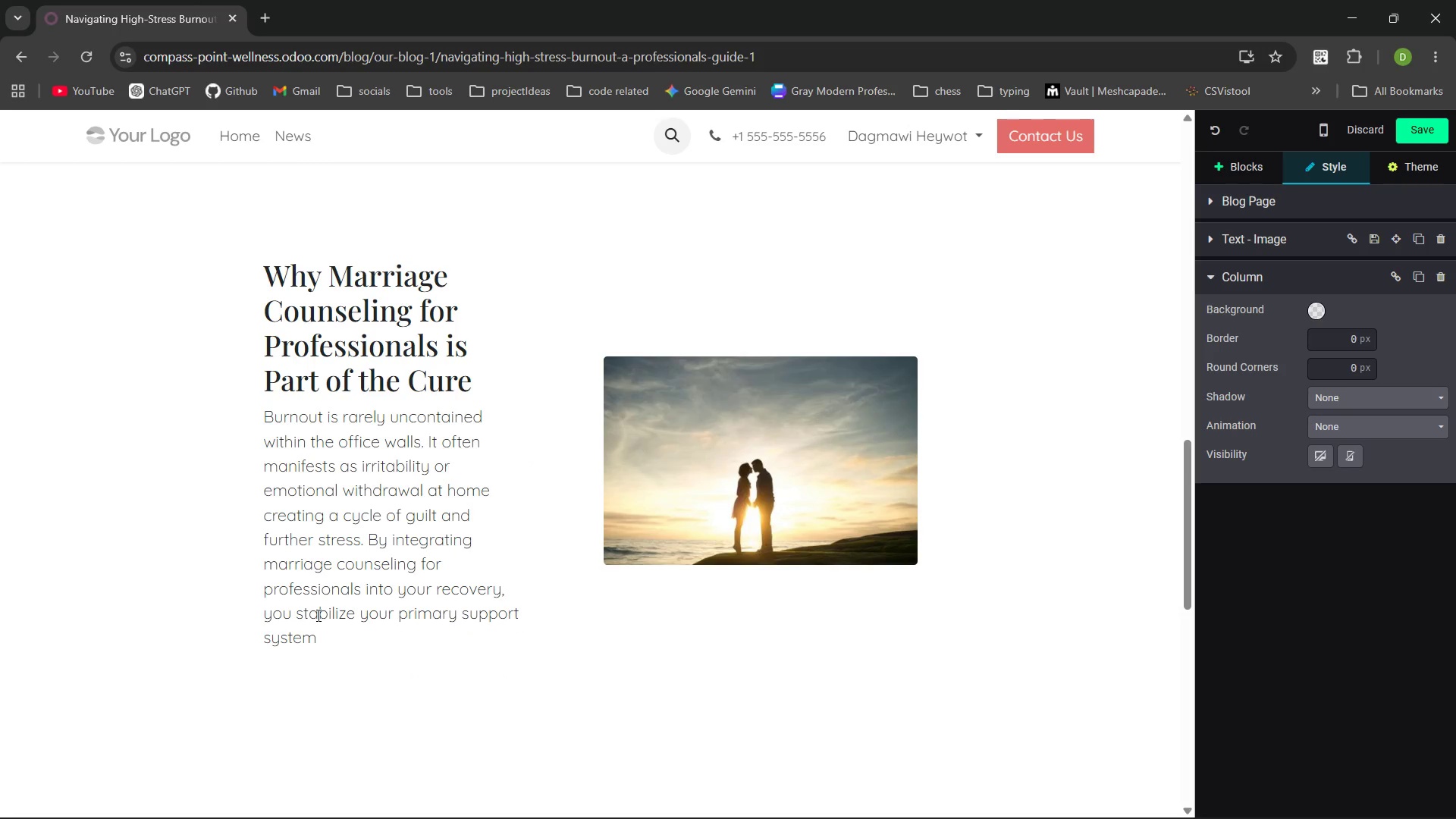 
type(. High-functionla)
key(Backspace)
key(Backspace)
type(ing anxiety at work is easier to am)
key(Backspace)
key(Backspace)
type(a)
key(Backspace)
type(manage whenyour home life prvides  restrtive sanctura)
key(Backspace)
key(Backspace)
type(ary )
 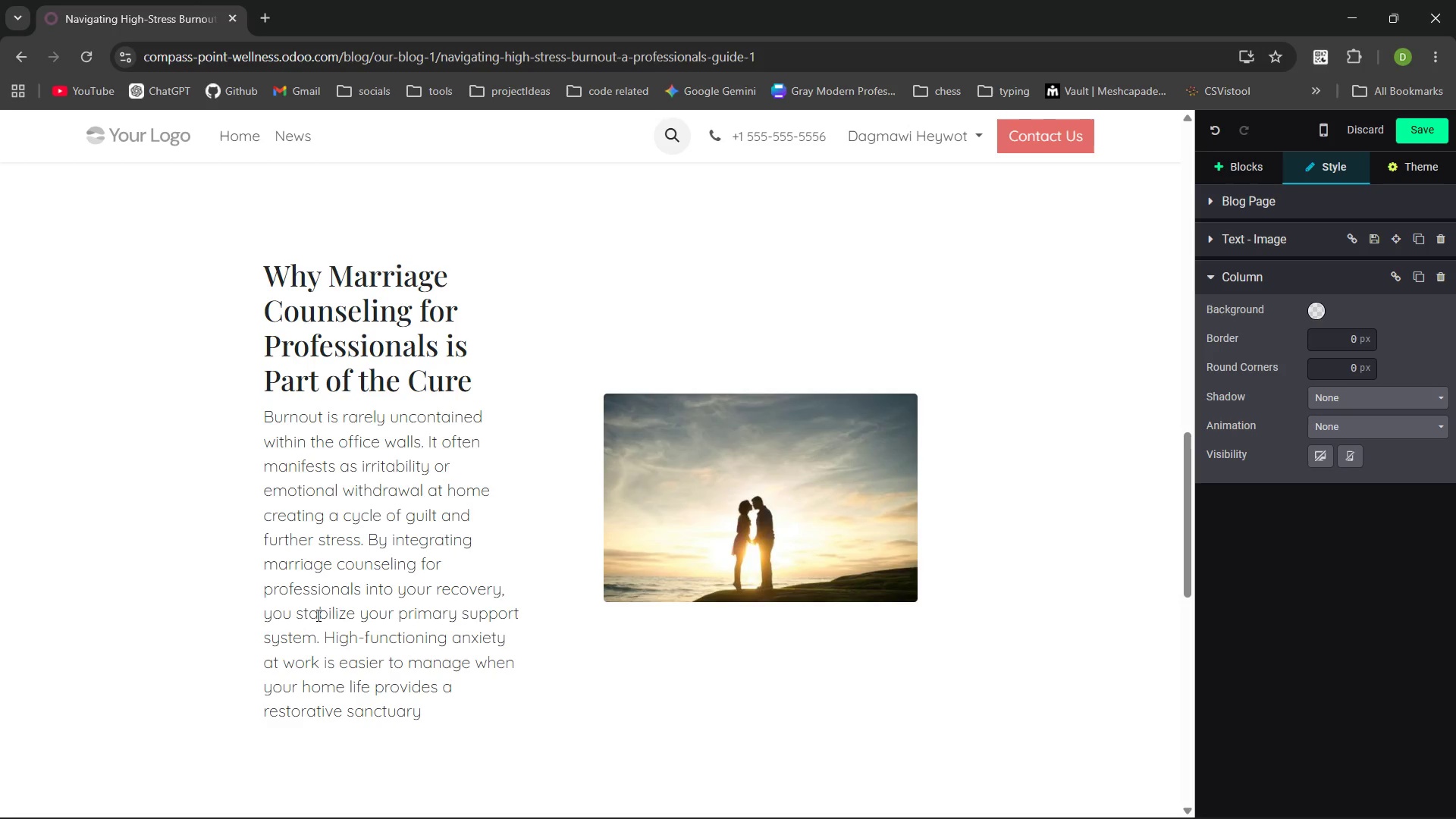 
wait(27.78)
 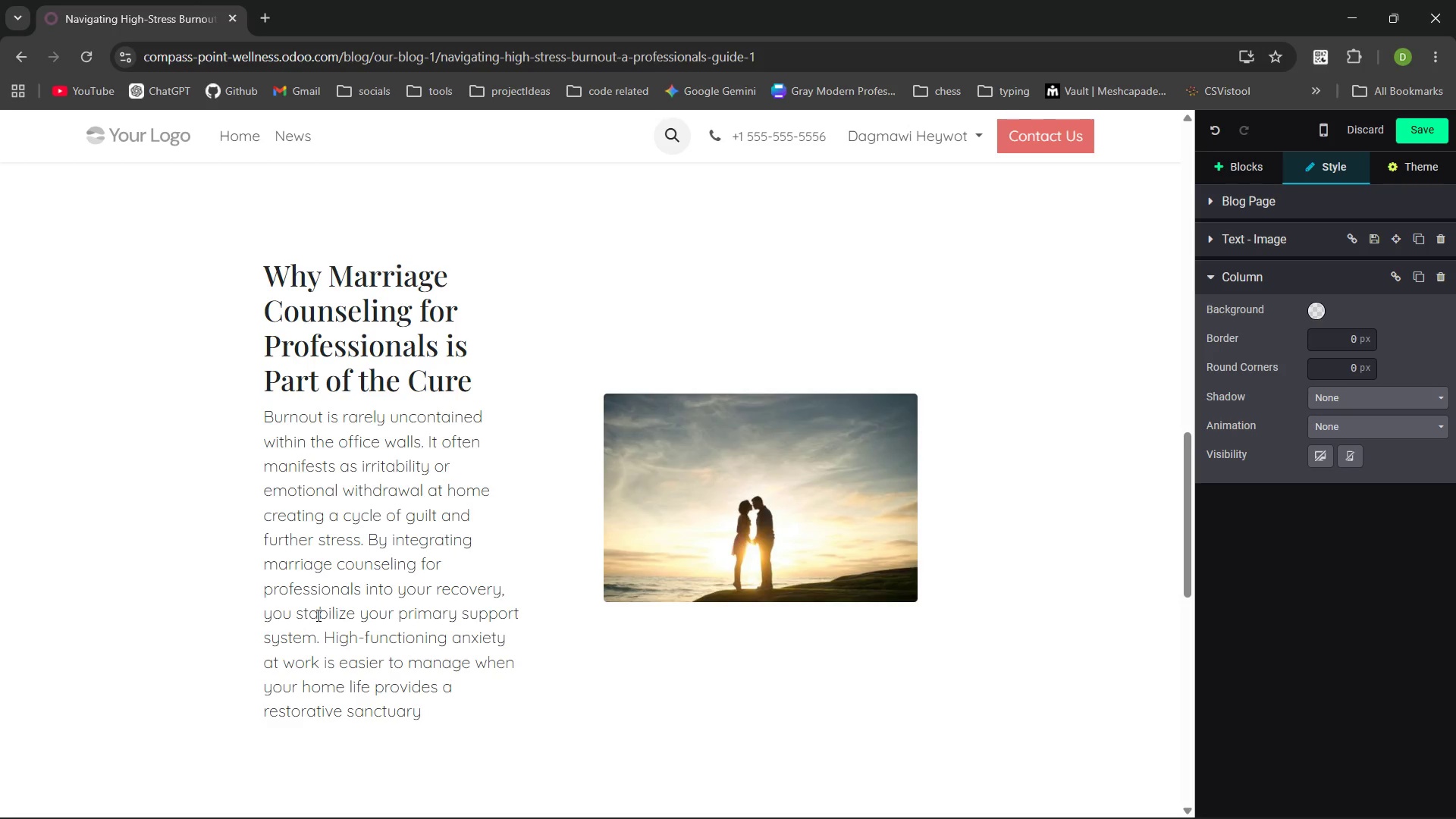 
type(rather than )
 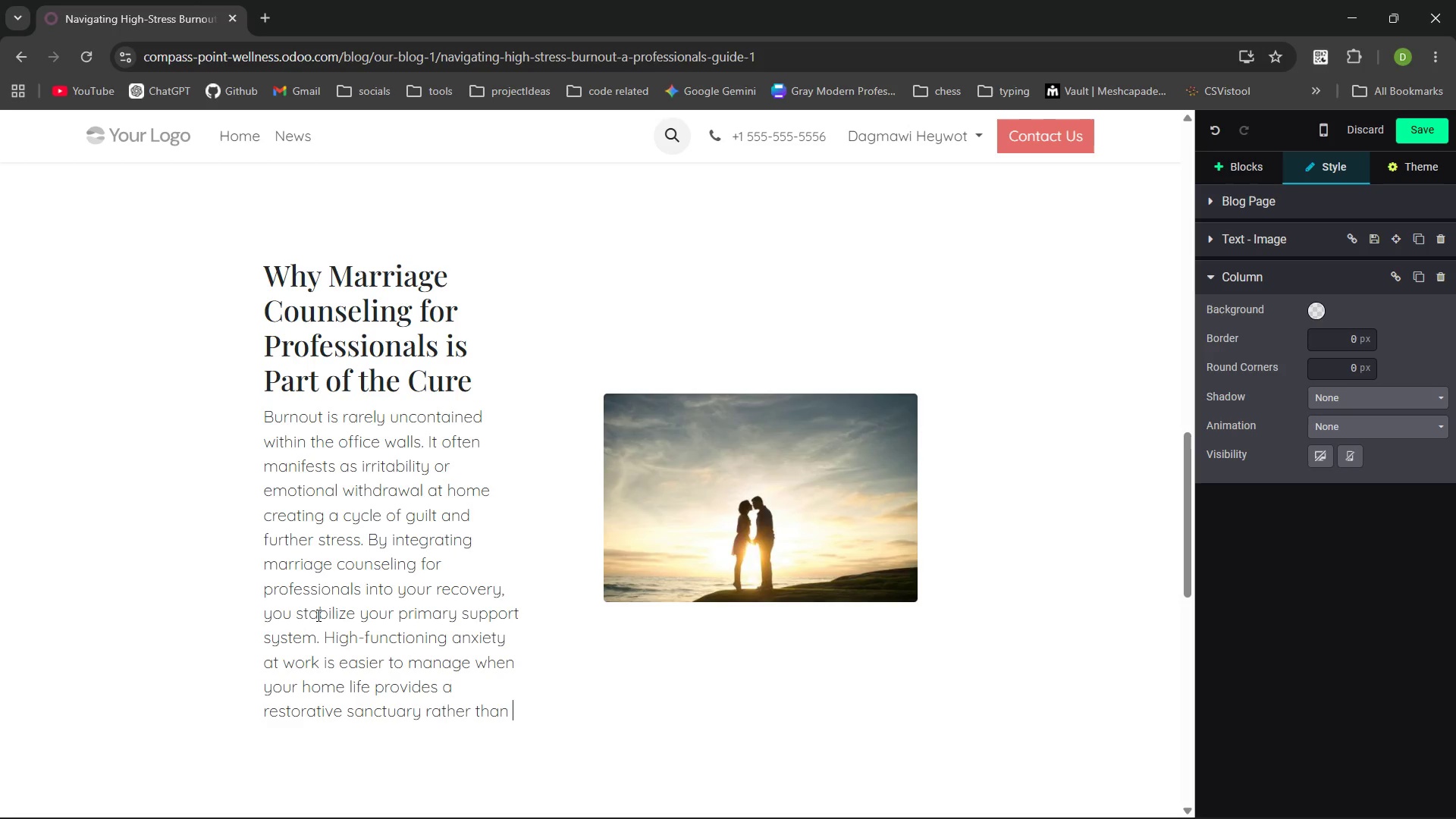 
type(an addi)
key(Backspace)
type(itional c)
key(Backspace)
type(source of conflict. )
 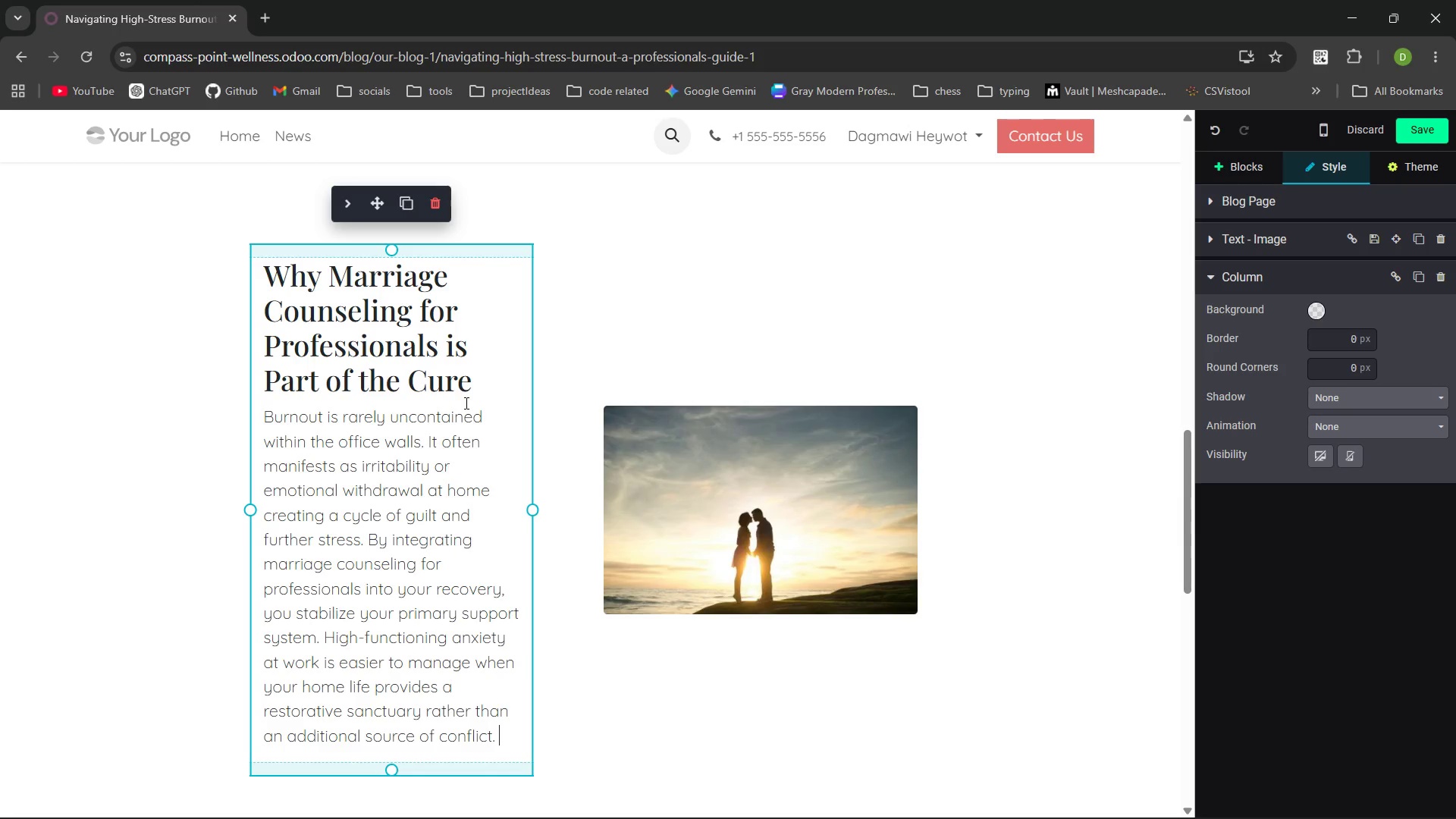 
wait(11.53)
 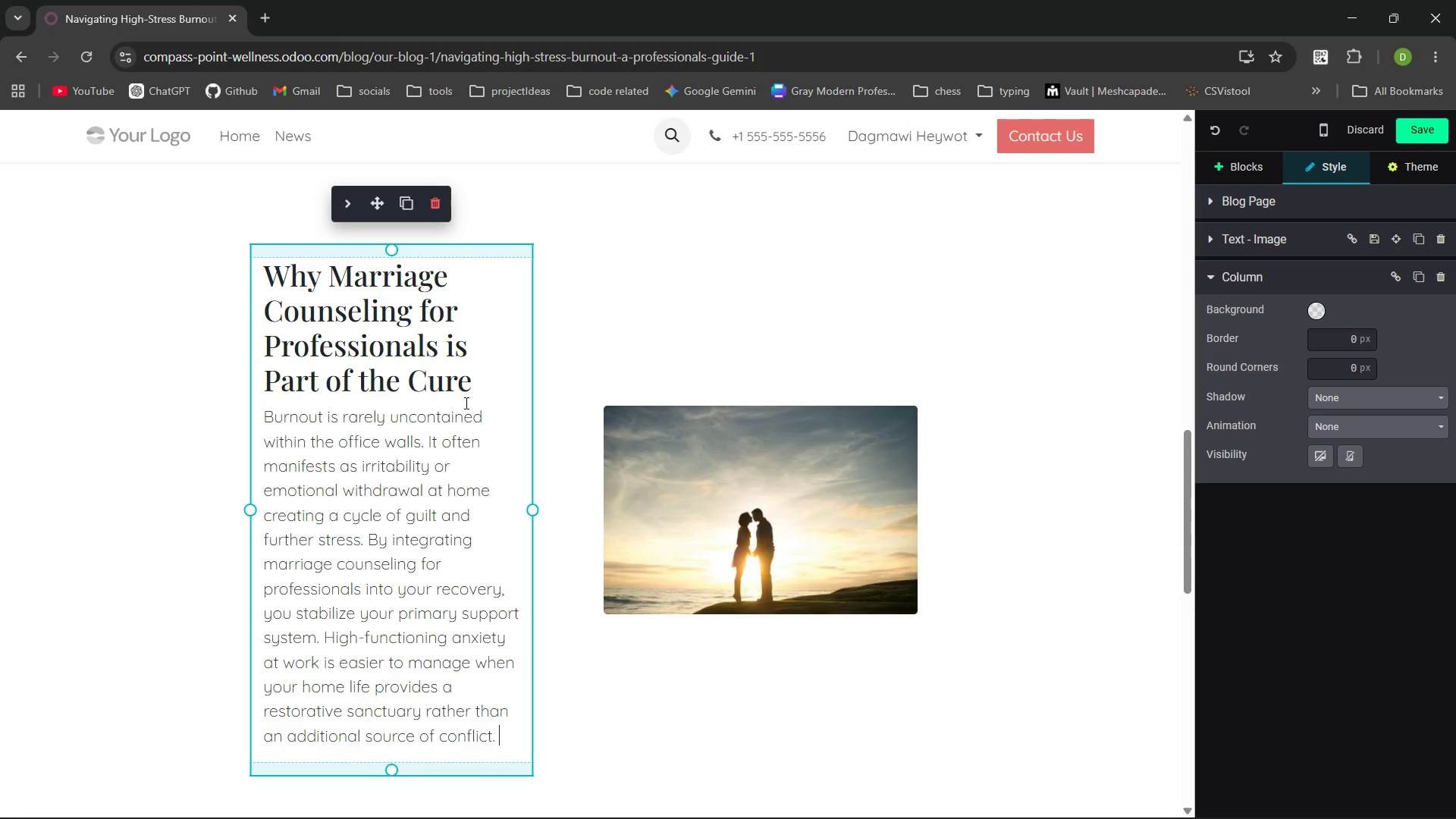 
left_click([578, 375])
 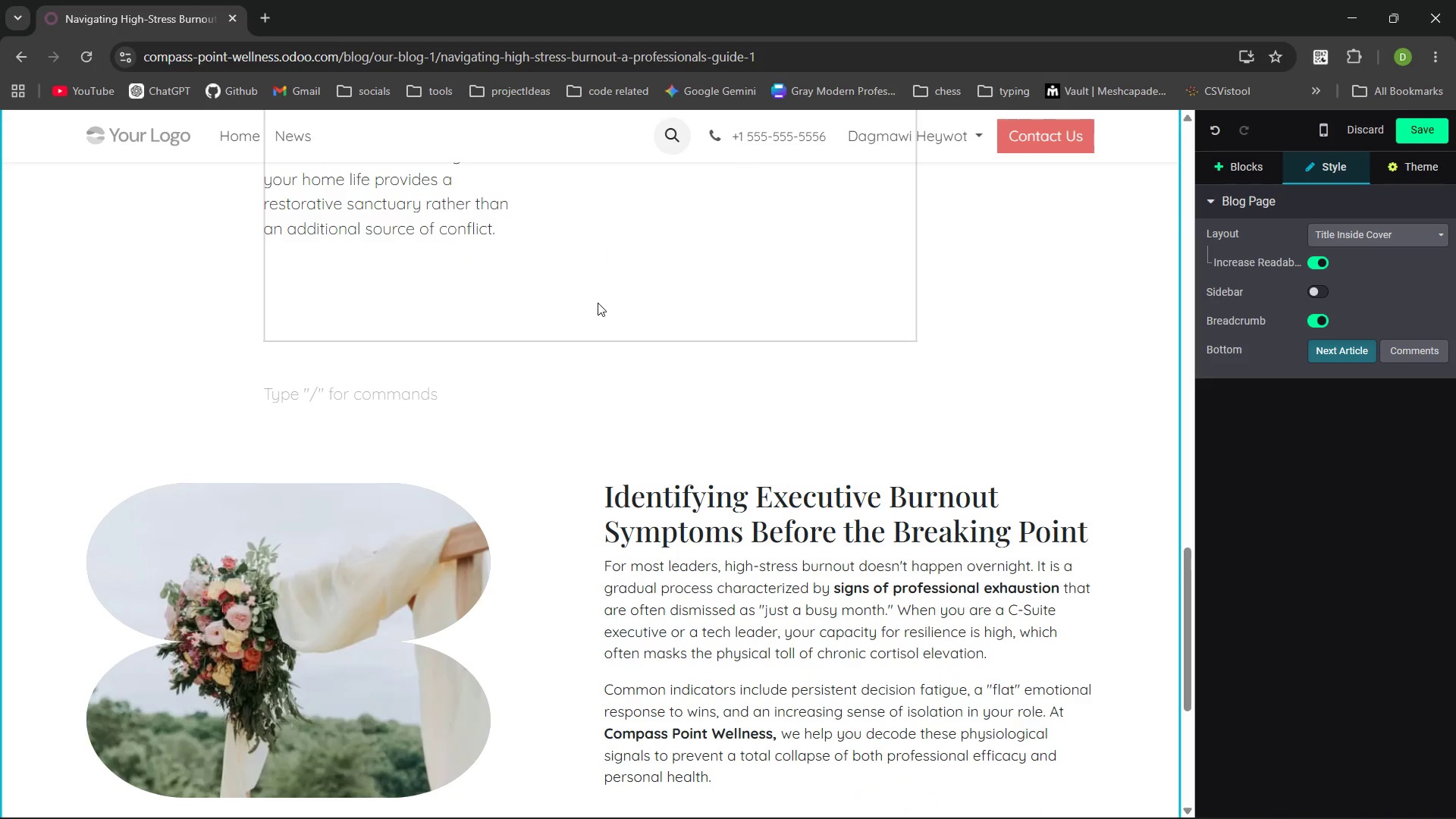 
left_click([598, 302])
 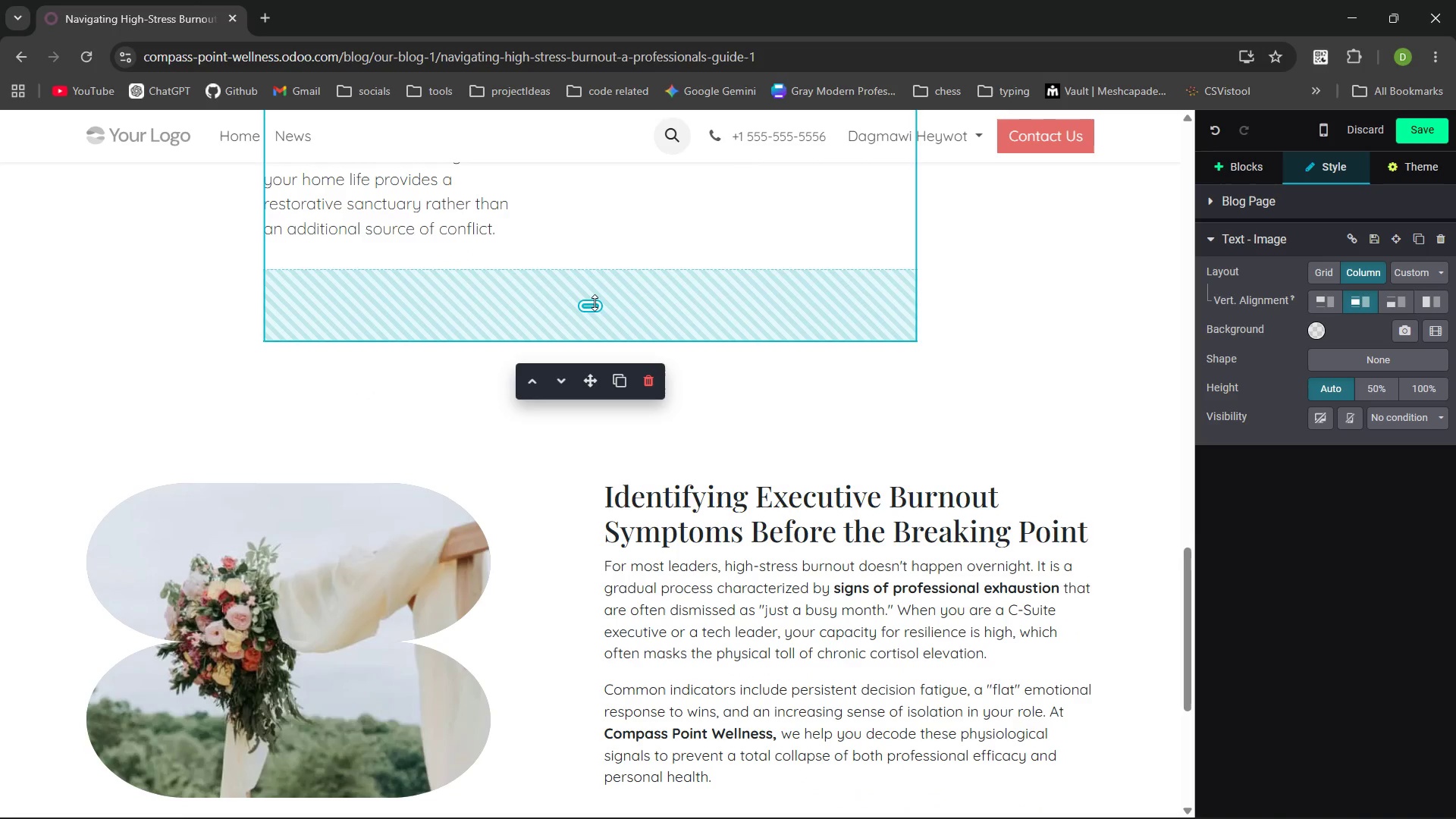 
left_click_drag(start_coordinate=[595, 303], to_coordinate=[602, 256])
 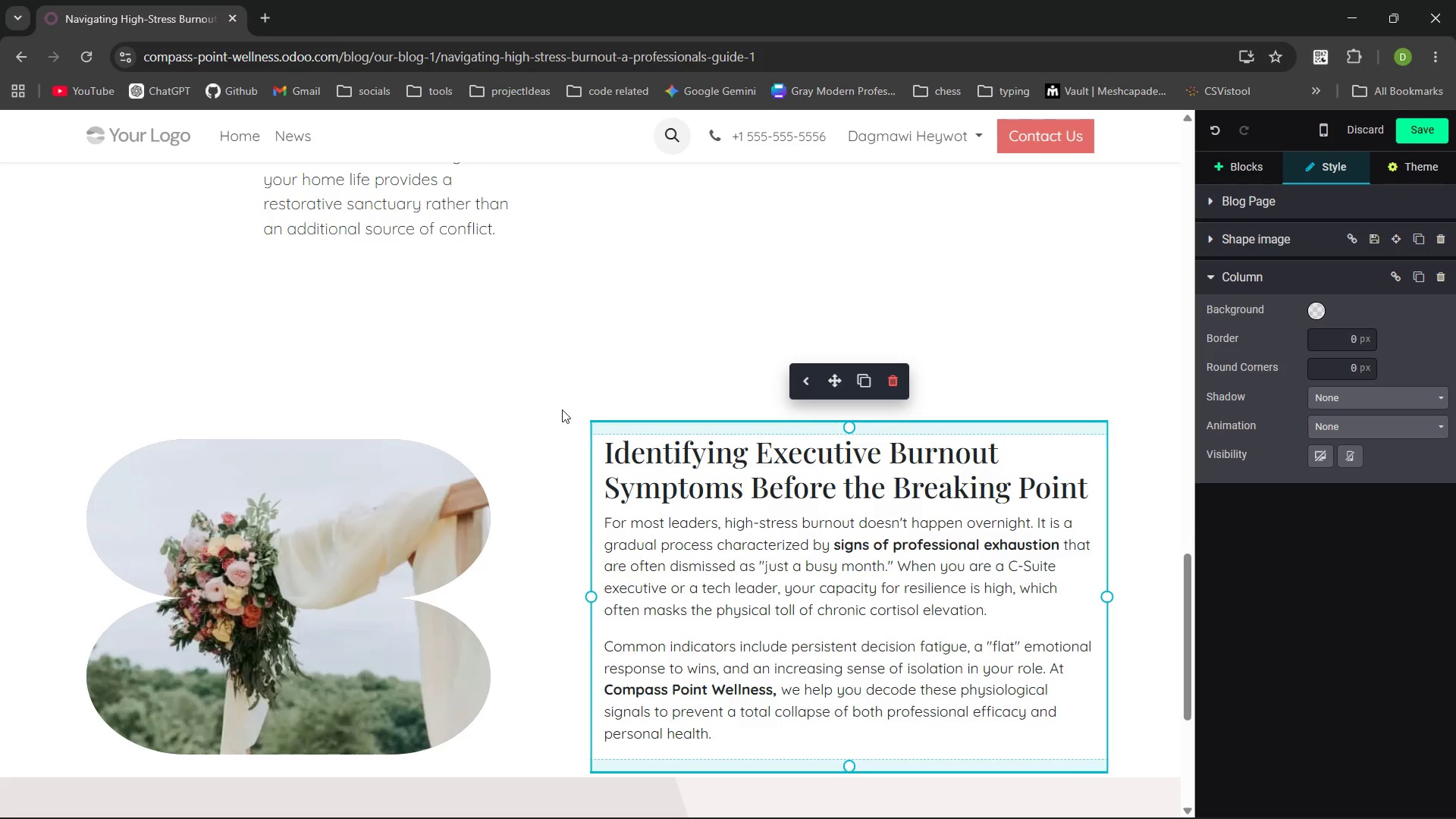 
left_click([559, 363])
 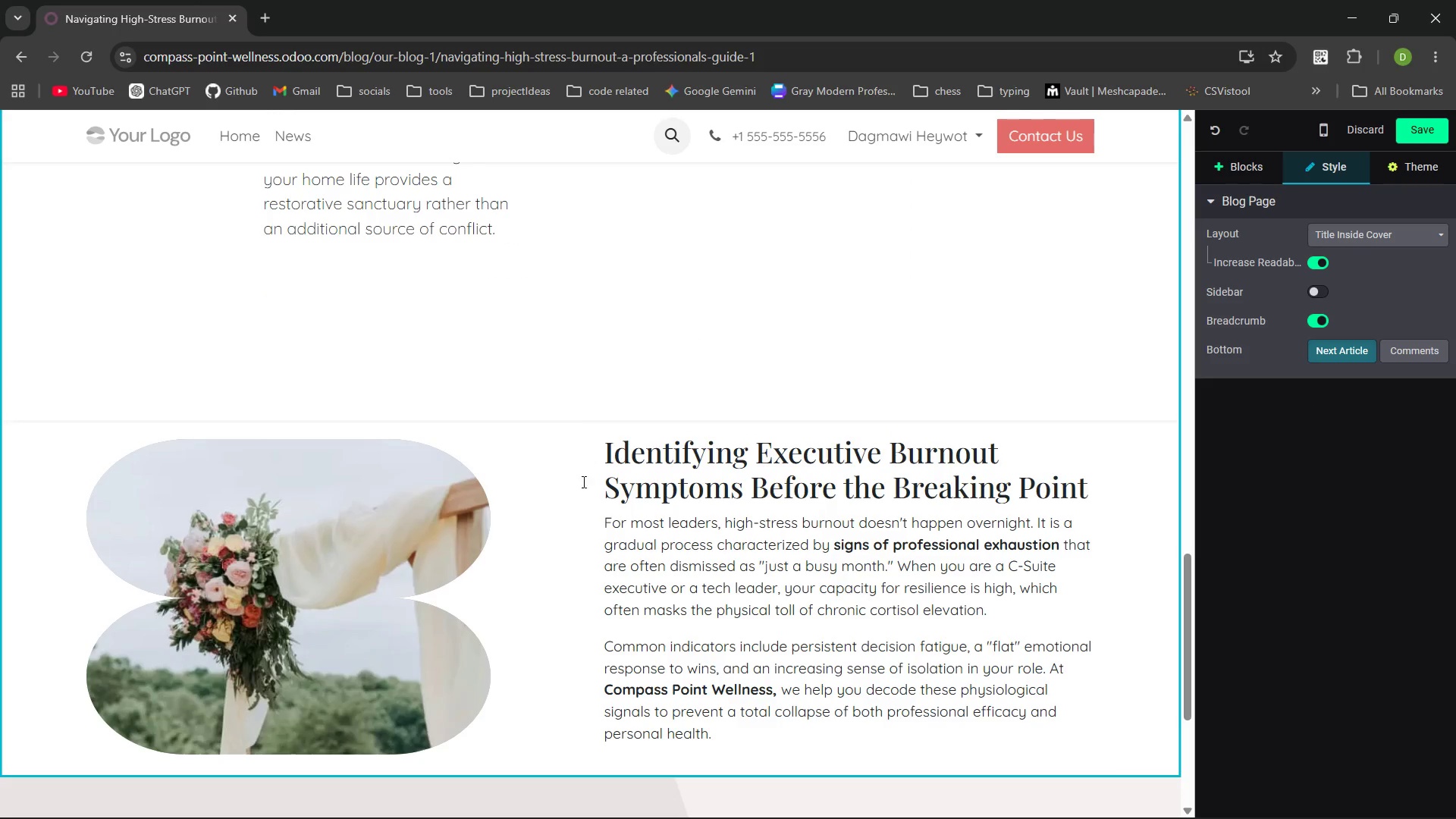 
left_click([576, 491])
 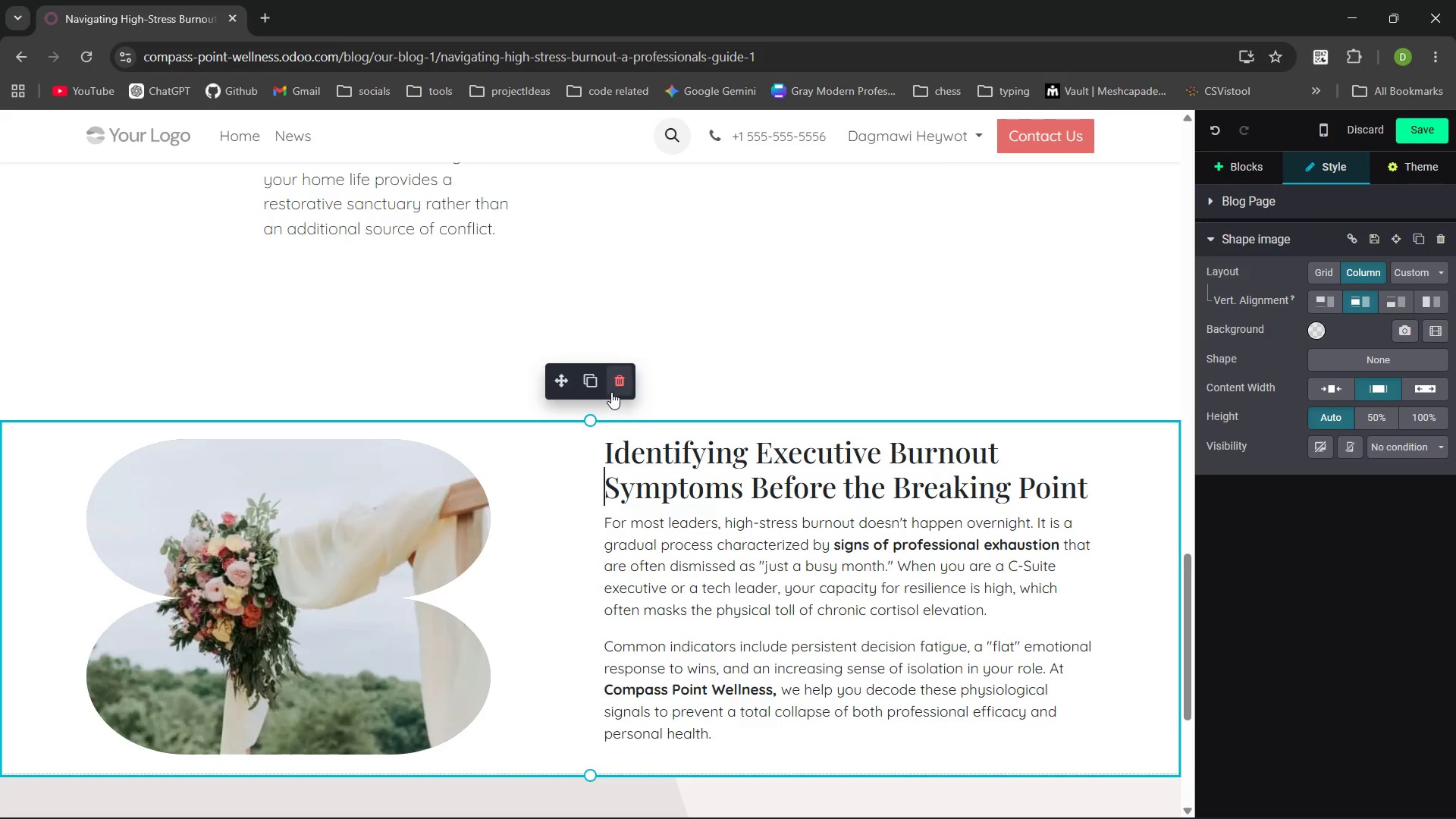 
left_click([613, 381])
 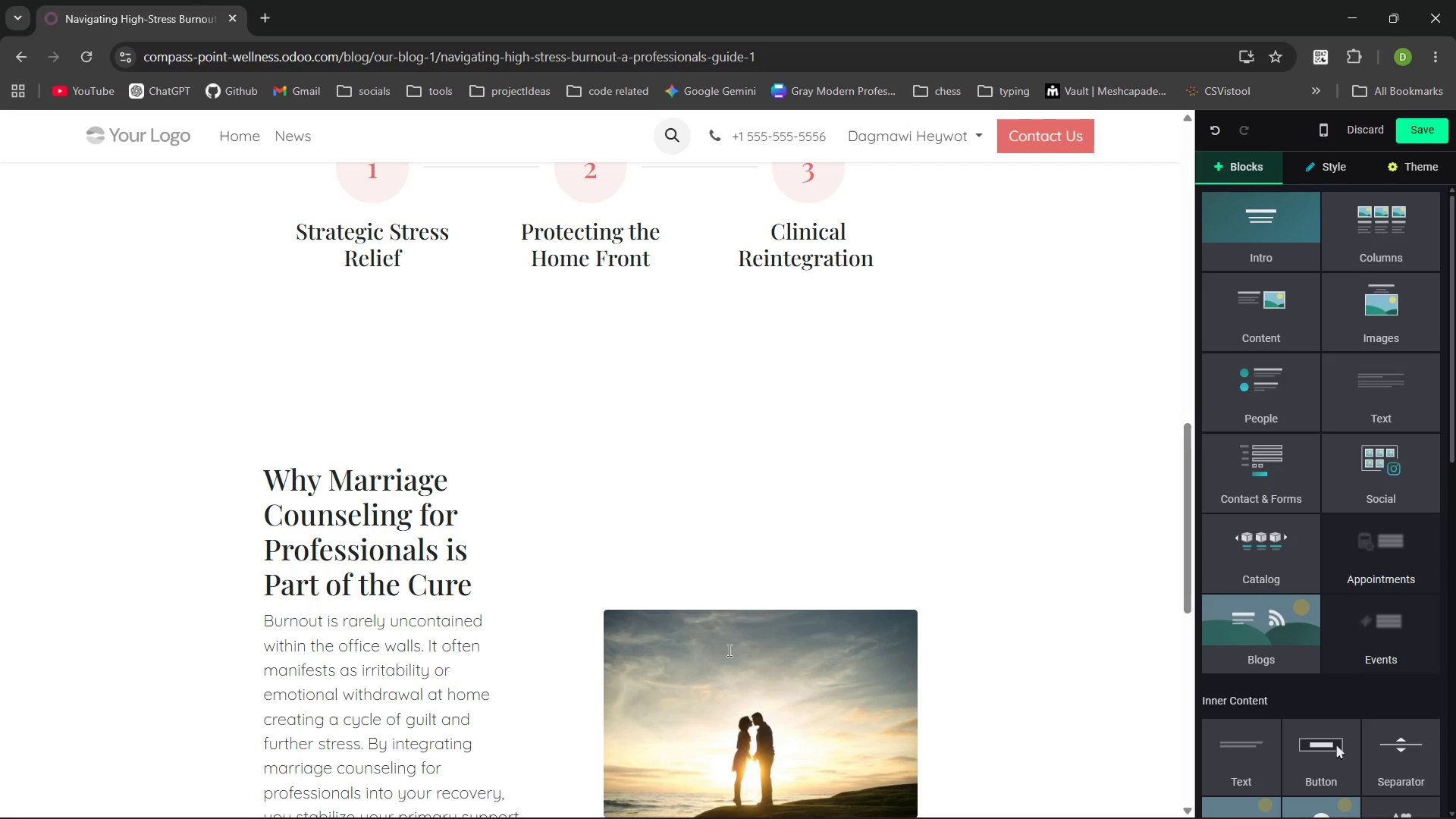 
wait(33.08)
 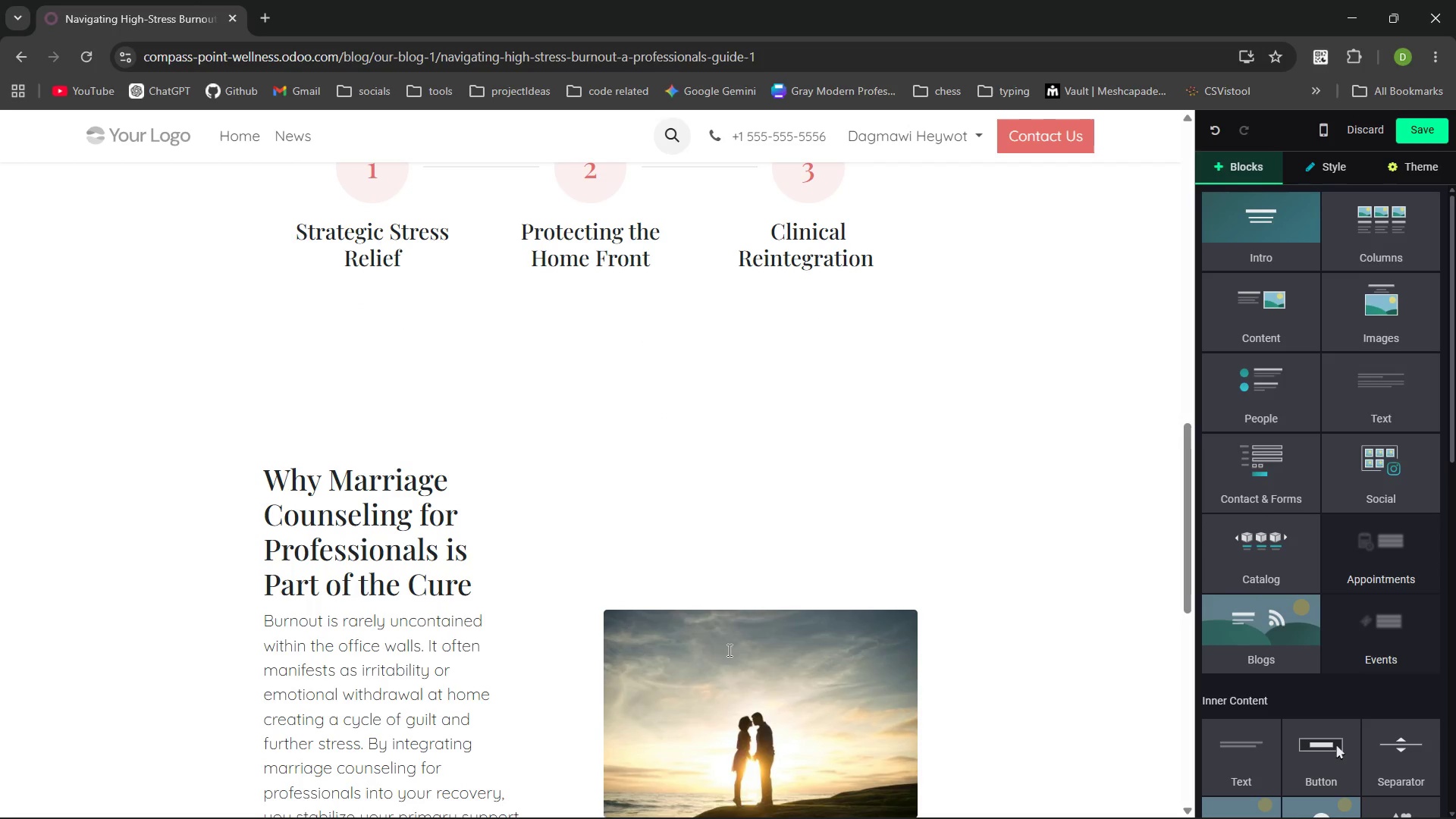 
left_click([579, 413])
 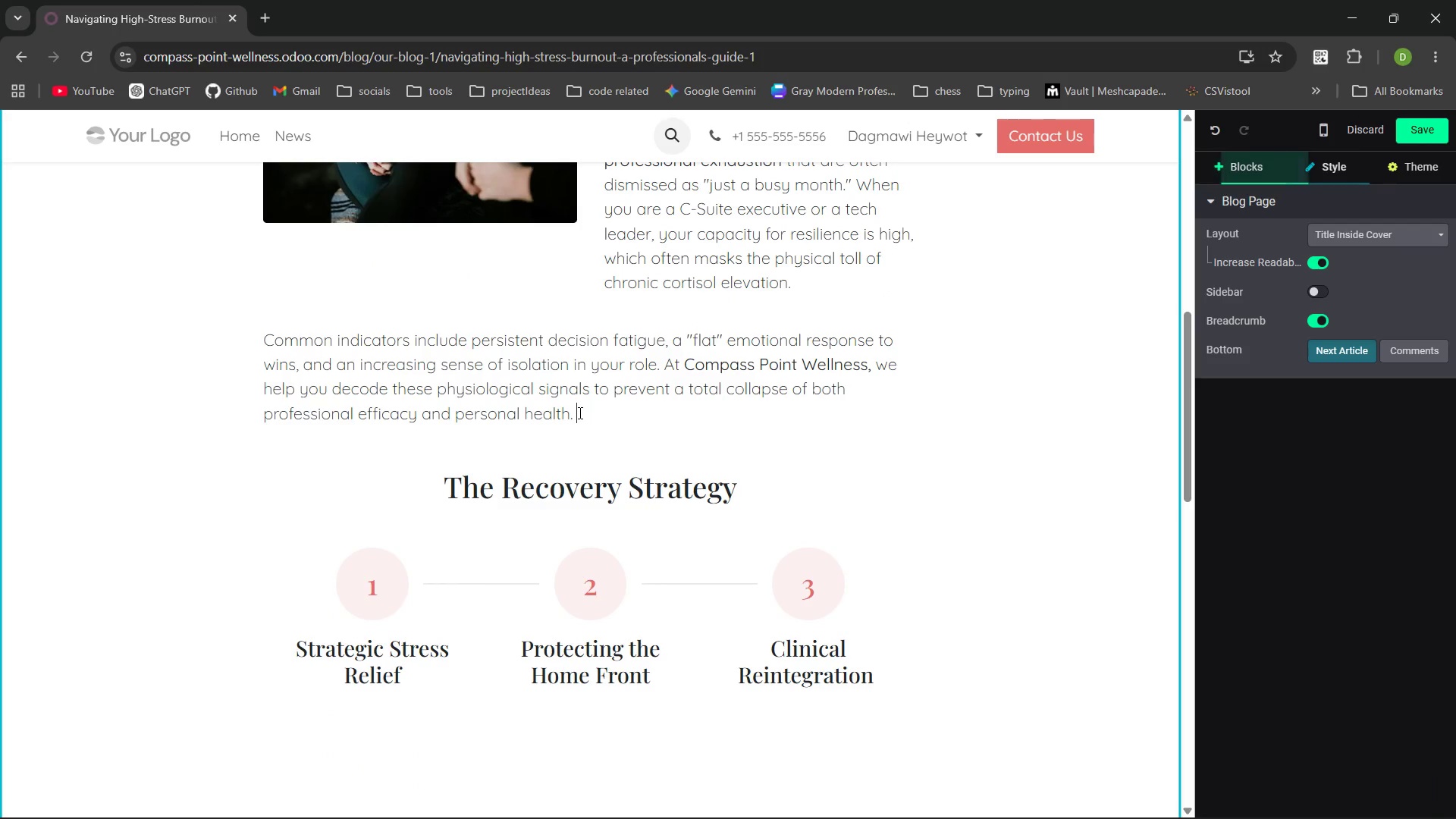 
key(Enter)
 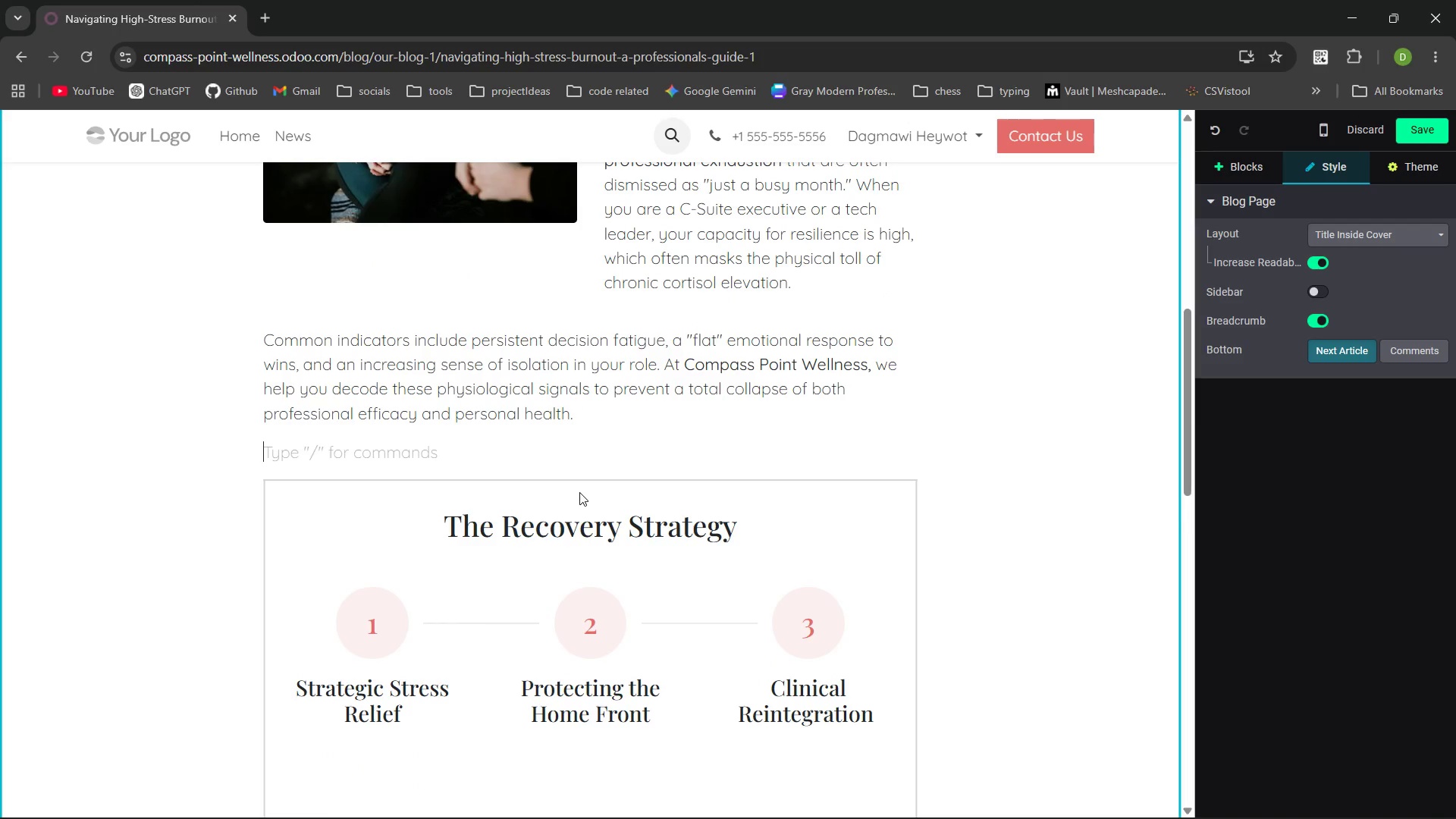 
key(Enter)
 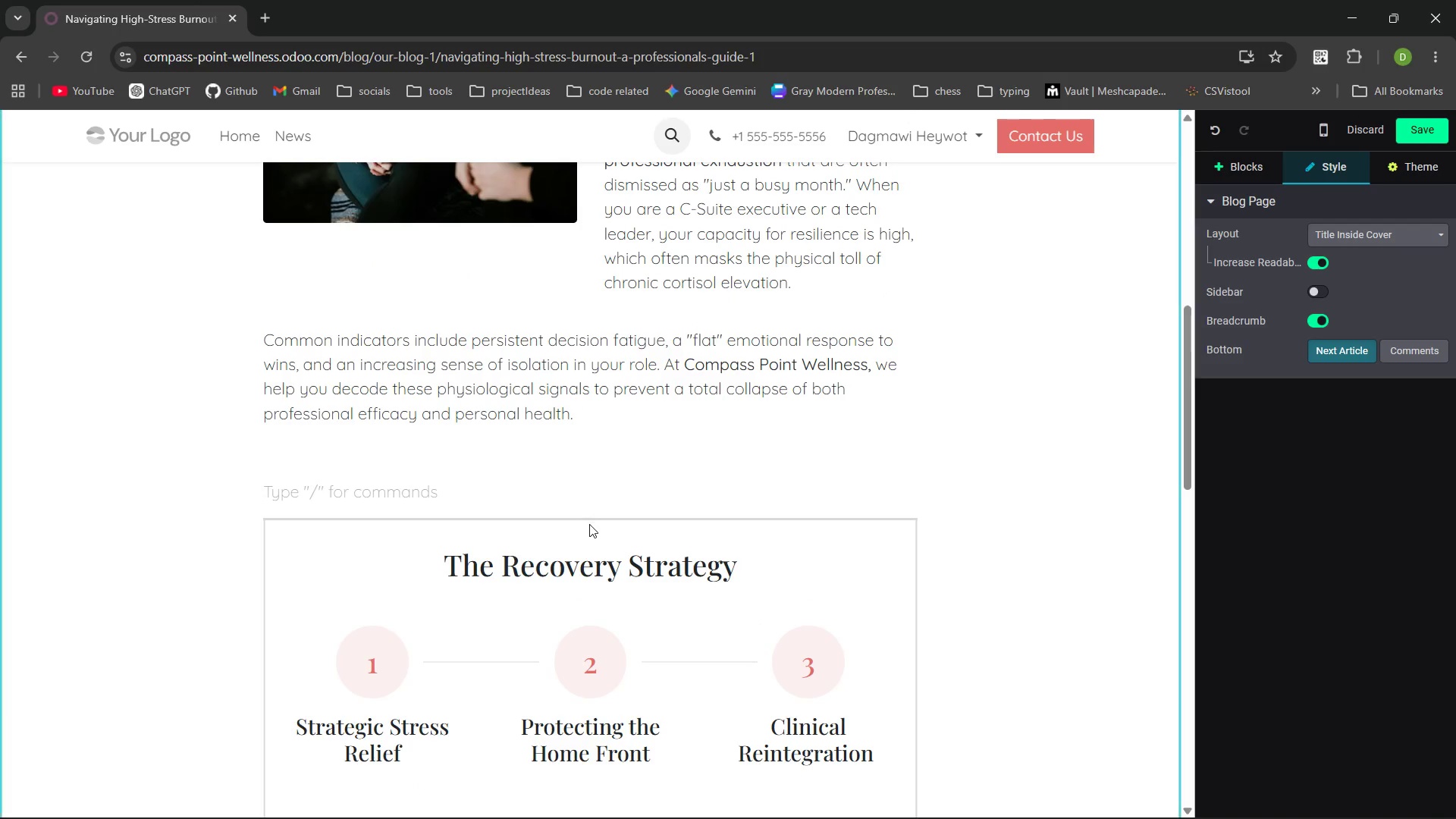 
left_click([588, 535])
 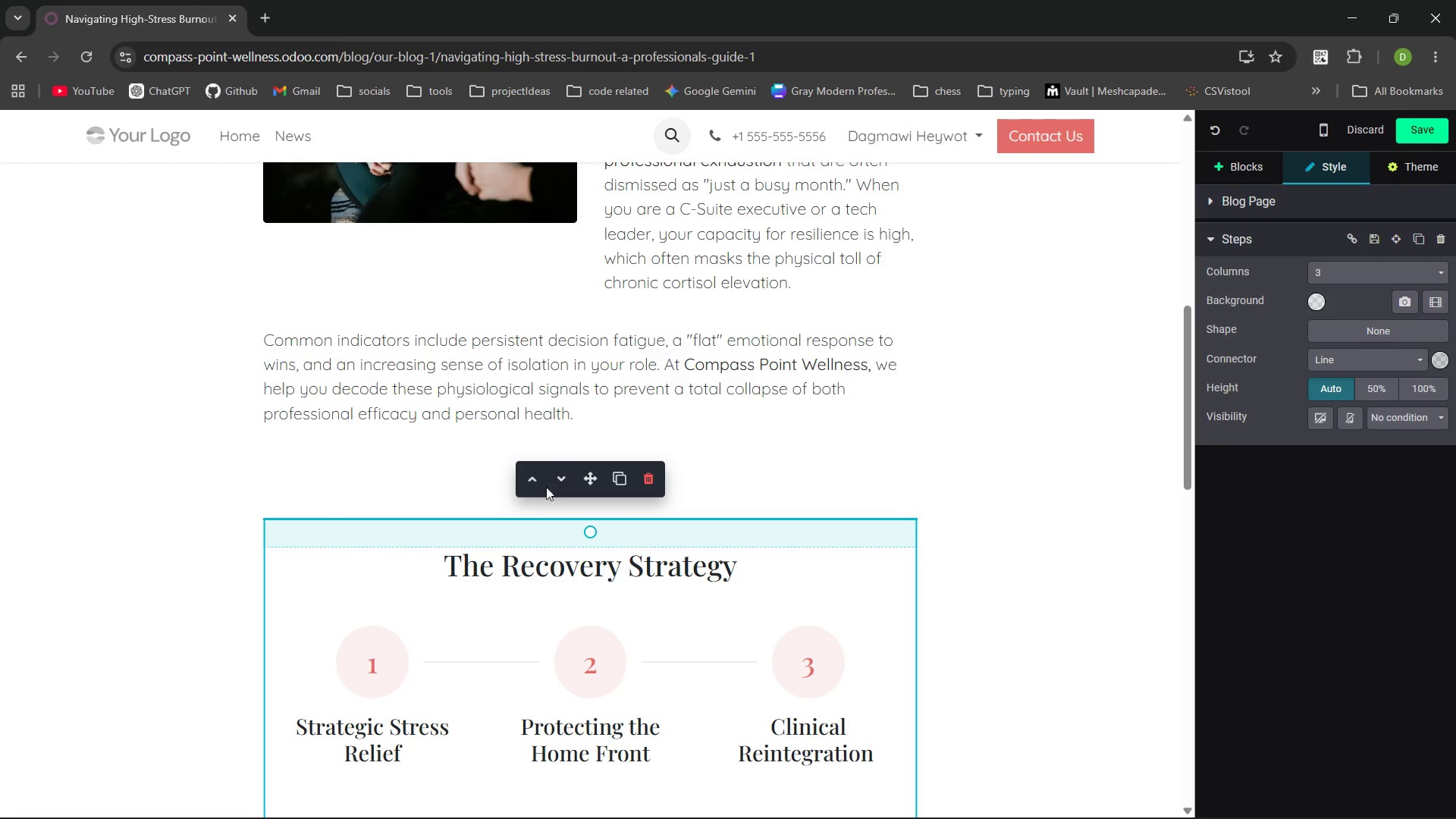 
left_click([533, 484])
 